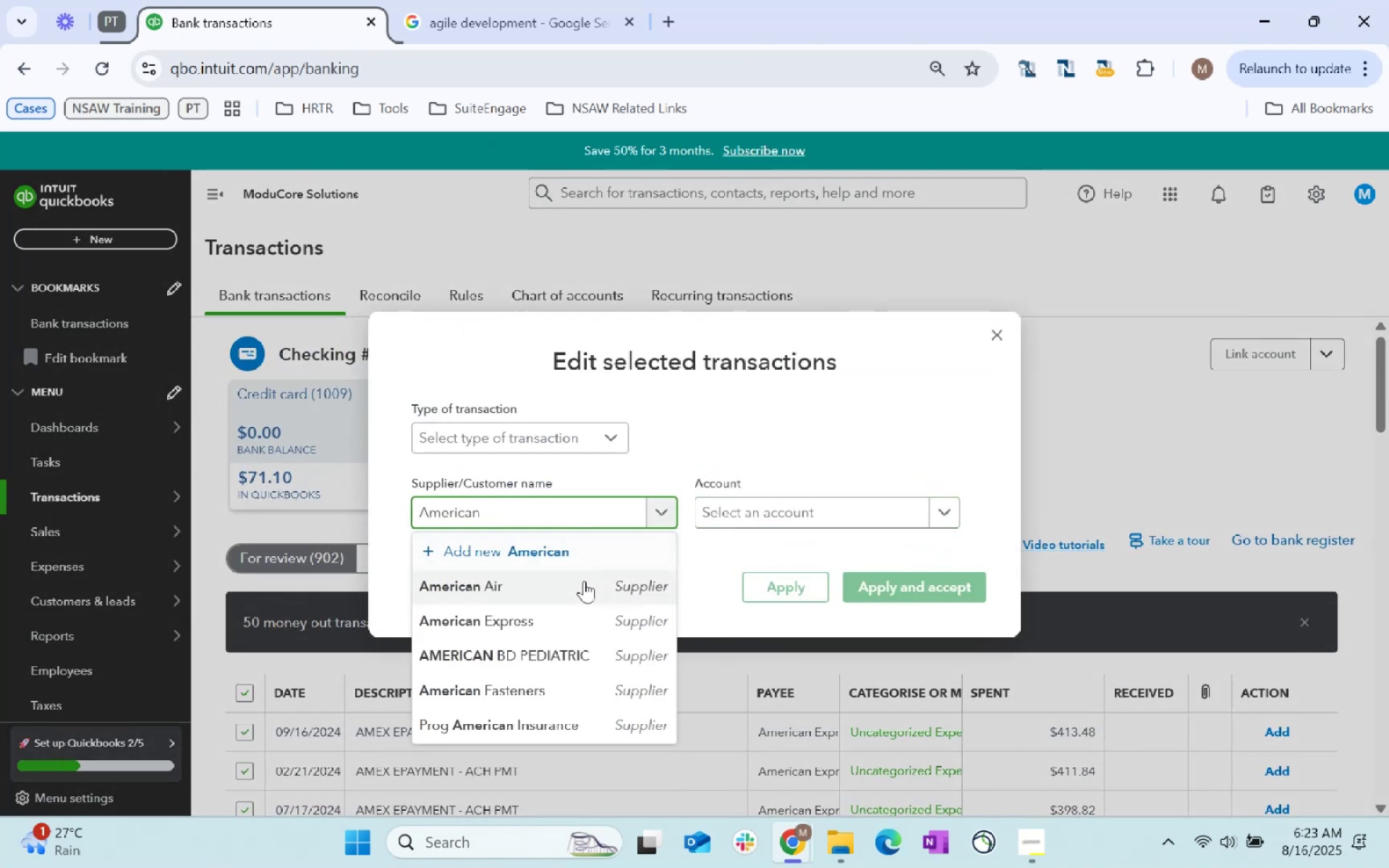 
left_click([583, 612])
 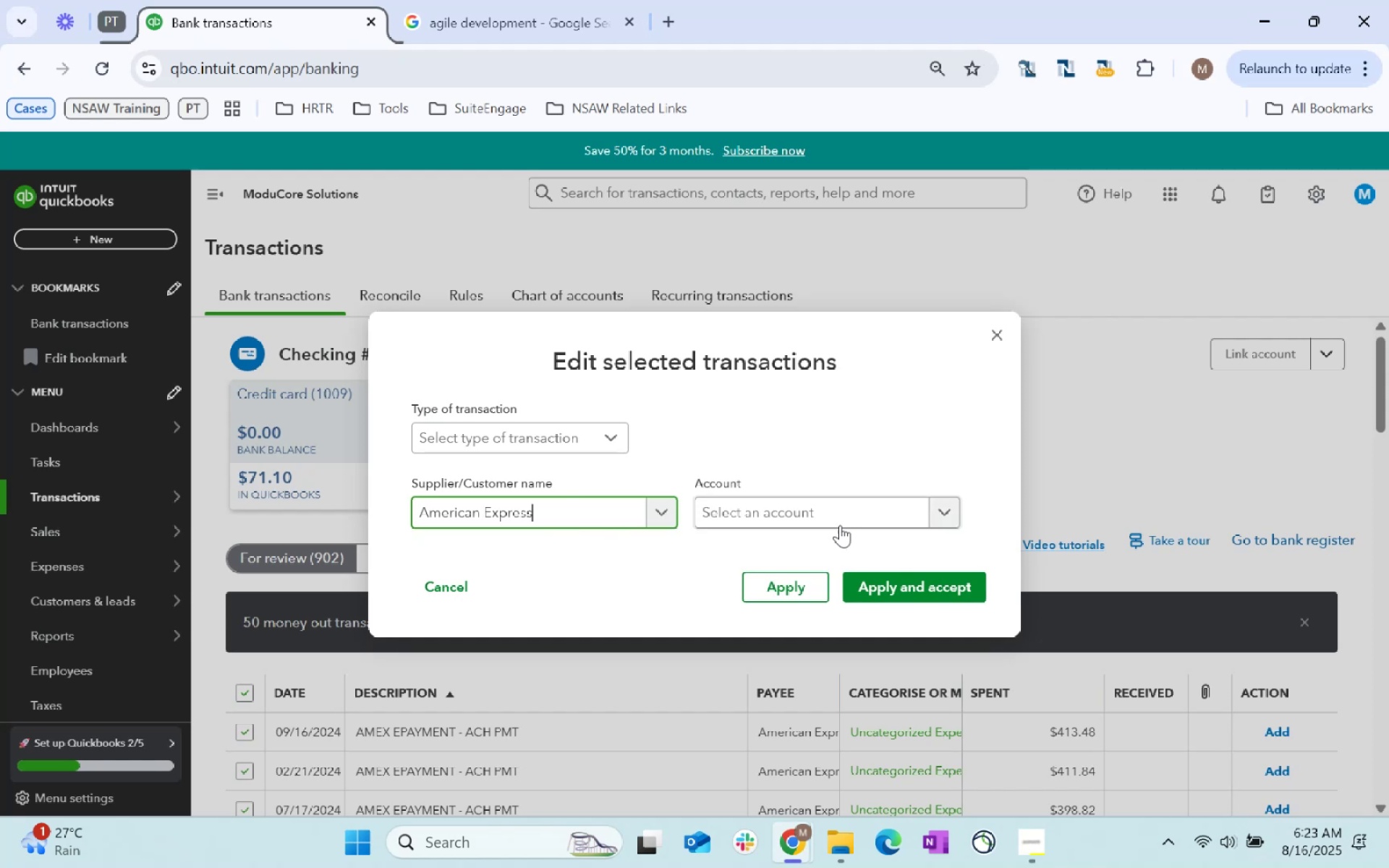 
left_click([854, 510])
 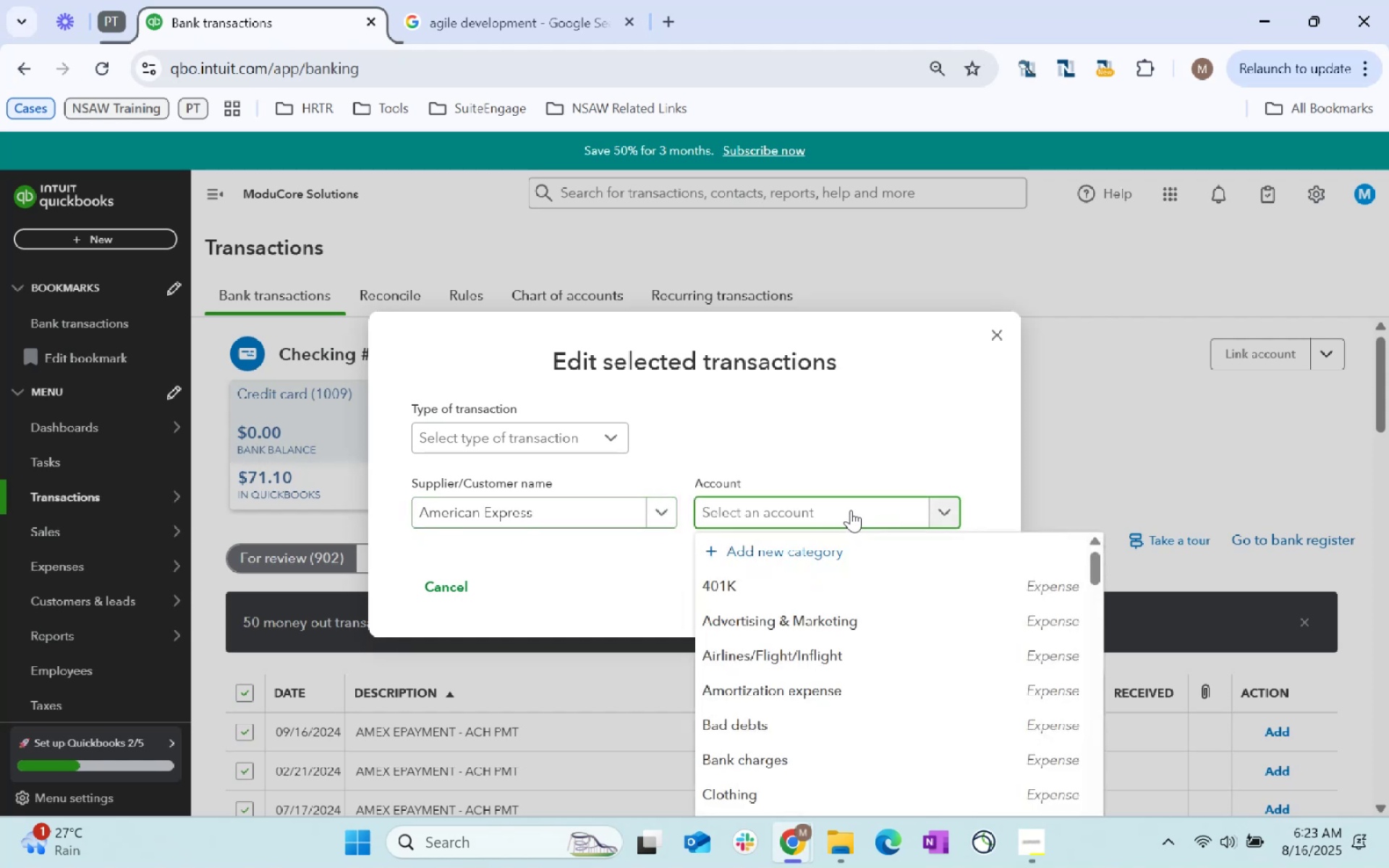 
type(AMEX)
 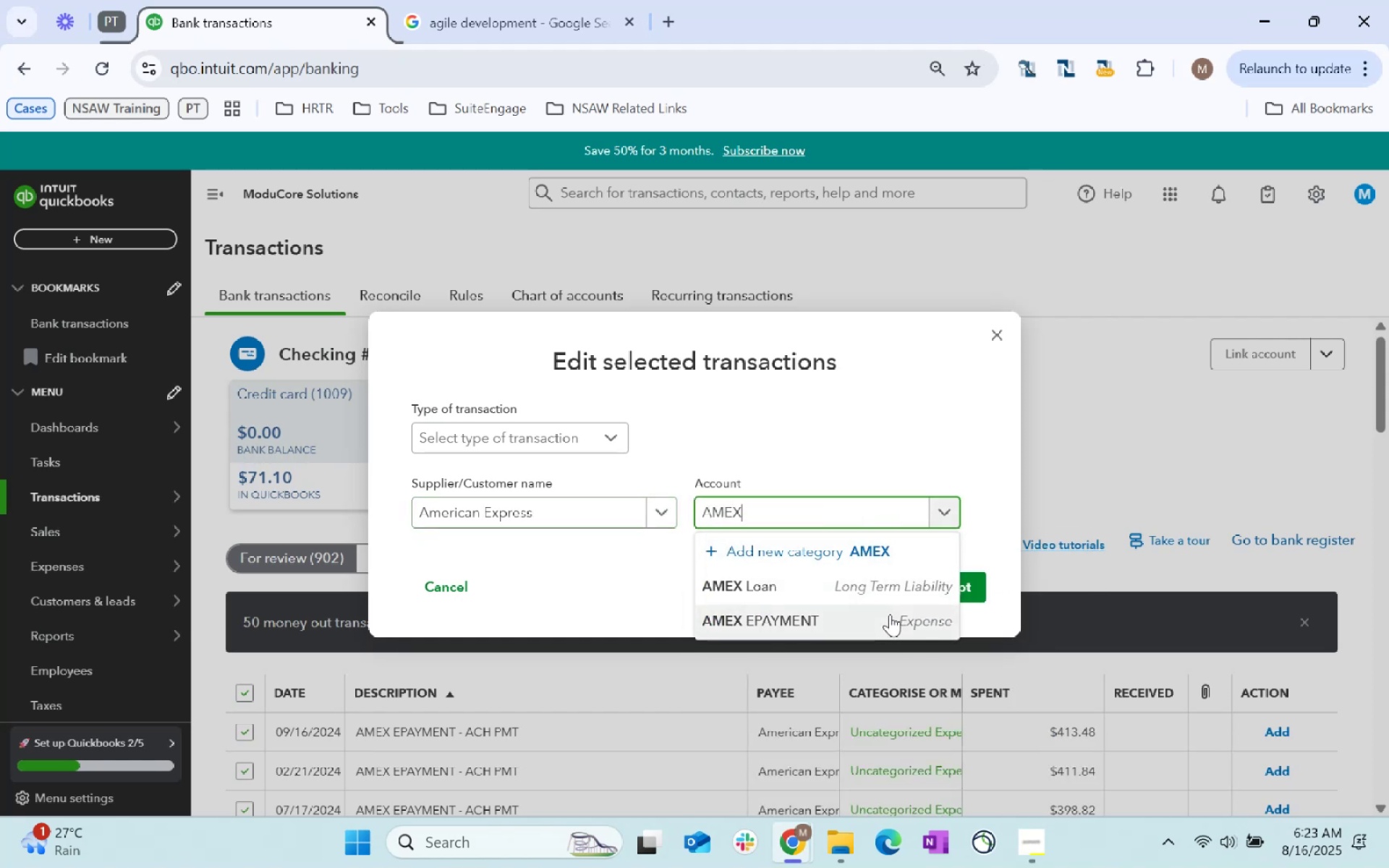 
double_click([959, 582])
 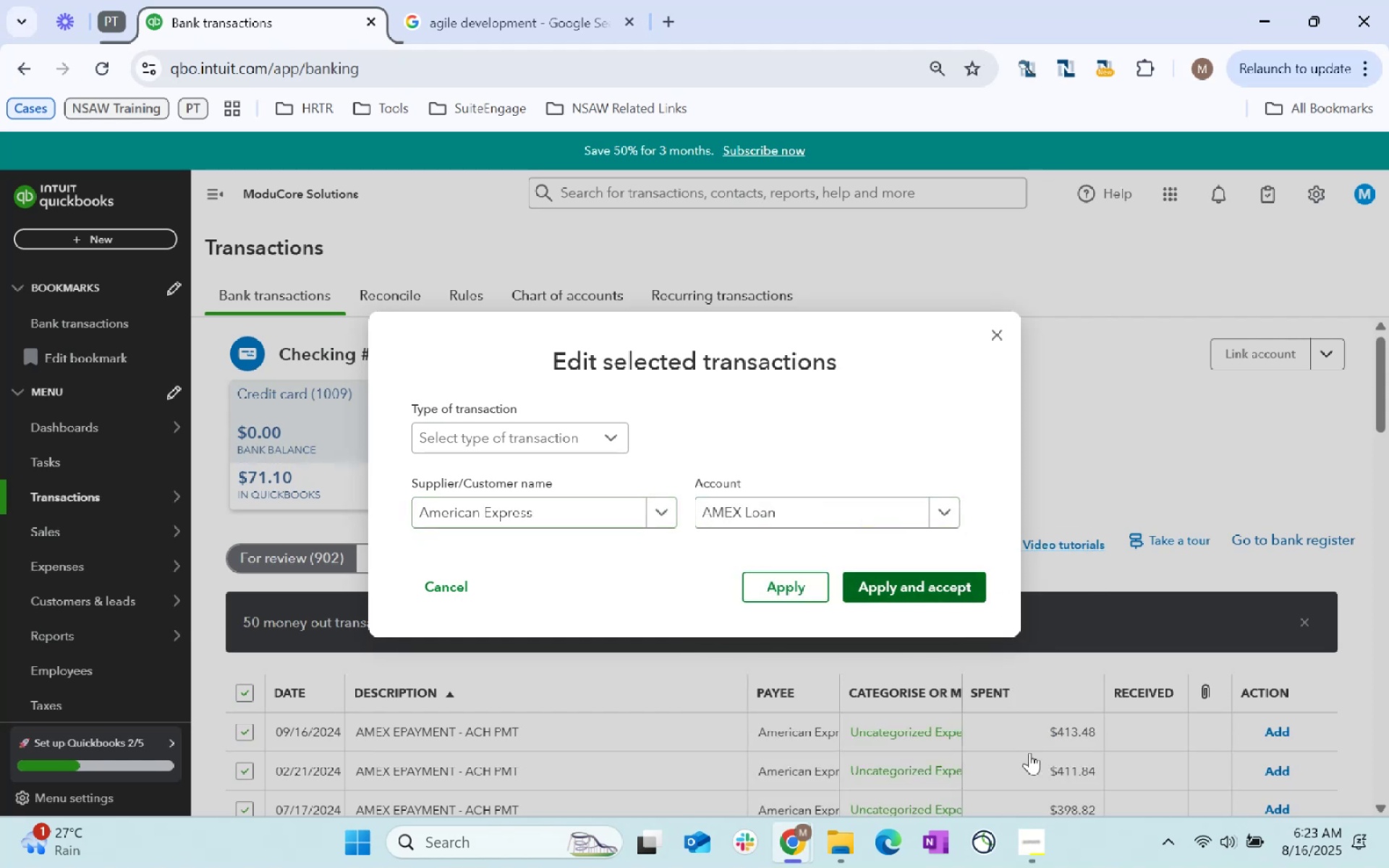 
mouse_move([1164, 634])
 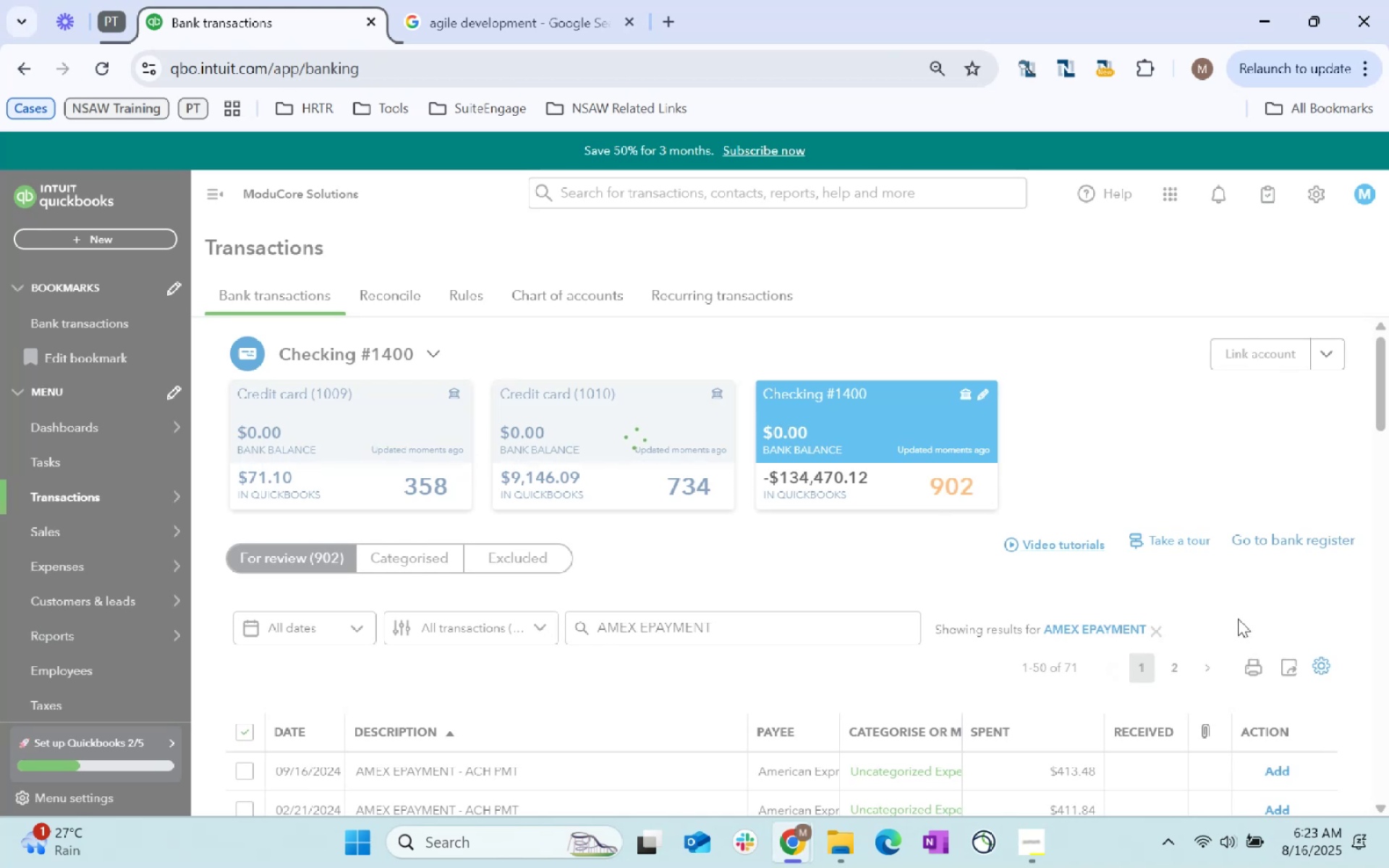 
wait(11.11)
 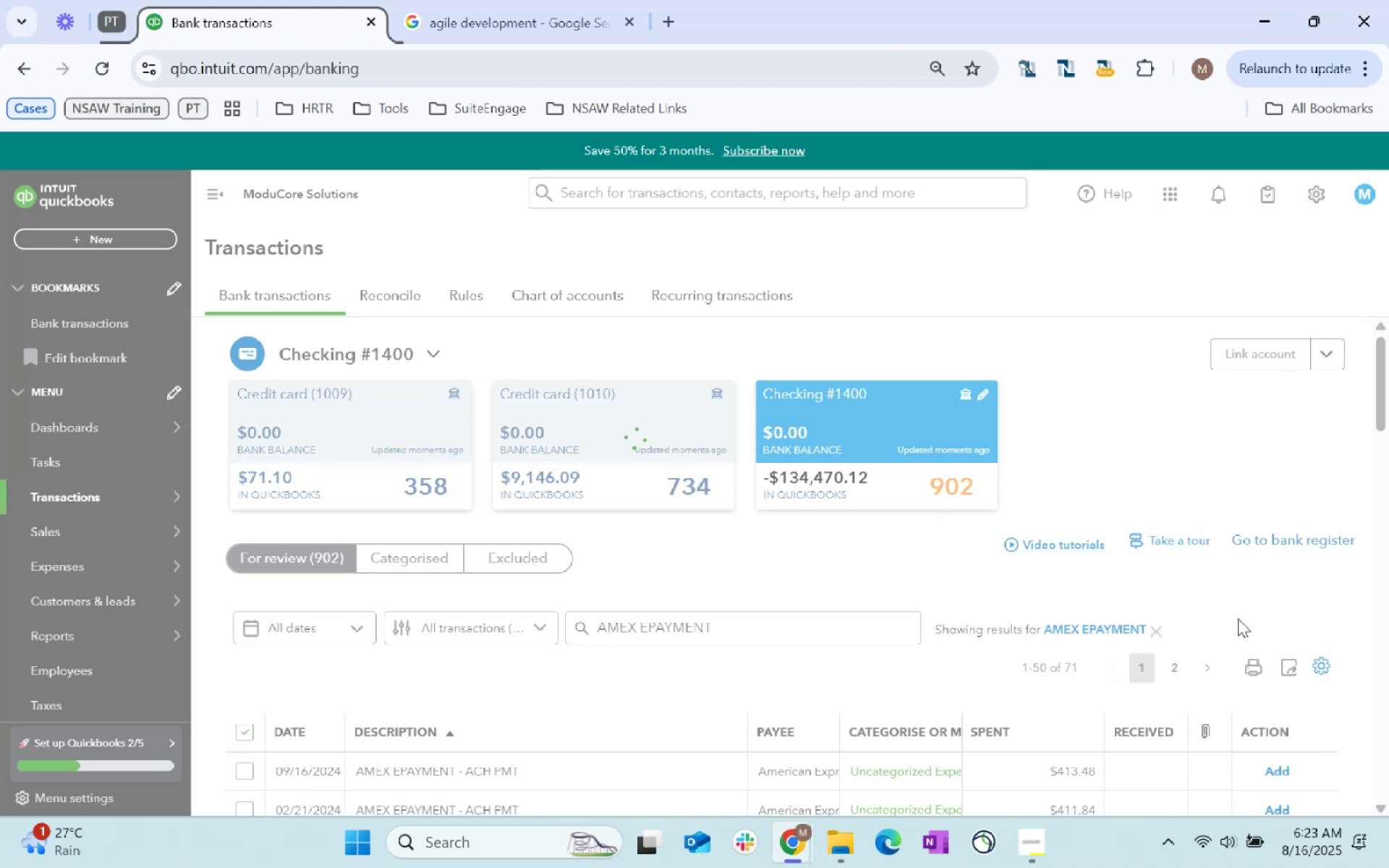 
scroll: coordinate [431, 666], scroll_direction: down, amount: 1.0
 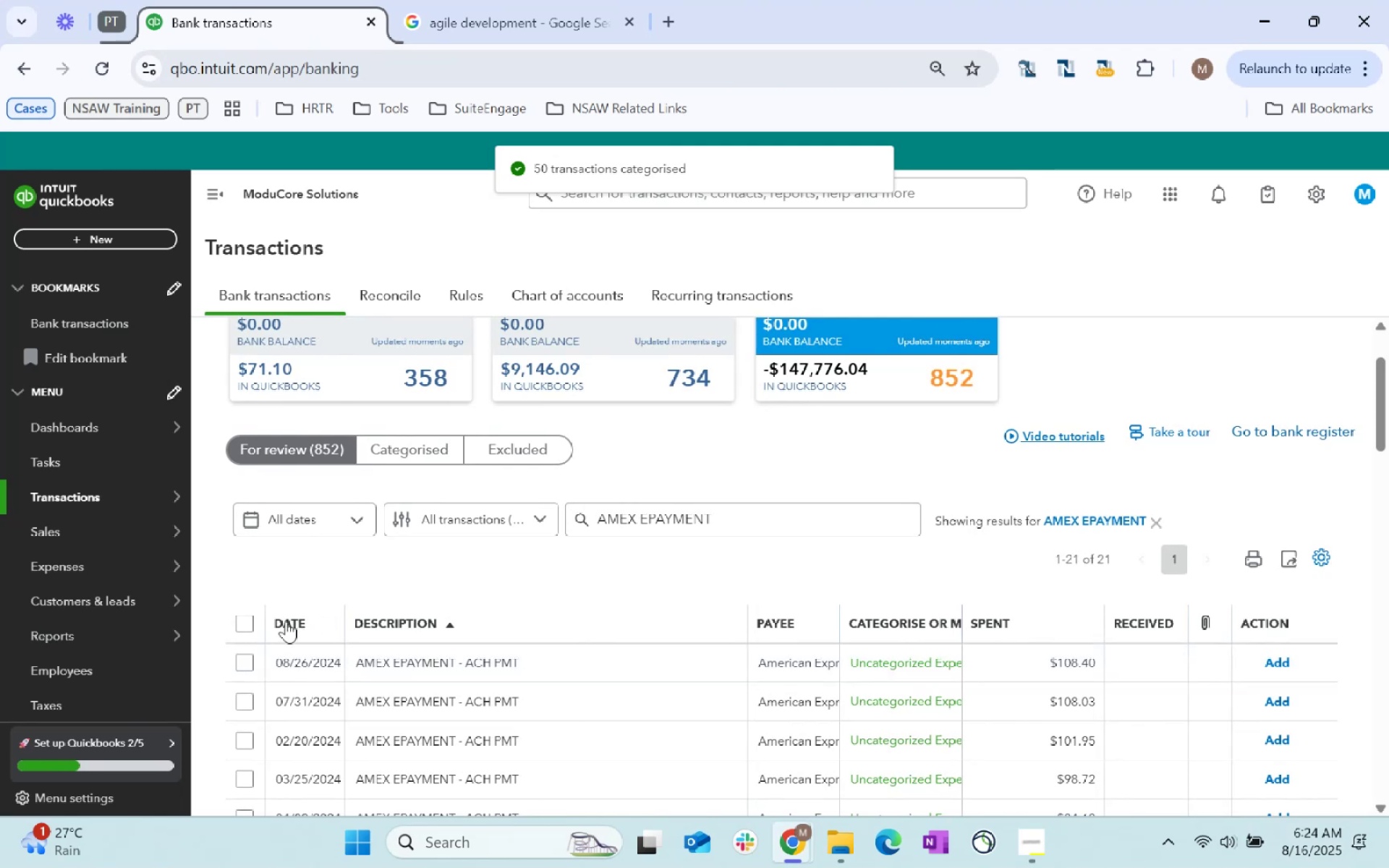 
left_click([243, 626])
 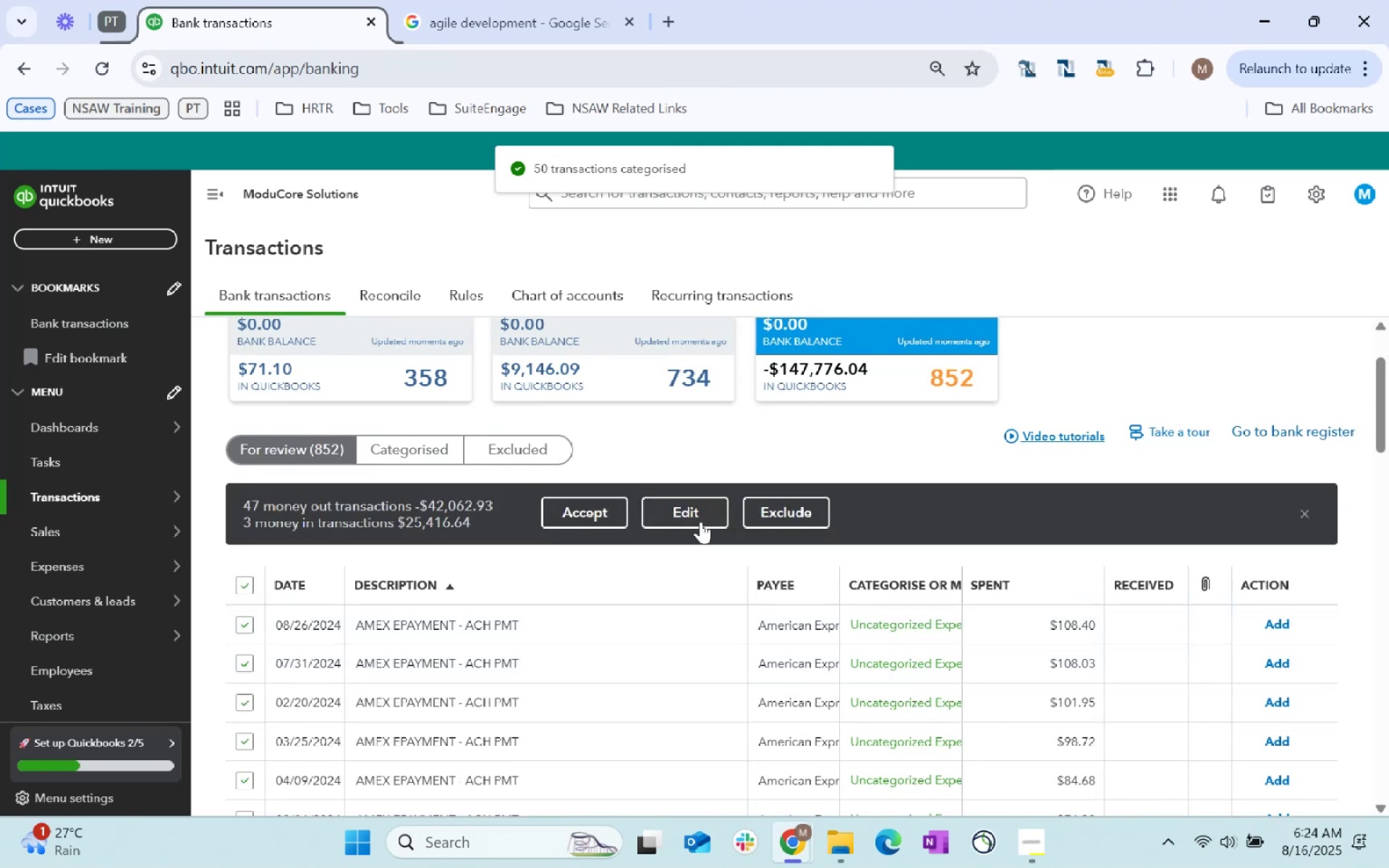 
left_click([694, 515])
 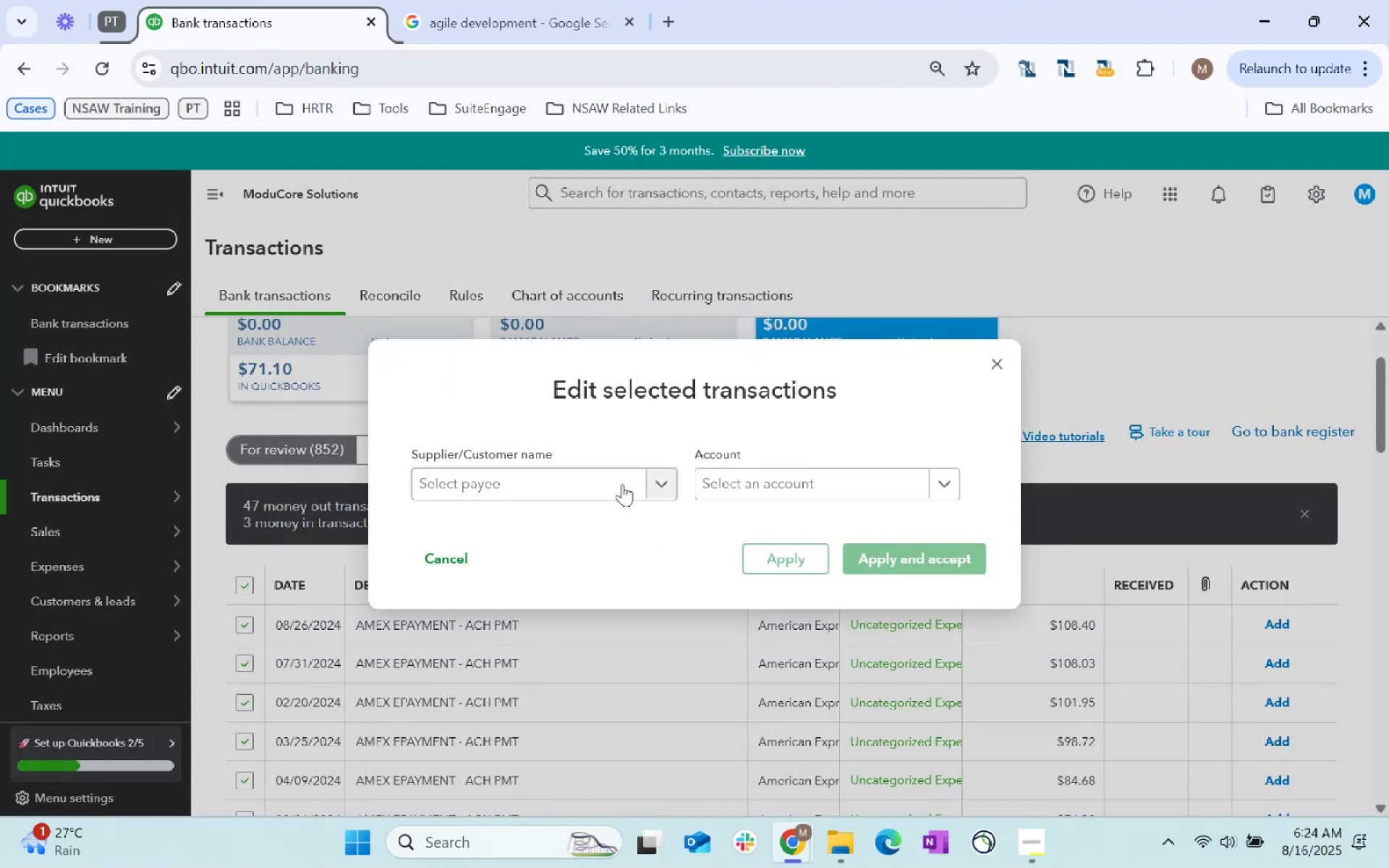 
left_click([602, 481])
 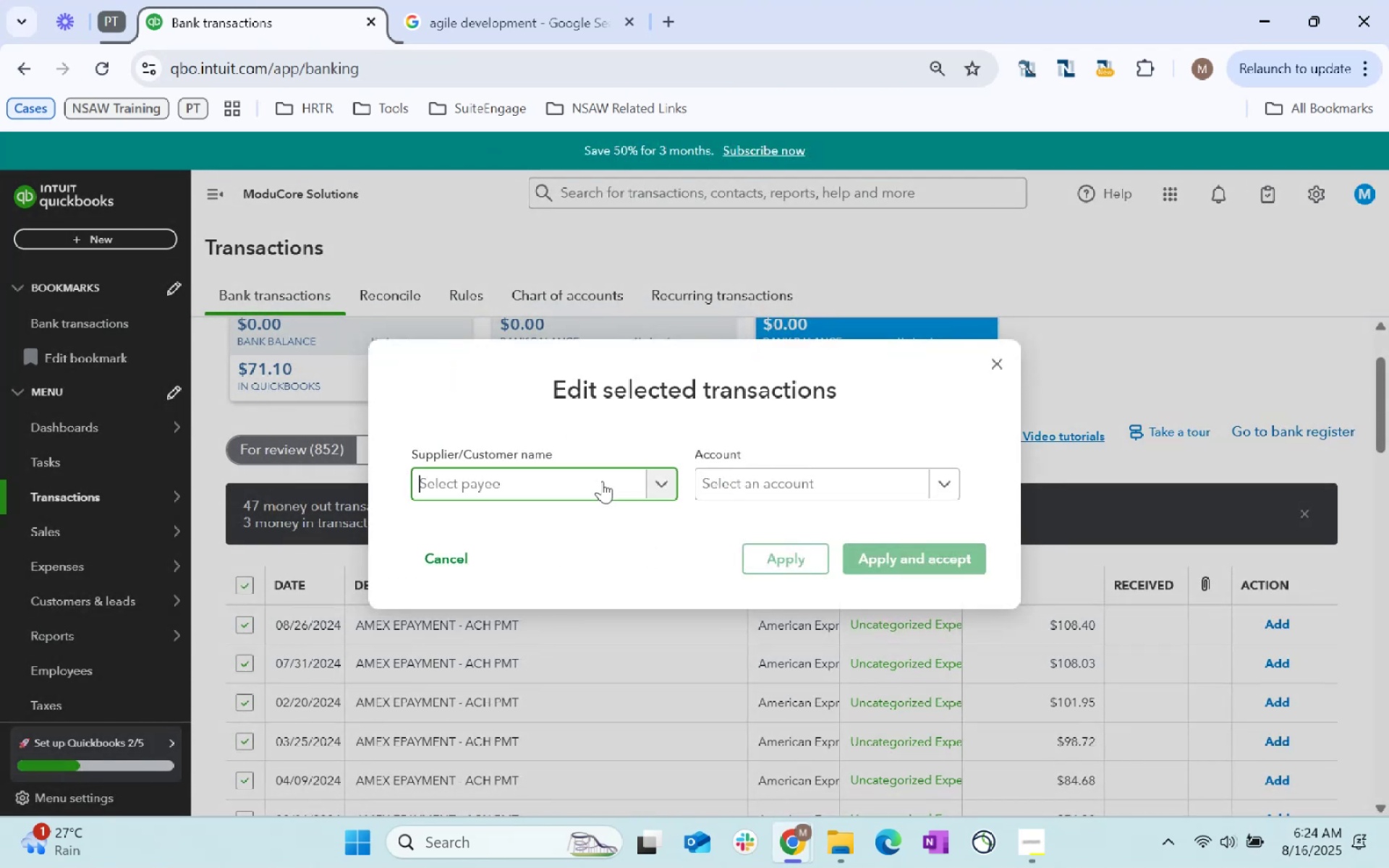 
type(American)
 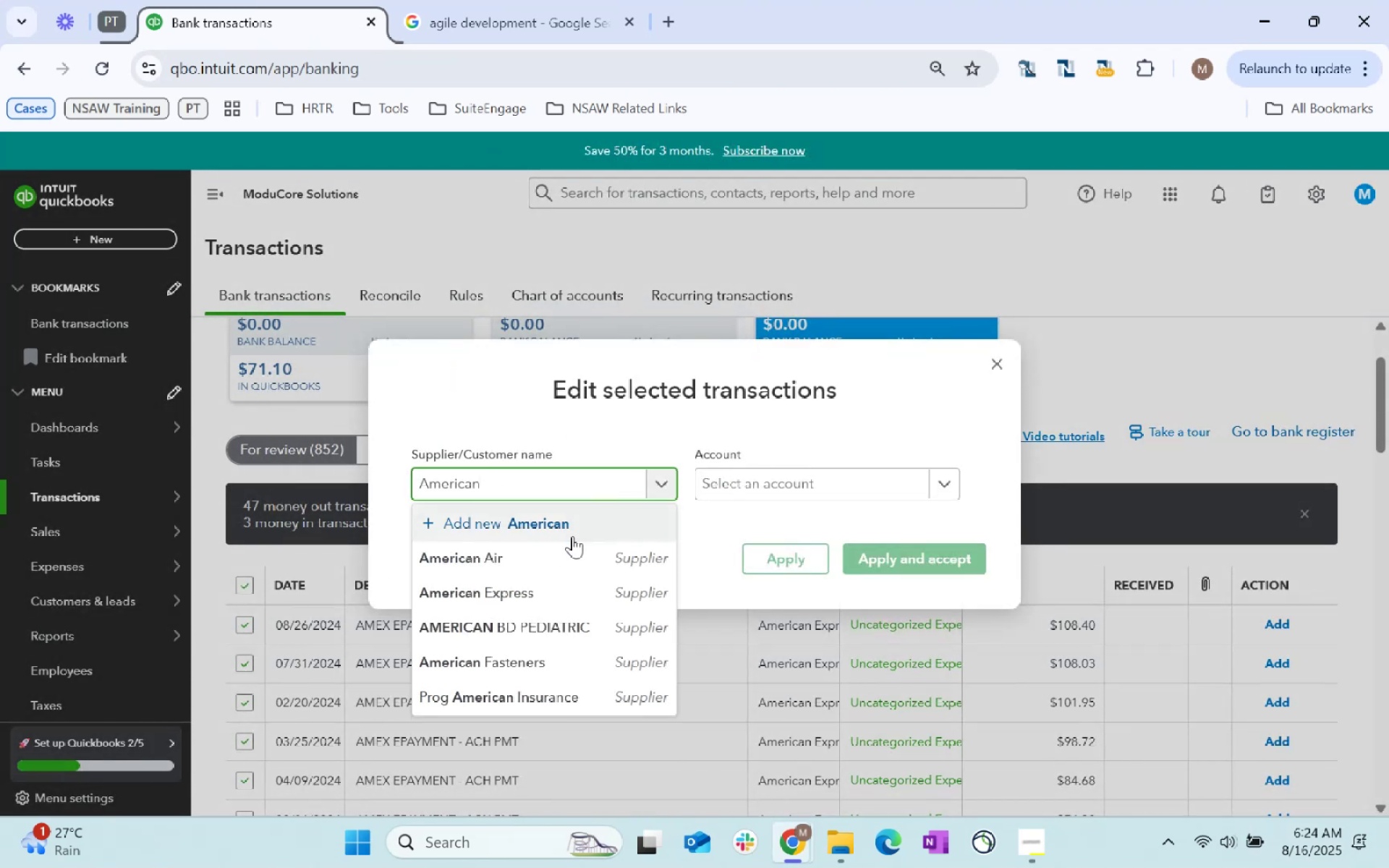 
left_click([585, 592])
 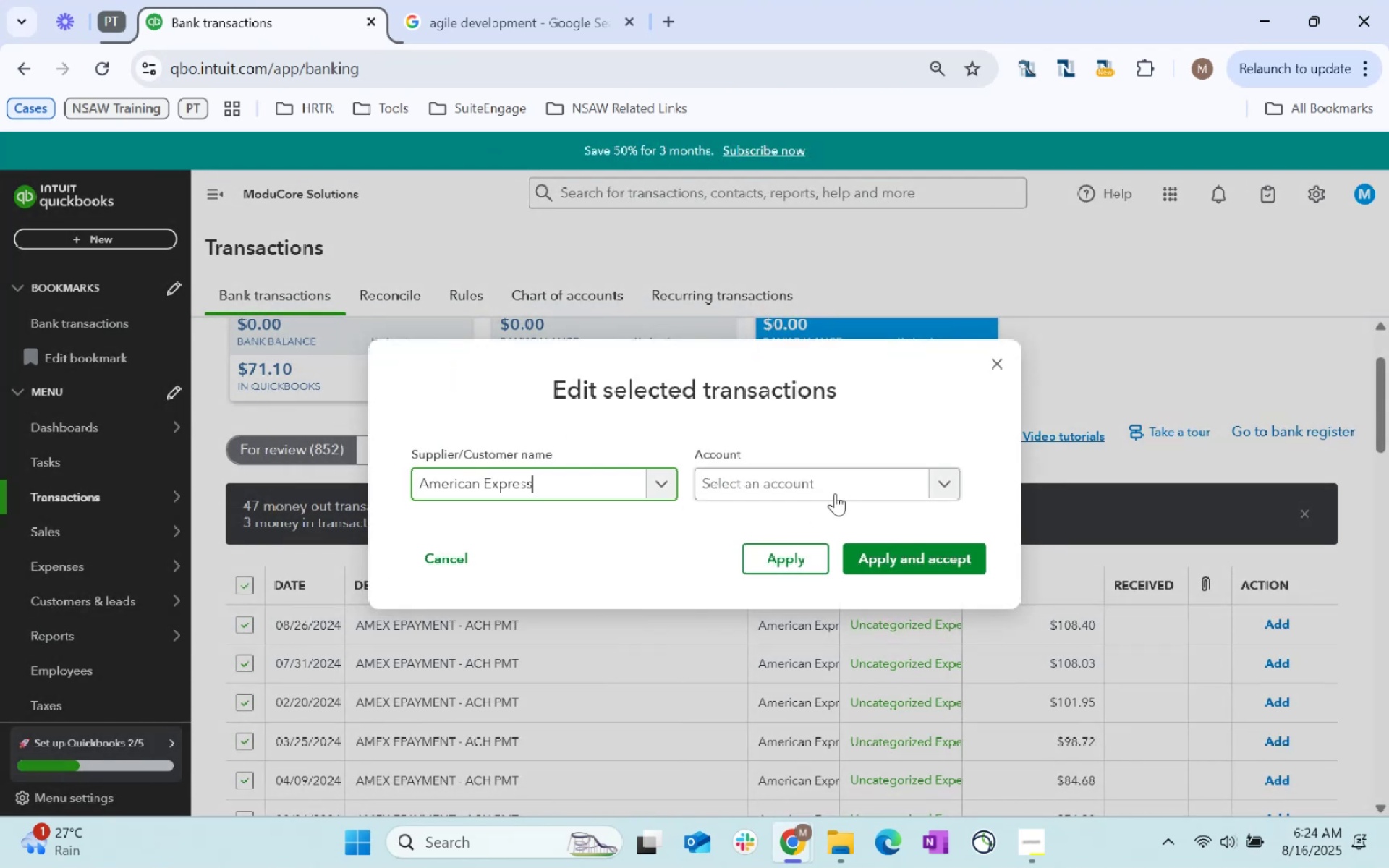 
left_click([851, 481])
 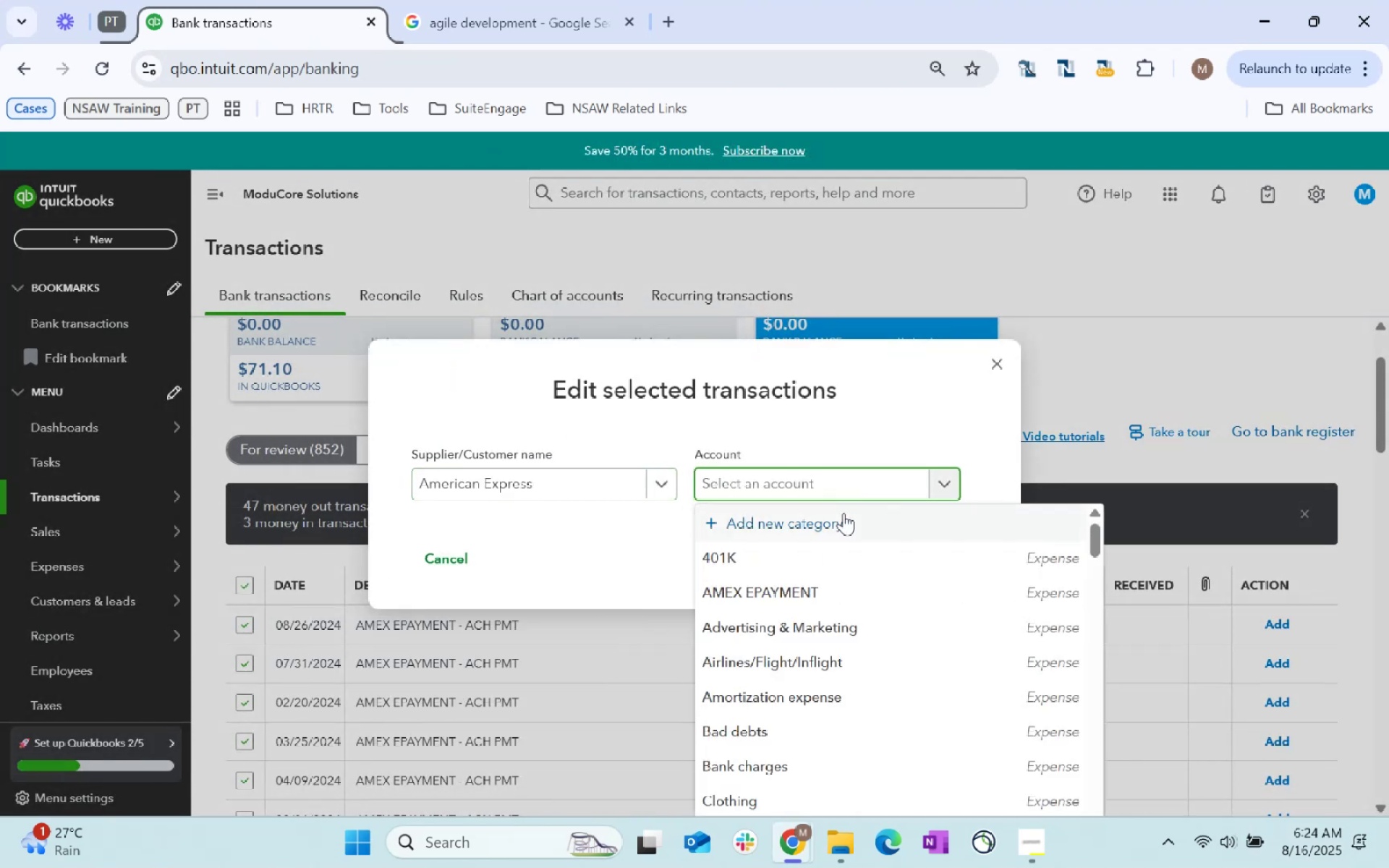 
type(interest)
 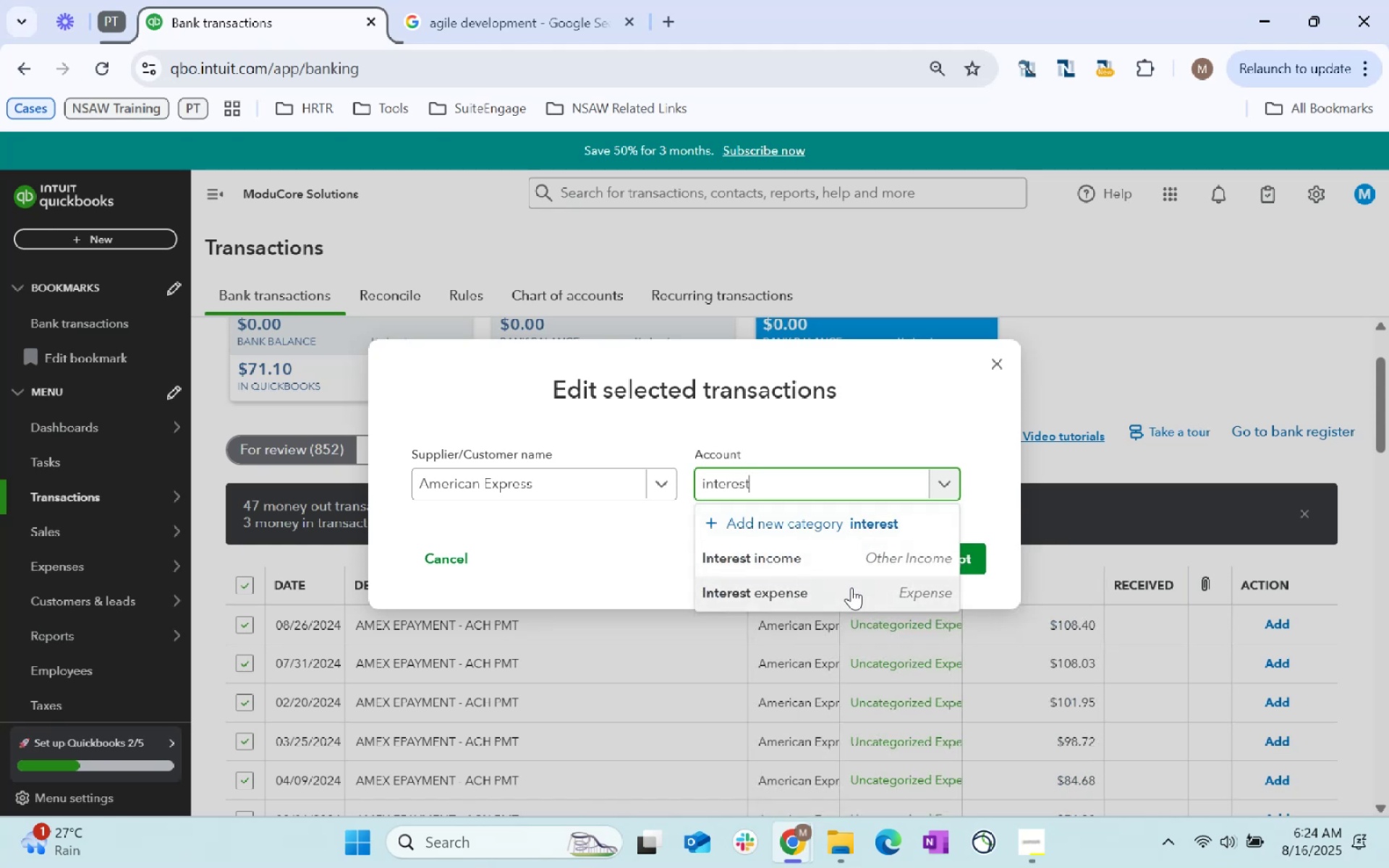 
double_click([903, 573])
 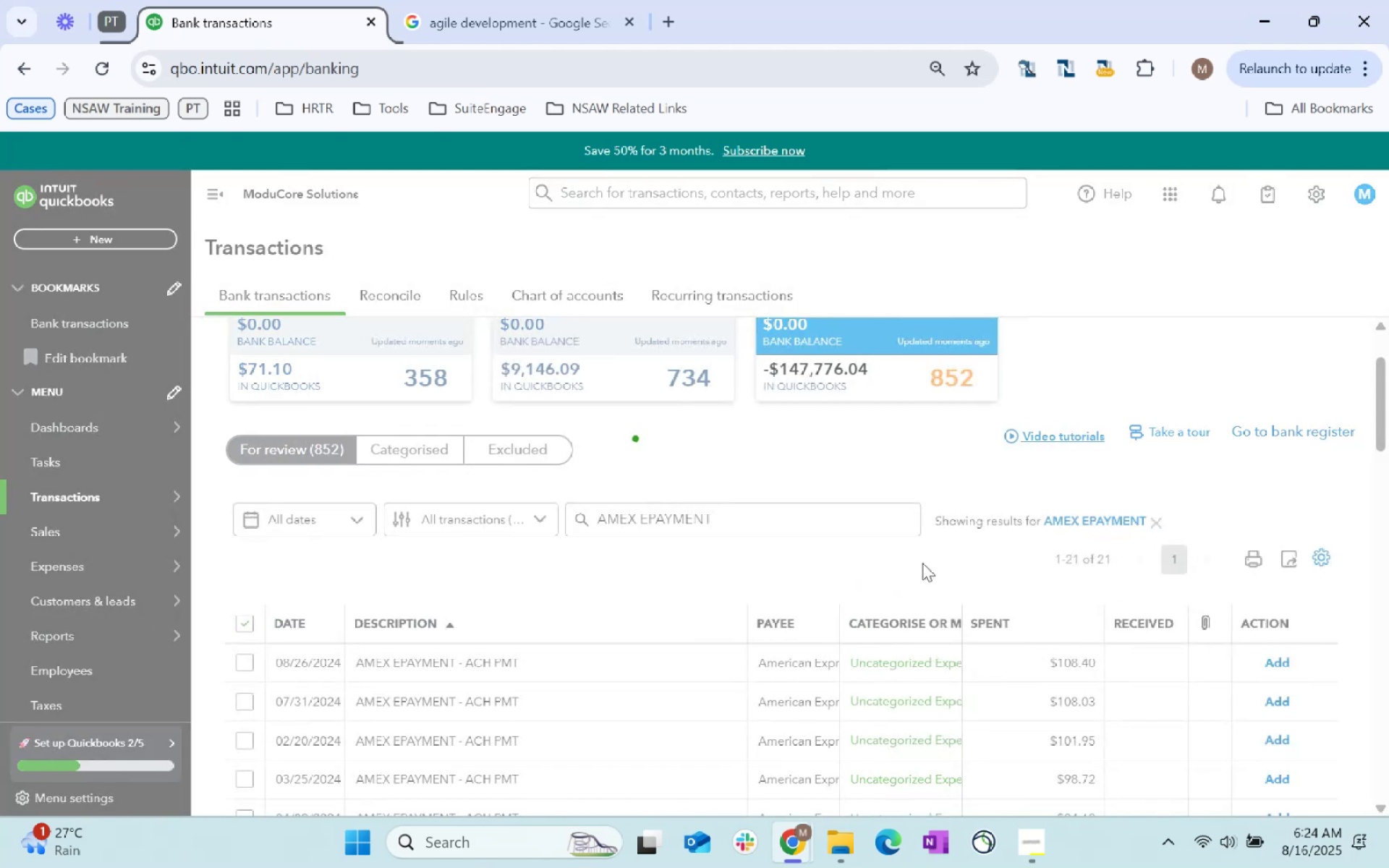 
scroll: coordinate [938, 537], scroll_direction: down, amount: 130.0
 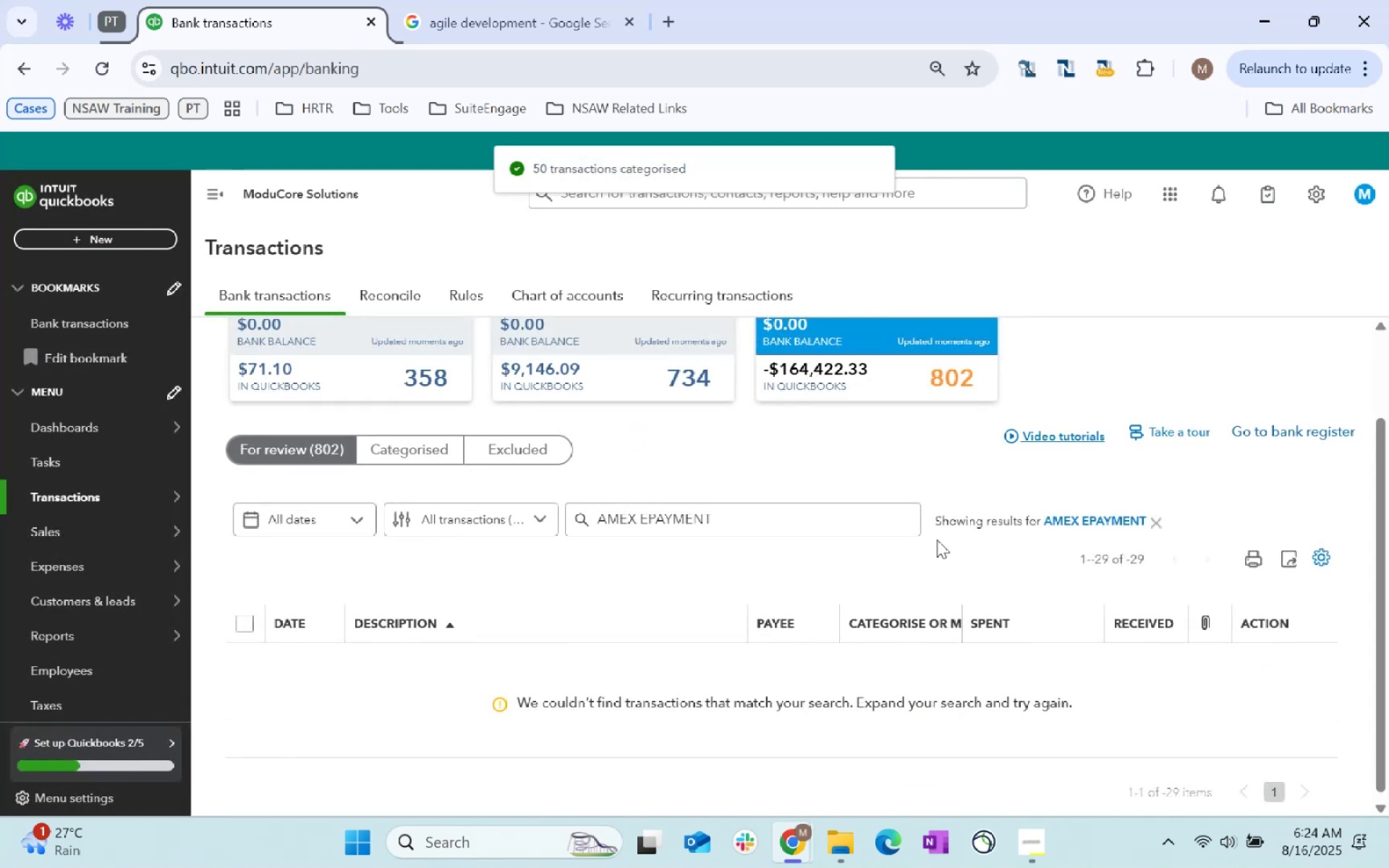 
left_click([1152, 517])
 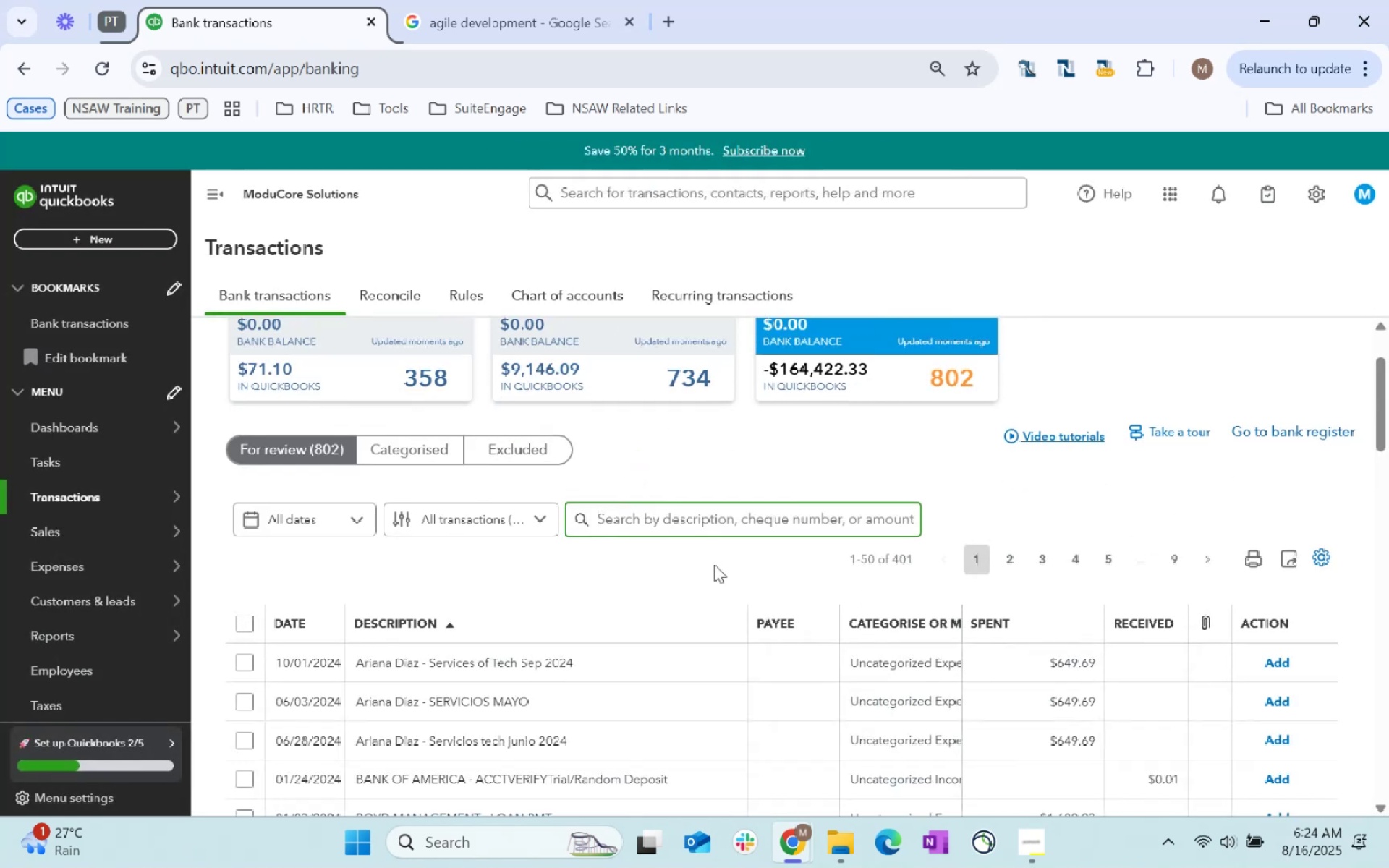 
scroll: coordinate [718, 562], scroll_direction: down, amount: 2.0
 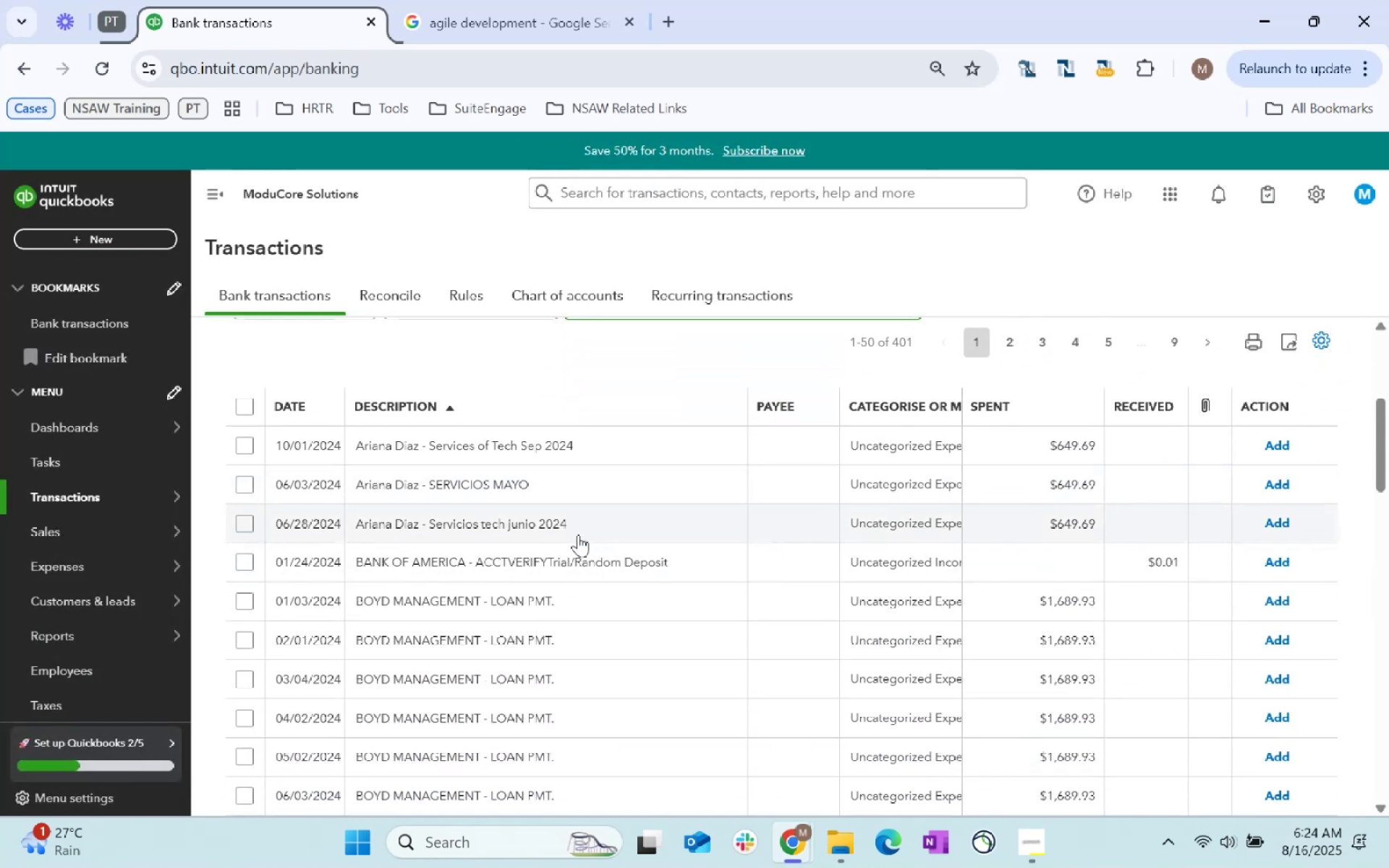 
scroll: coordinate [552, 551], scroll_direction: up, amount: 1.0
 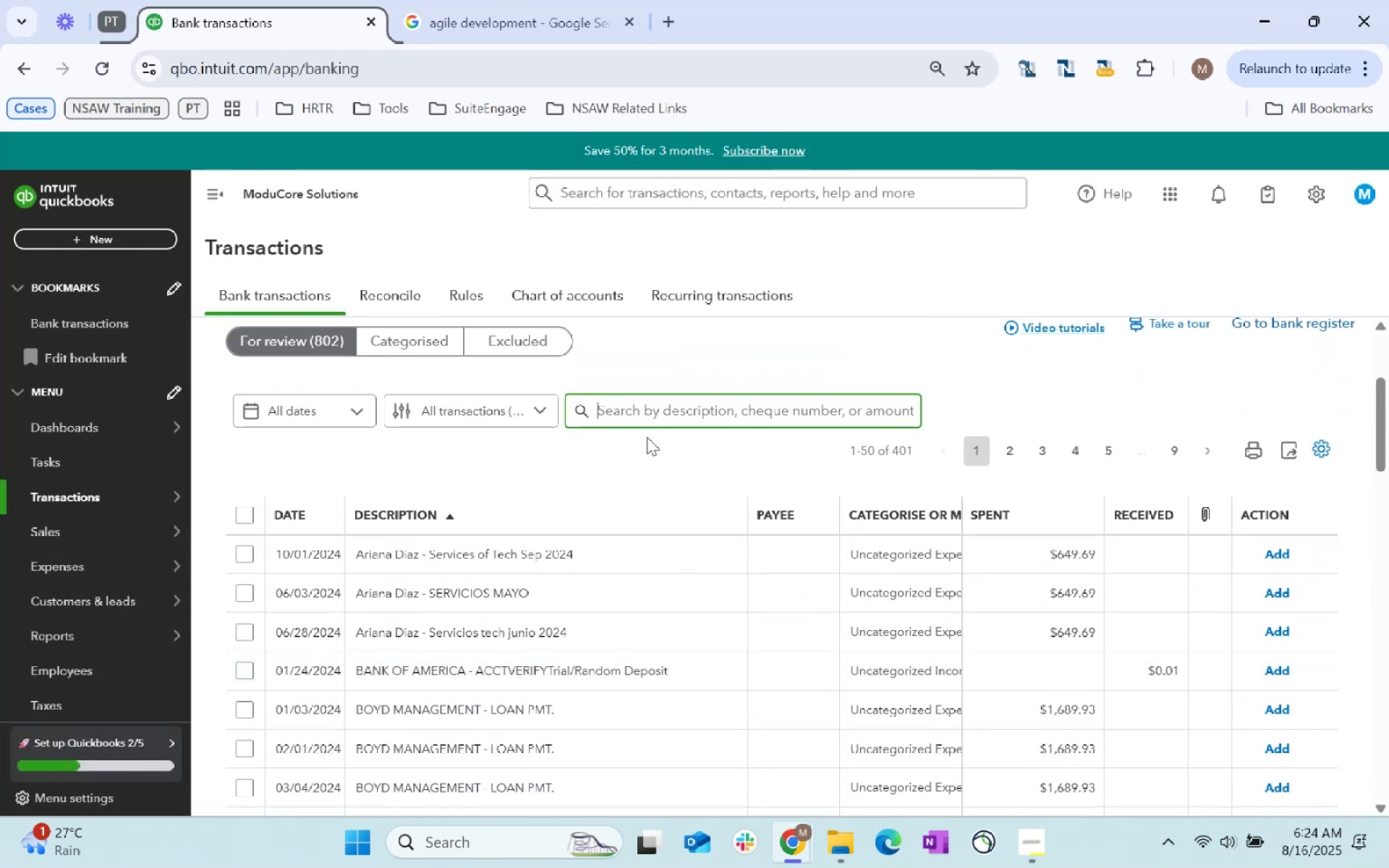 
left_click([636, 414])
 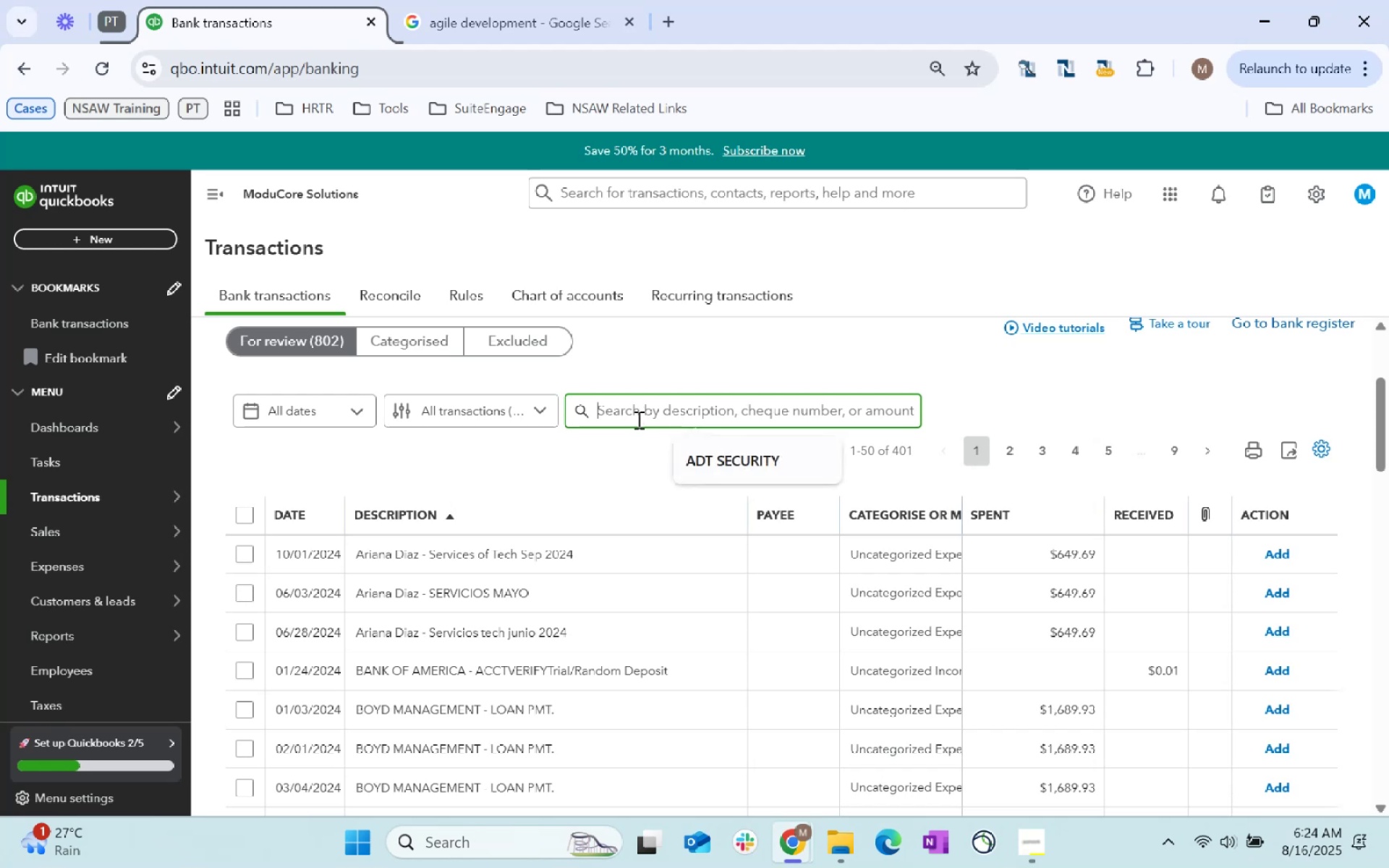 
type(Ariana Diaz)
 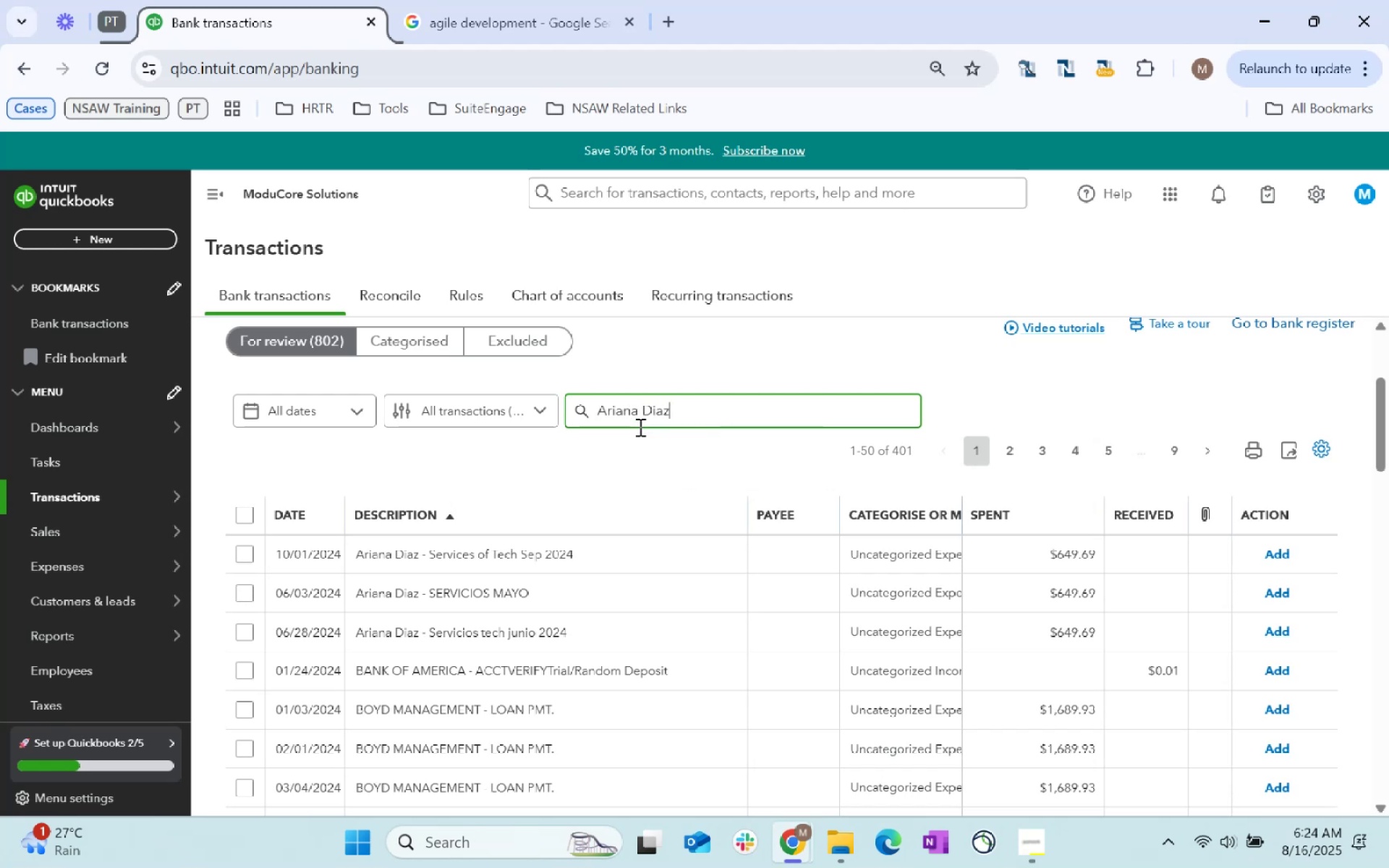 
key(Control+A)
 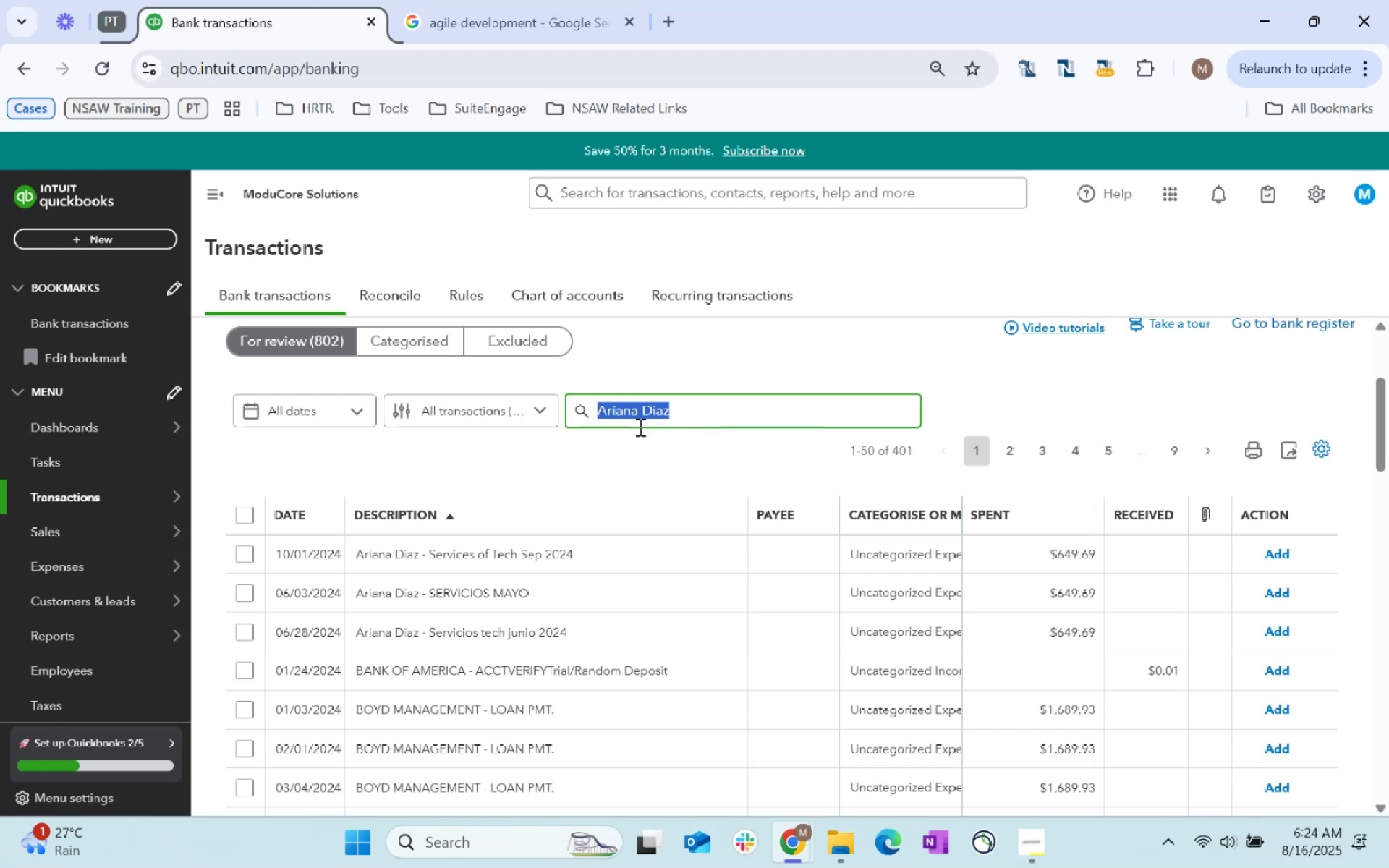 
key(Control+C)
 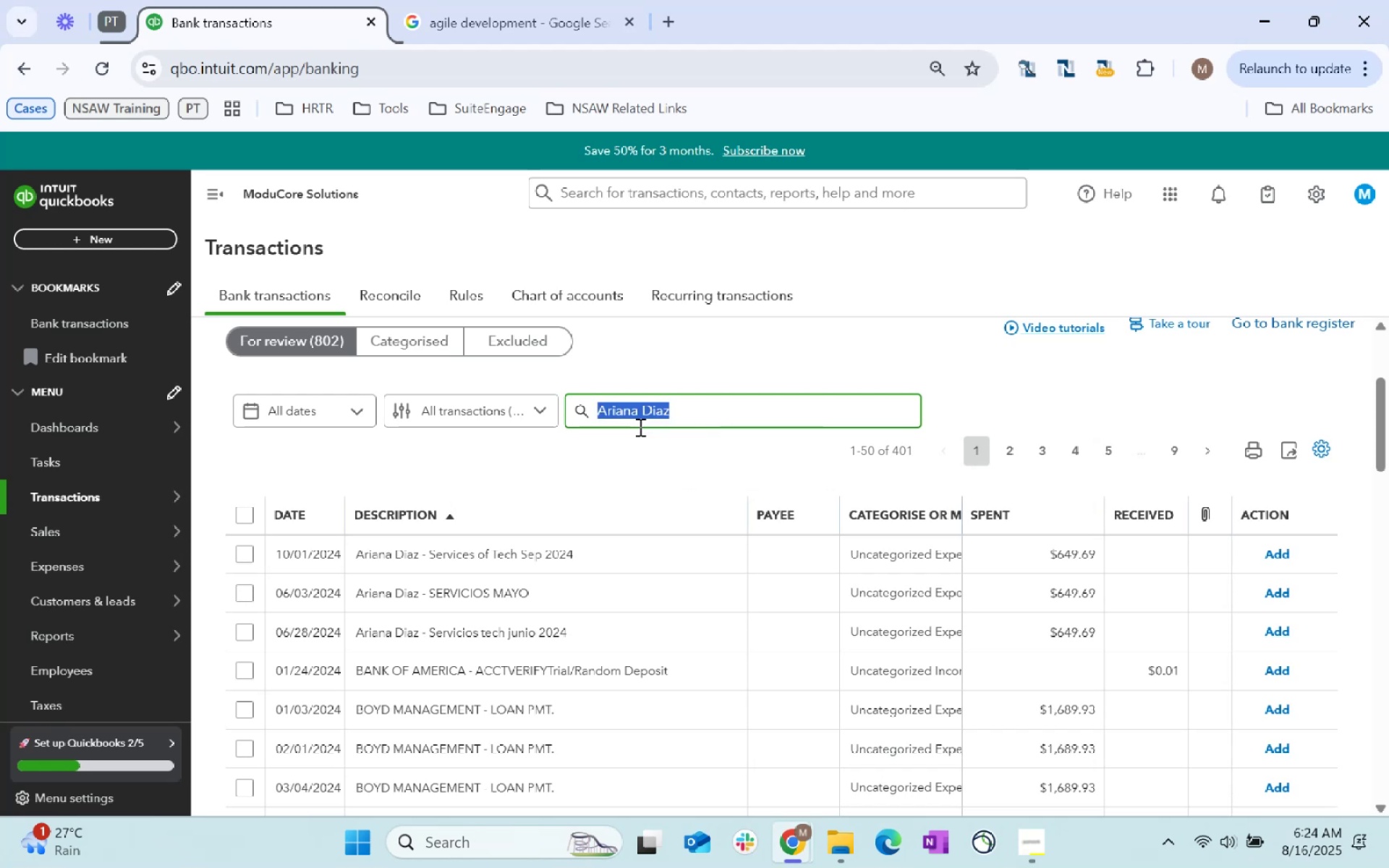 
key(Control+X)
 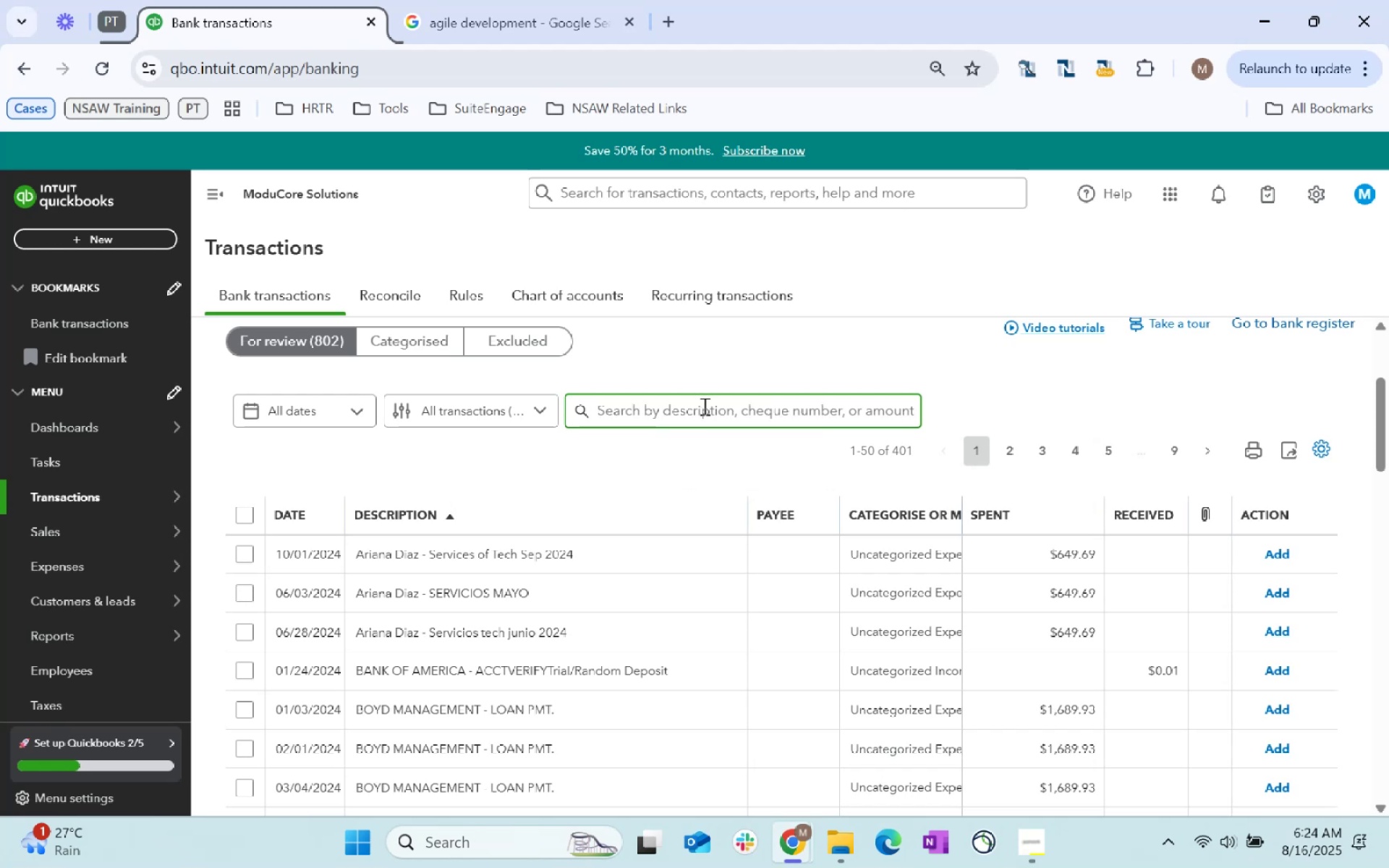 
key(Control+V)
 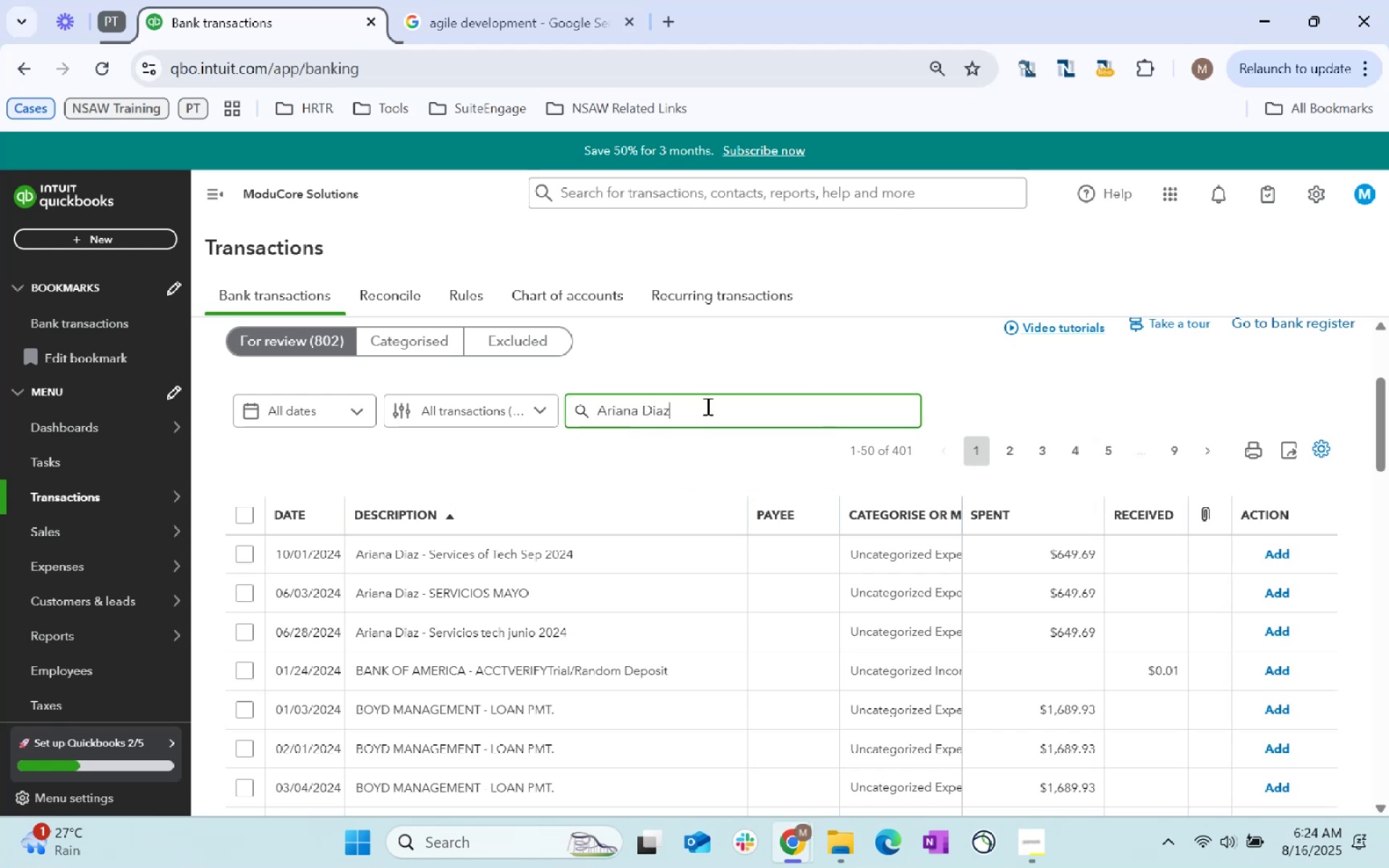 
key(Enter)
 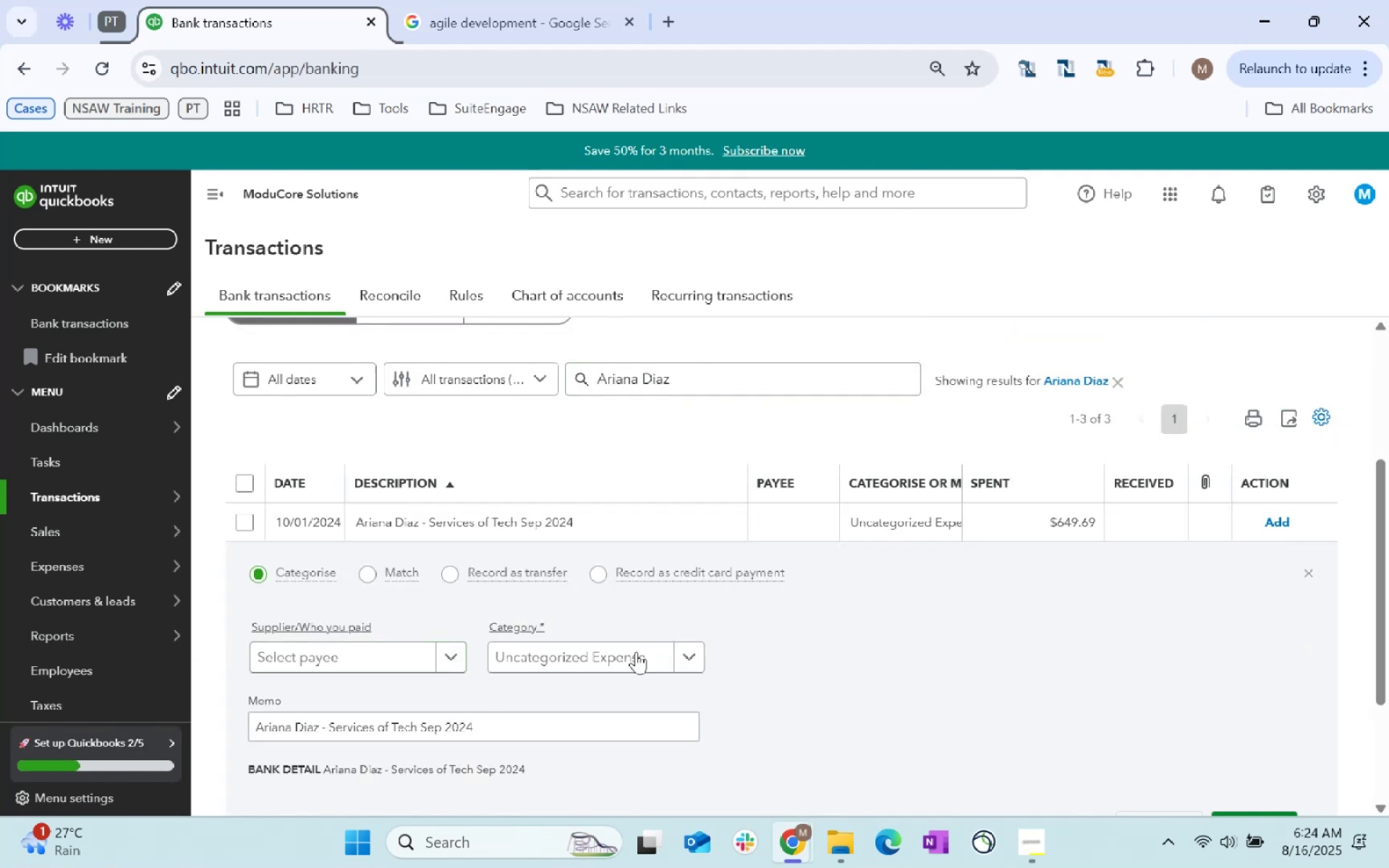 
left_click([396, 662])
 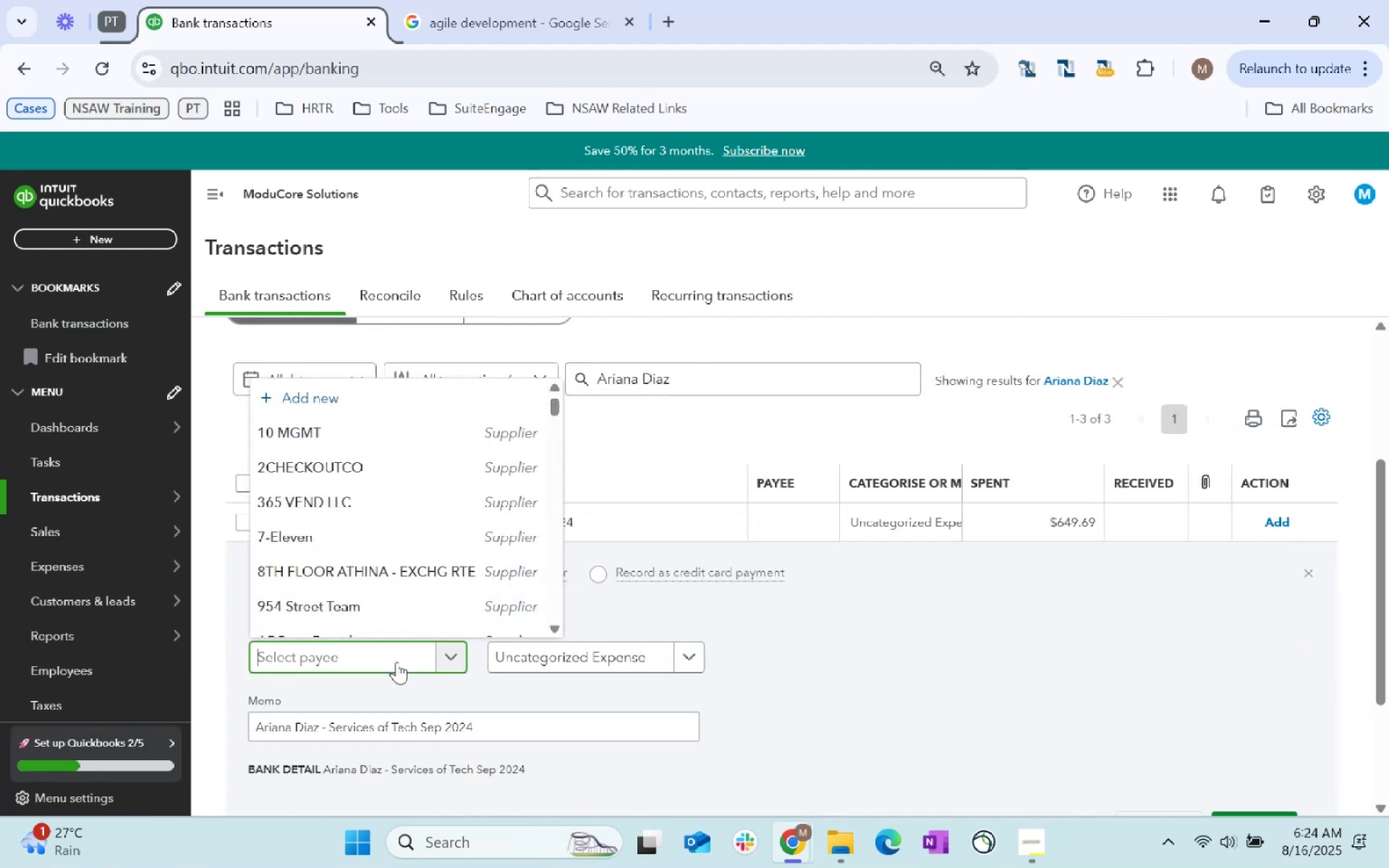 
key(Control+ControlLeft)
 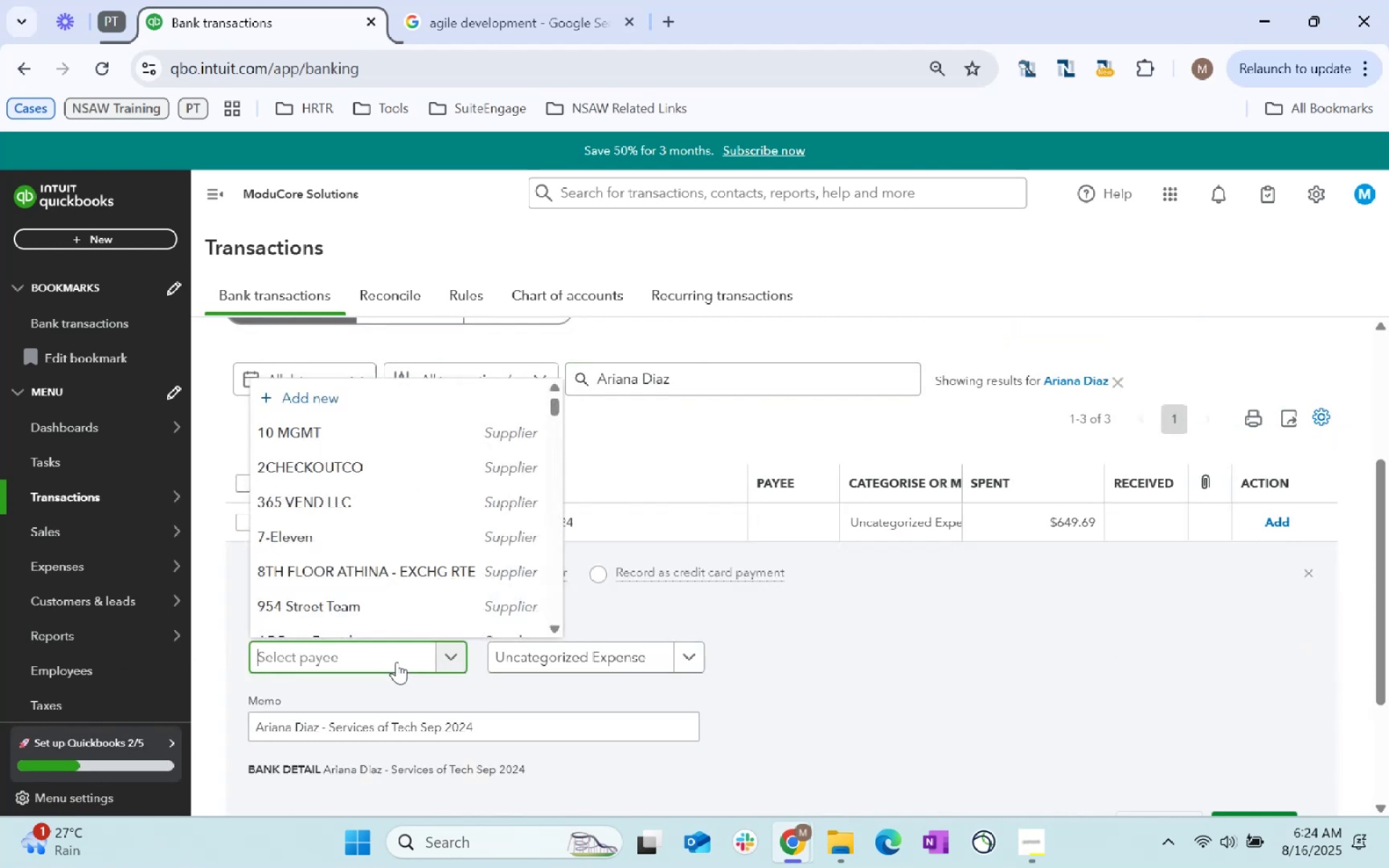 
key(Control+V)
 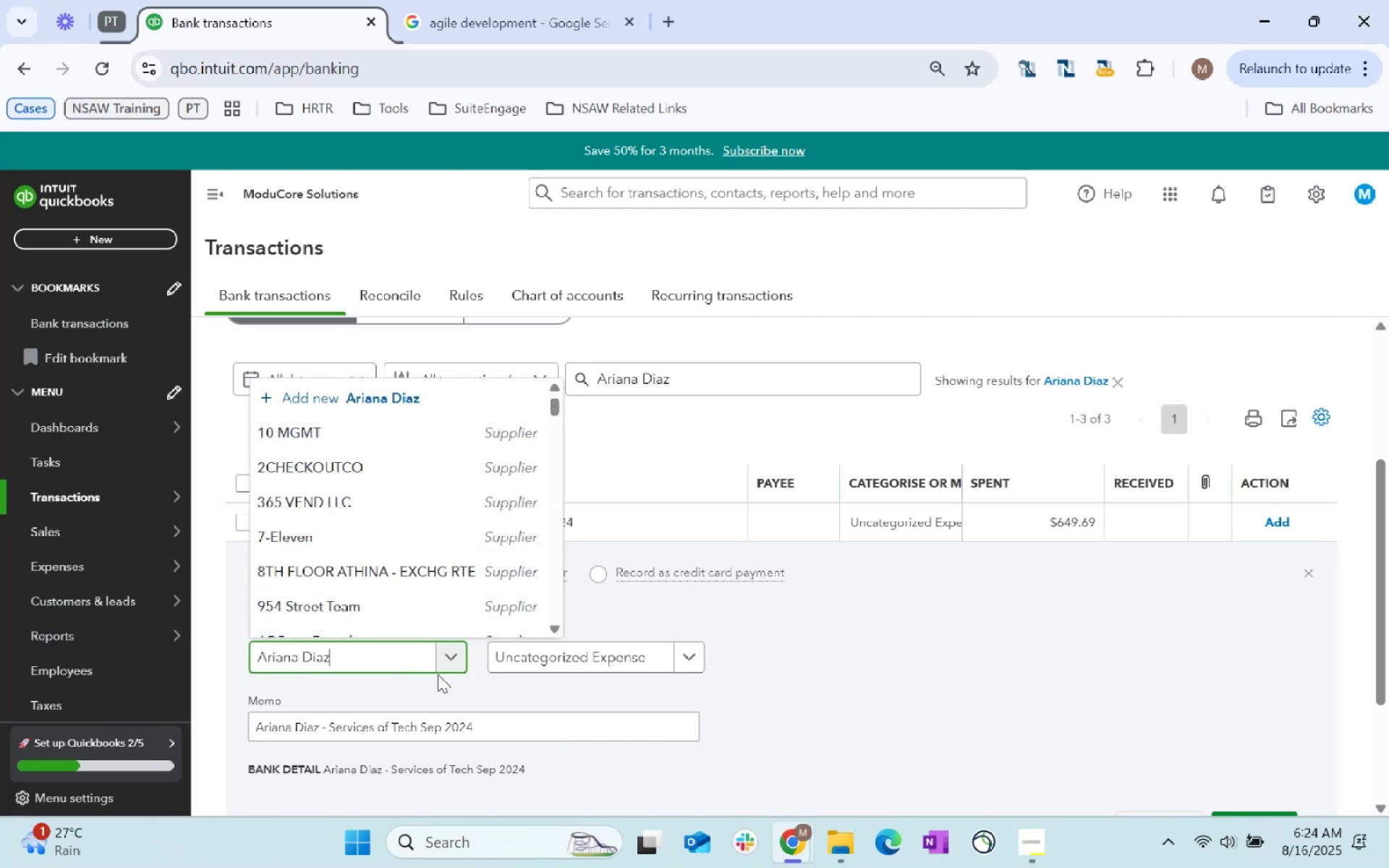 
key(Tab)
 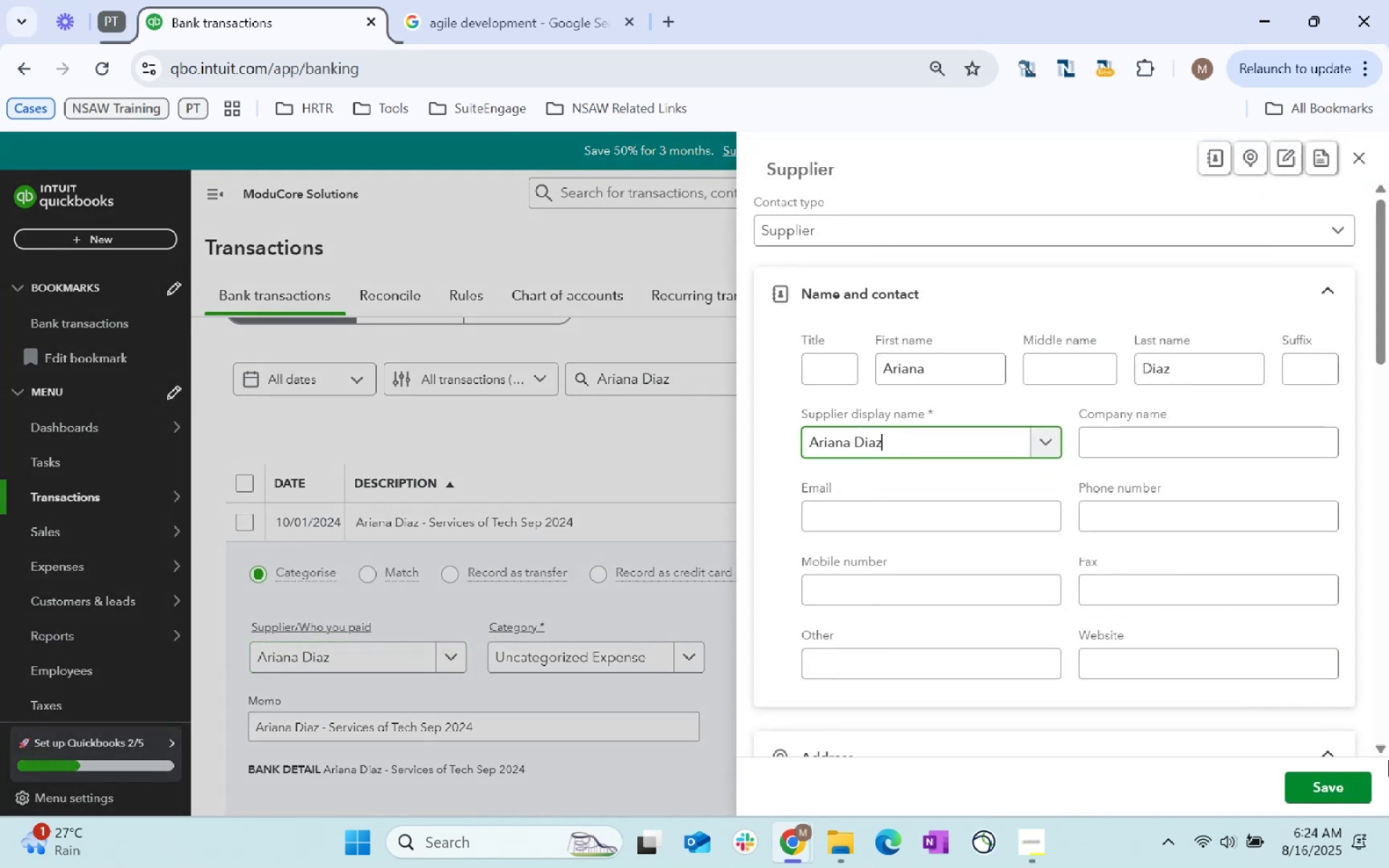 
left_click([1346, 785])
 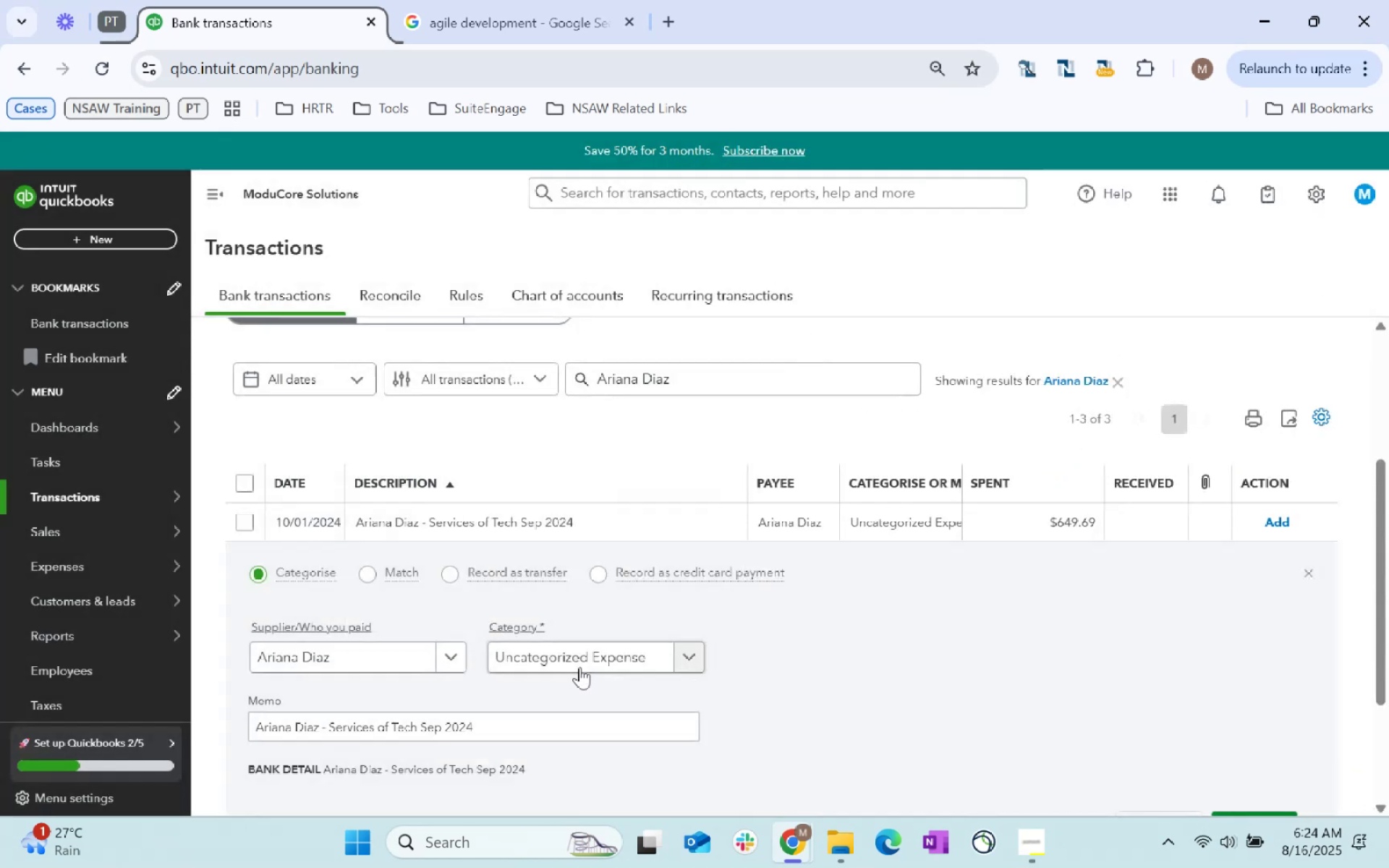 
left_click([585, 663])
 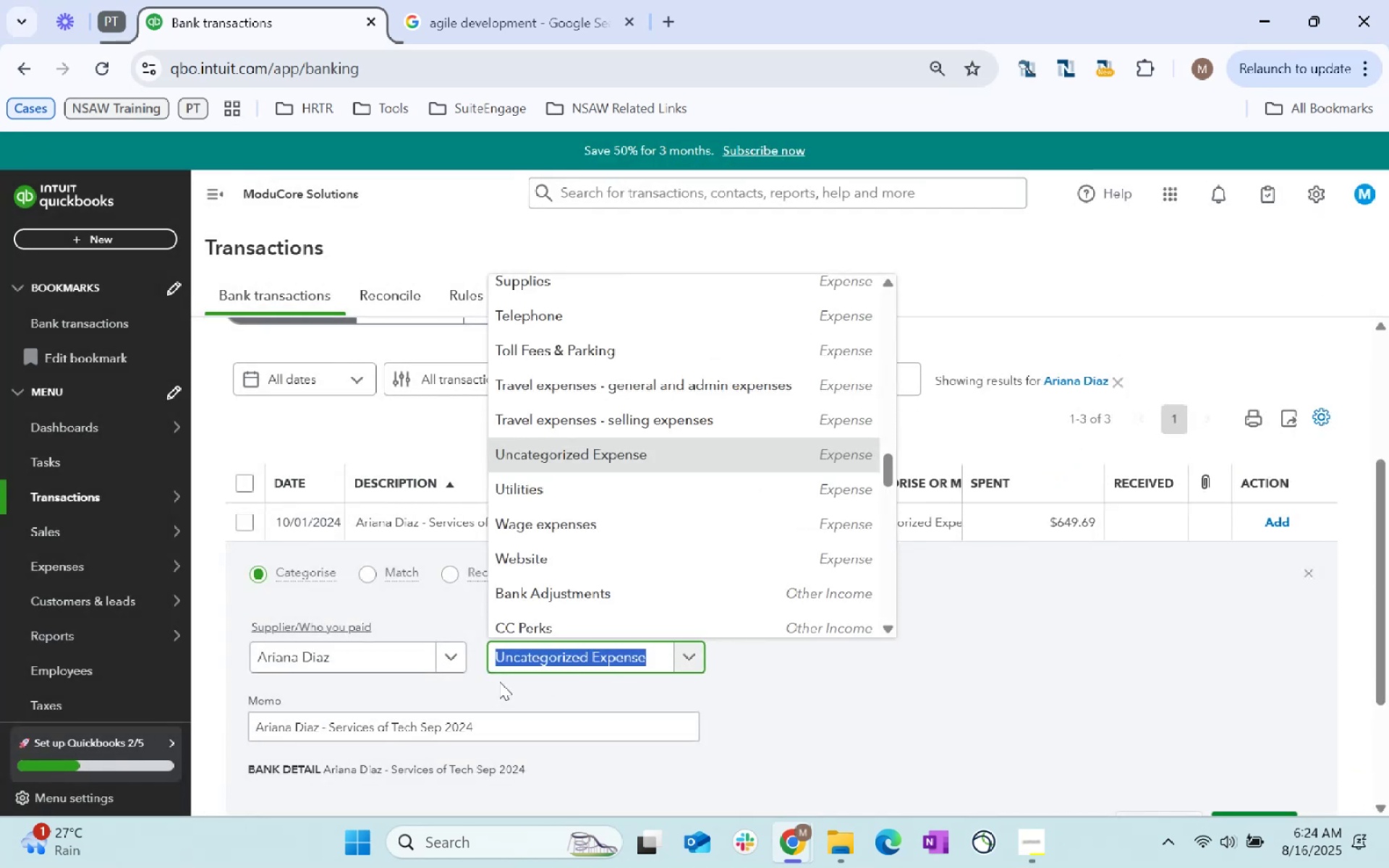 
hold_key(key=ShiftLeft, duration=0.31)
 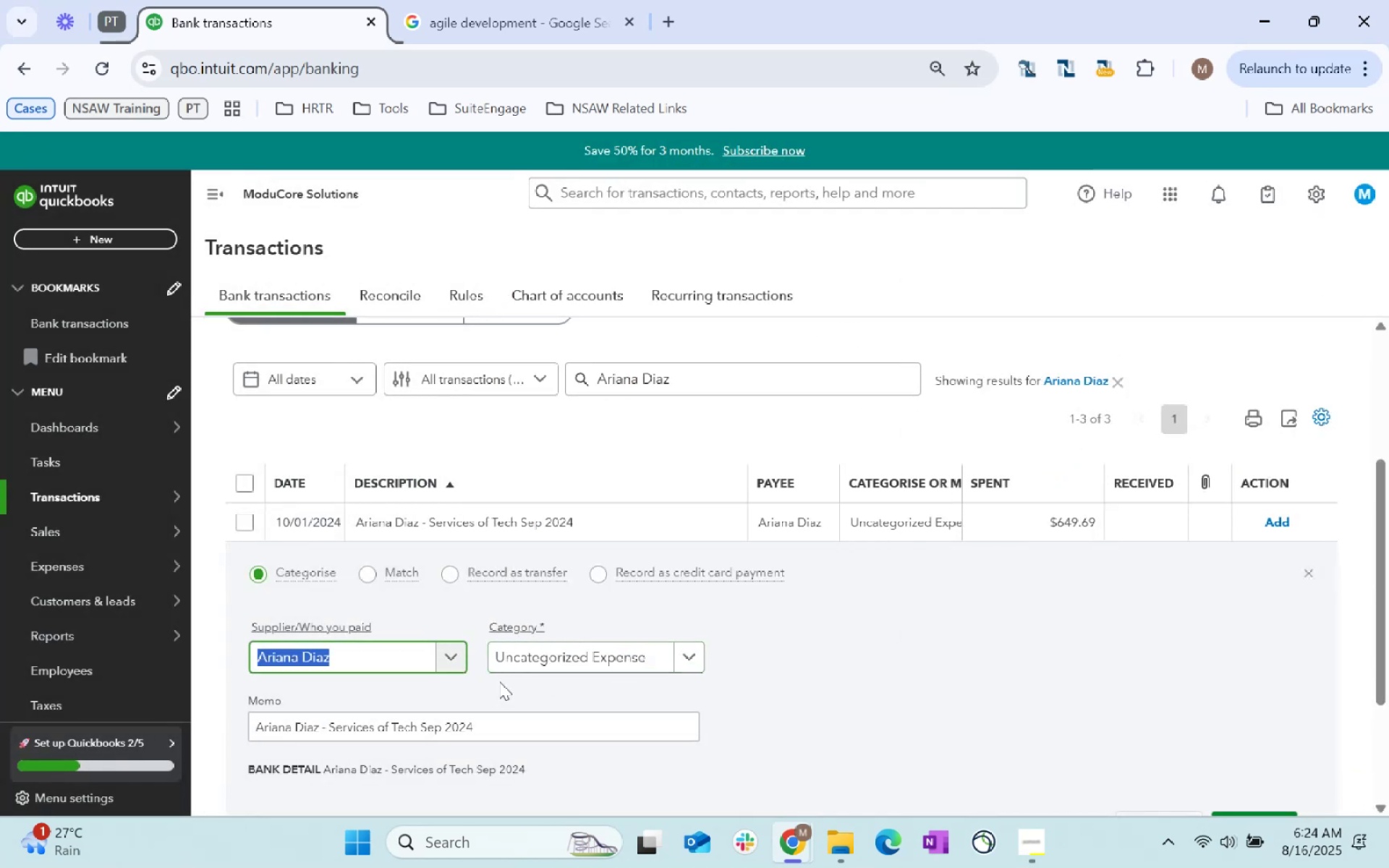 
key(Tab)
type(IT prof)
key(Tab)
 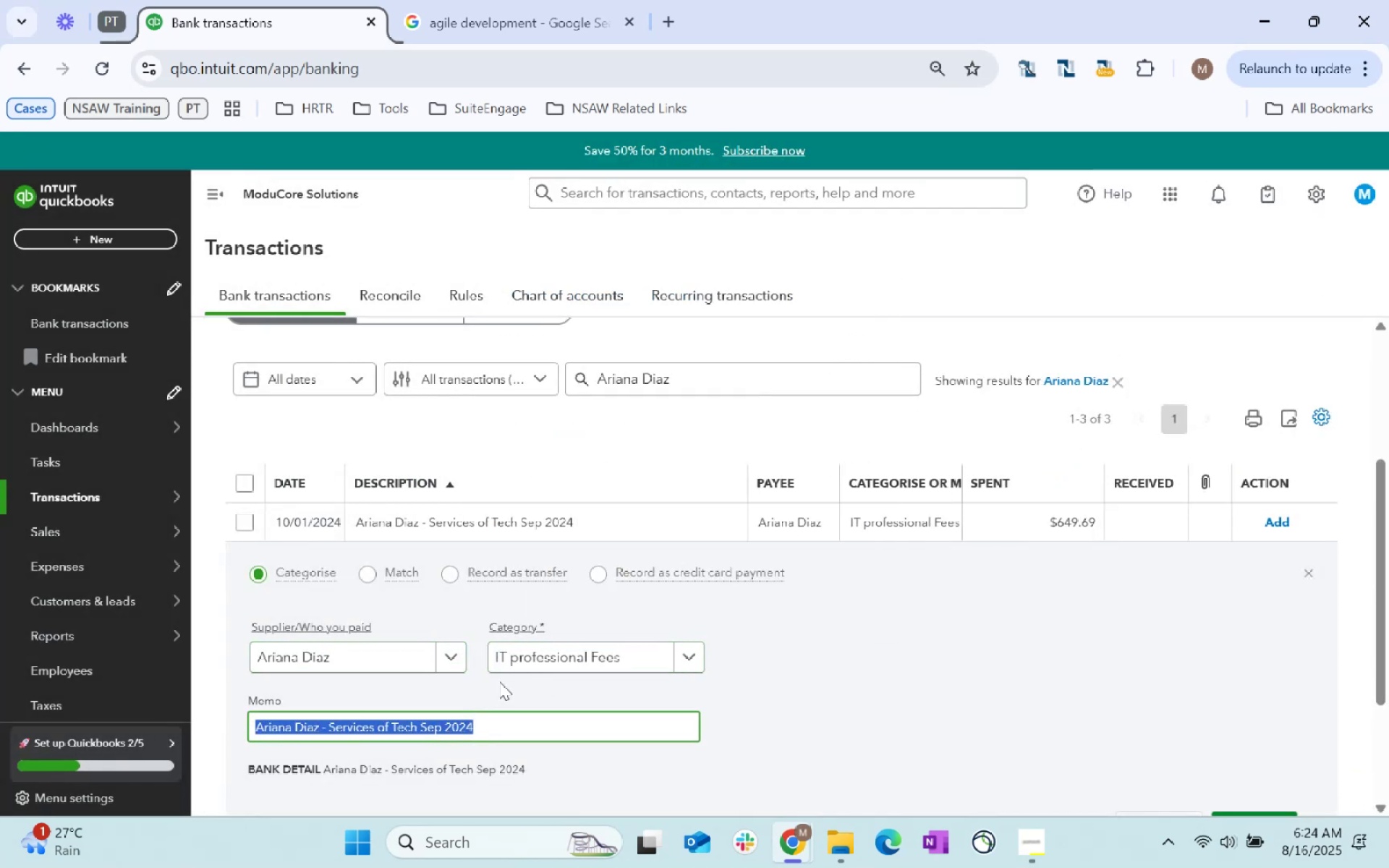 
scroll: coordinate [1064, 603], scroll_direction: down, amount: 1.0
 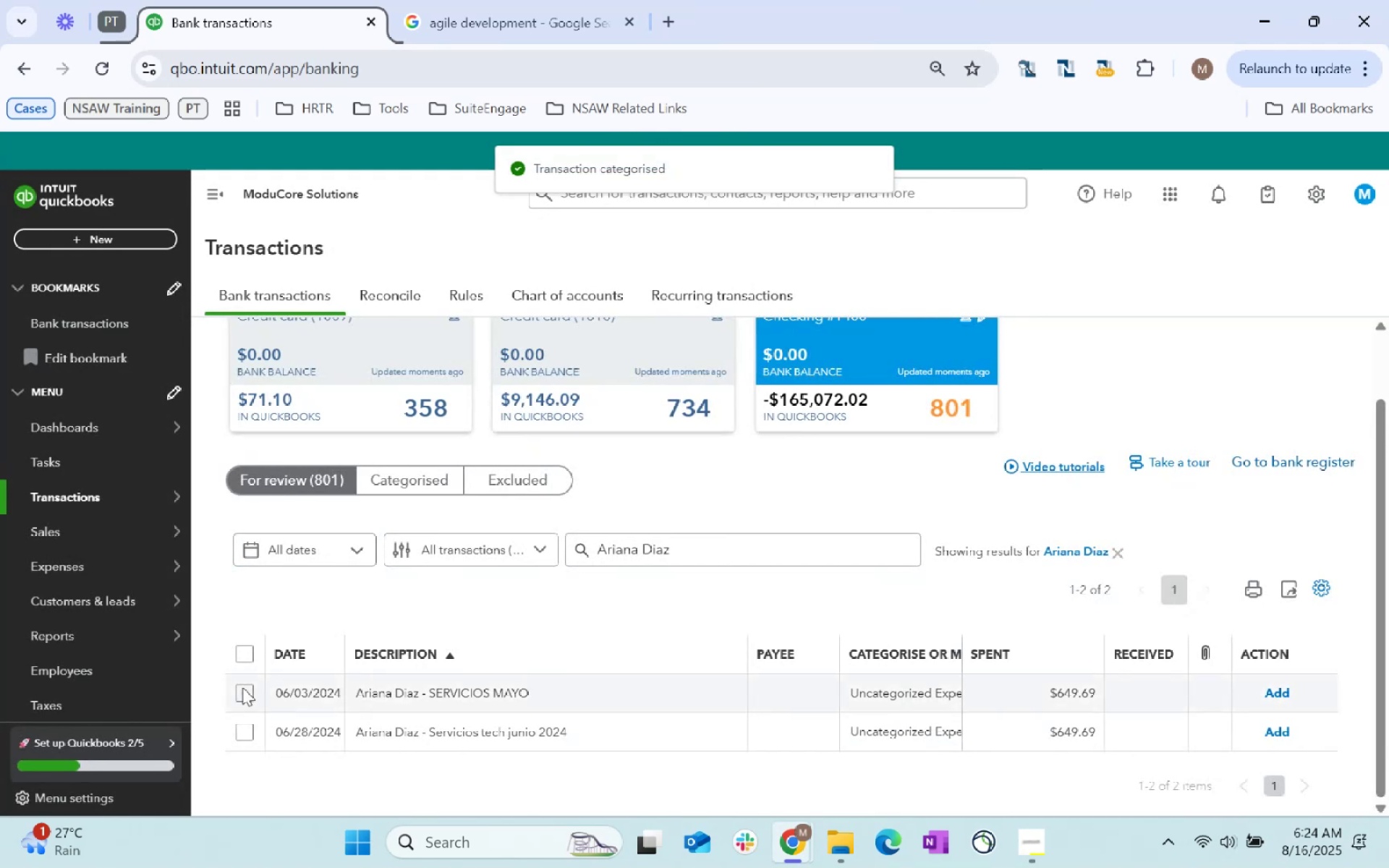 
left_click([692, 579])
 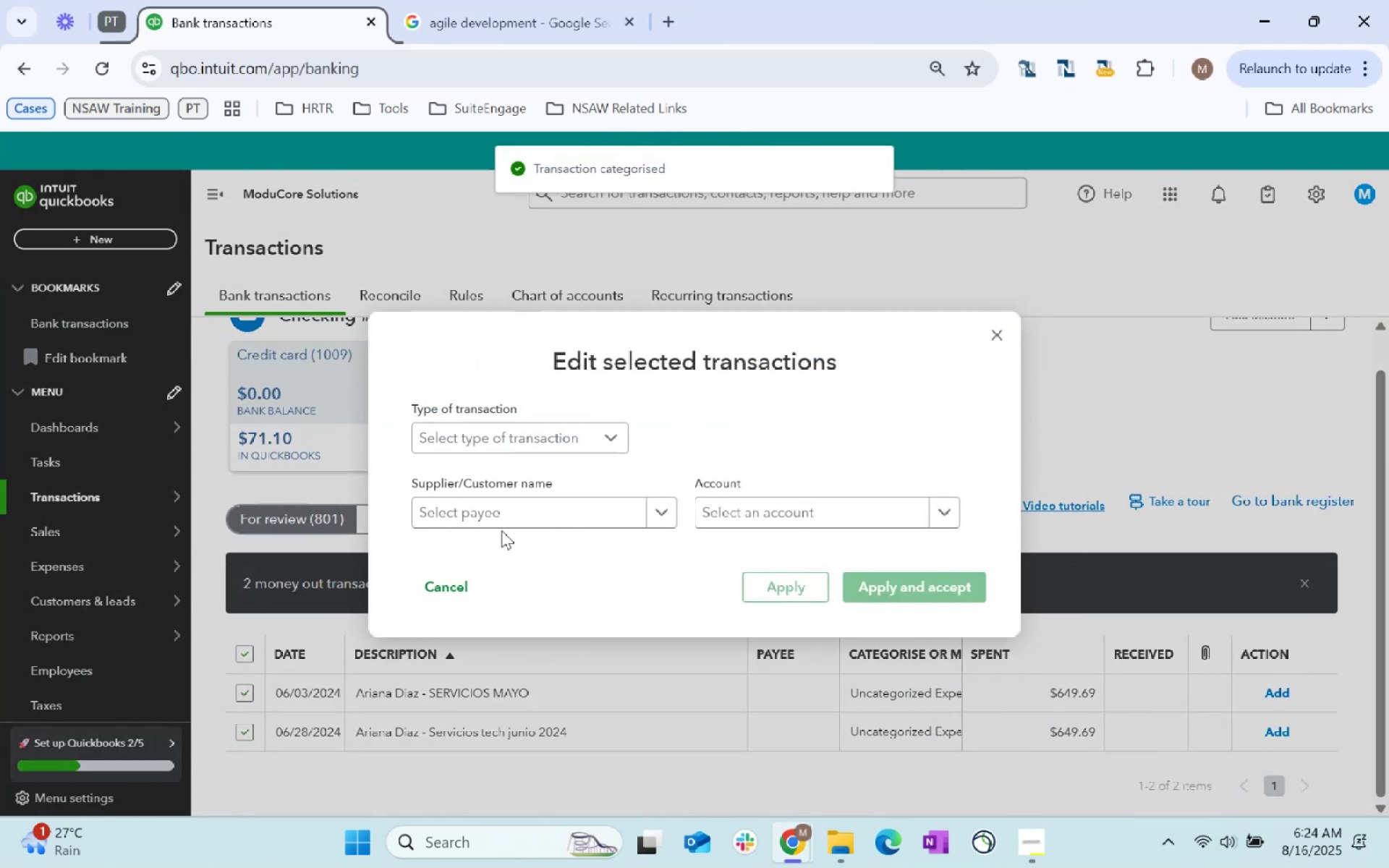 
key(Control+ControlLeft)
 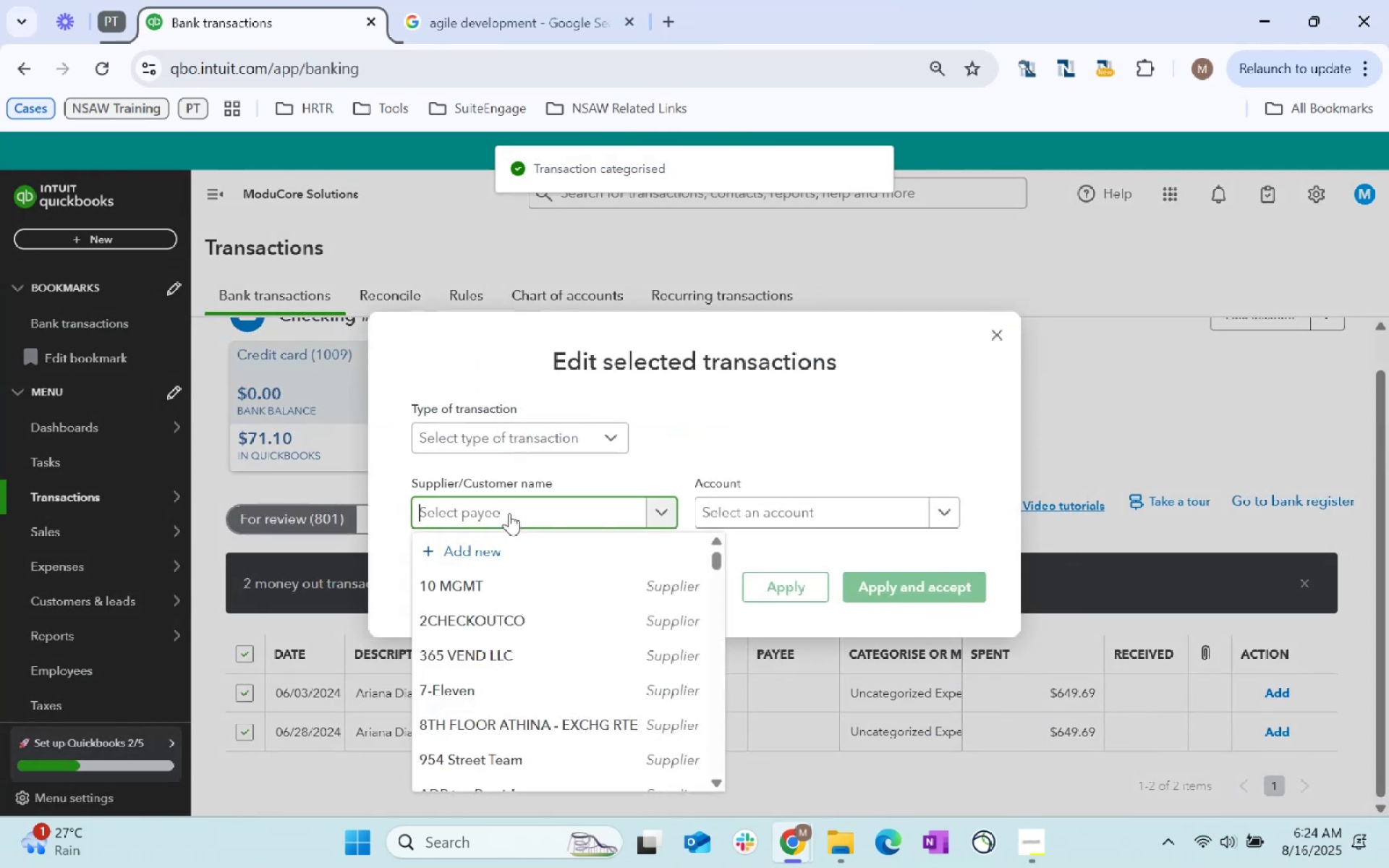 
key(Control+V)
 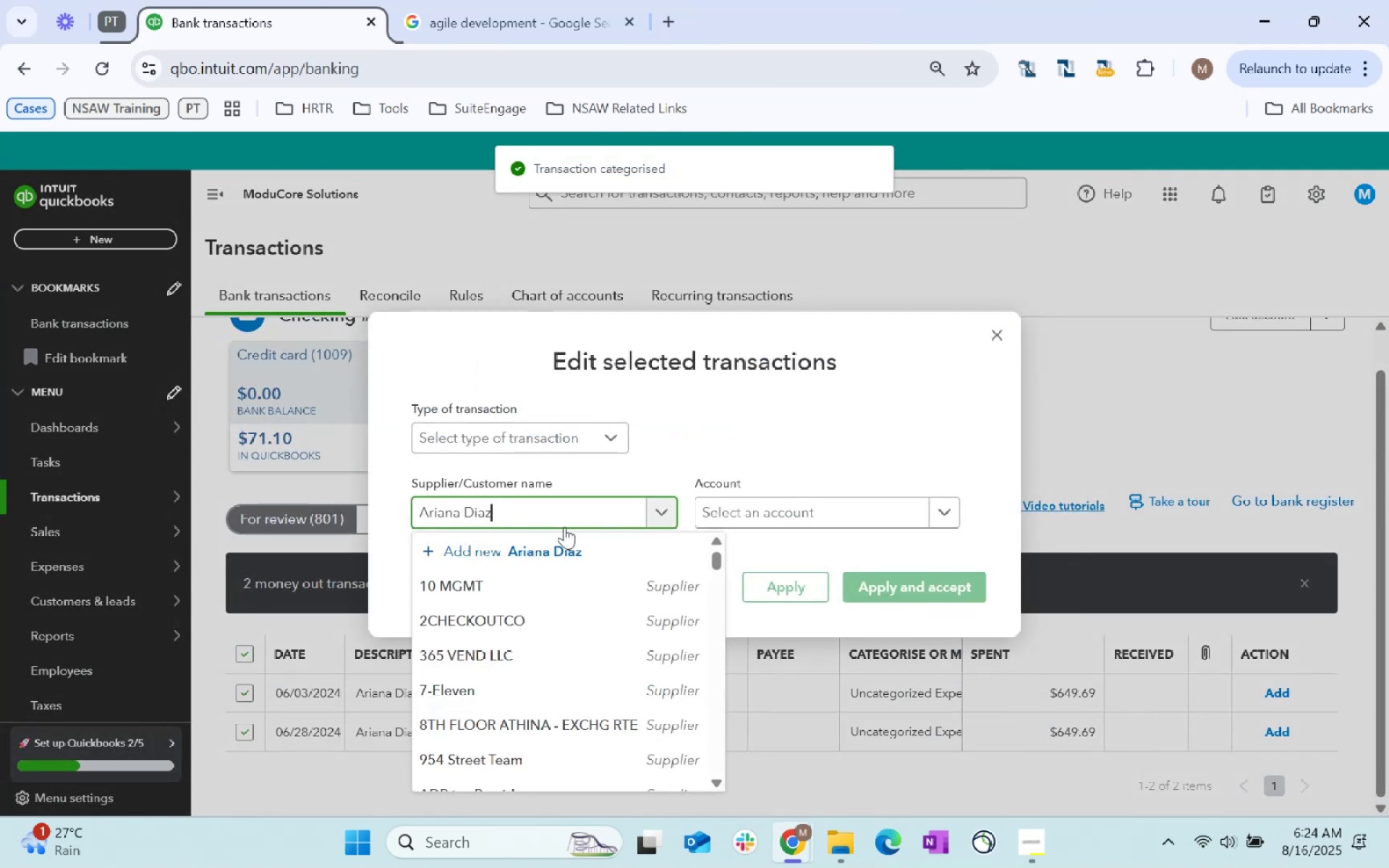 
key(Tab)
type(IT pr)
key(Tab)
 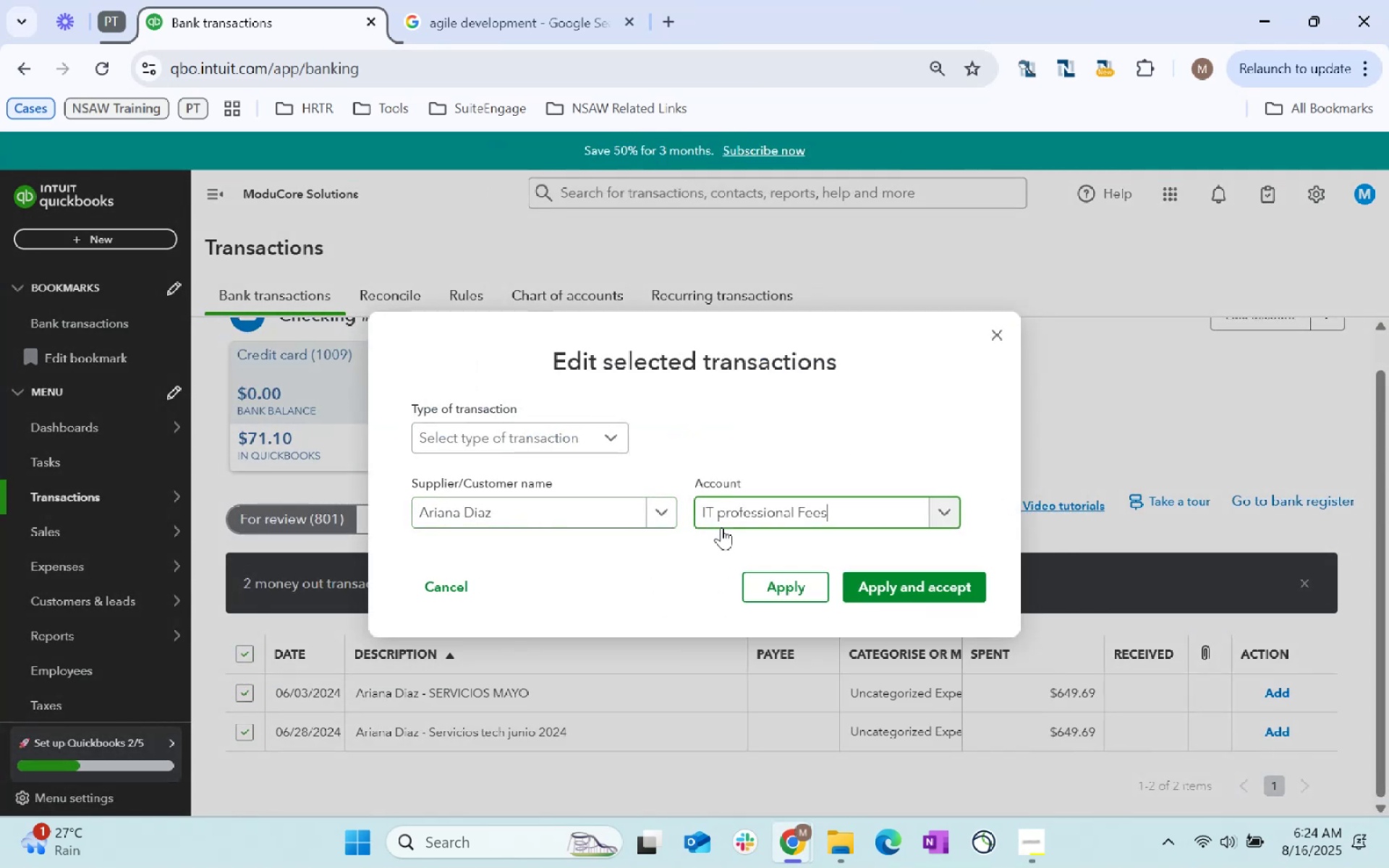 
left_click([938, 593])
 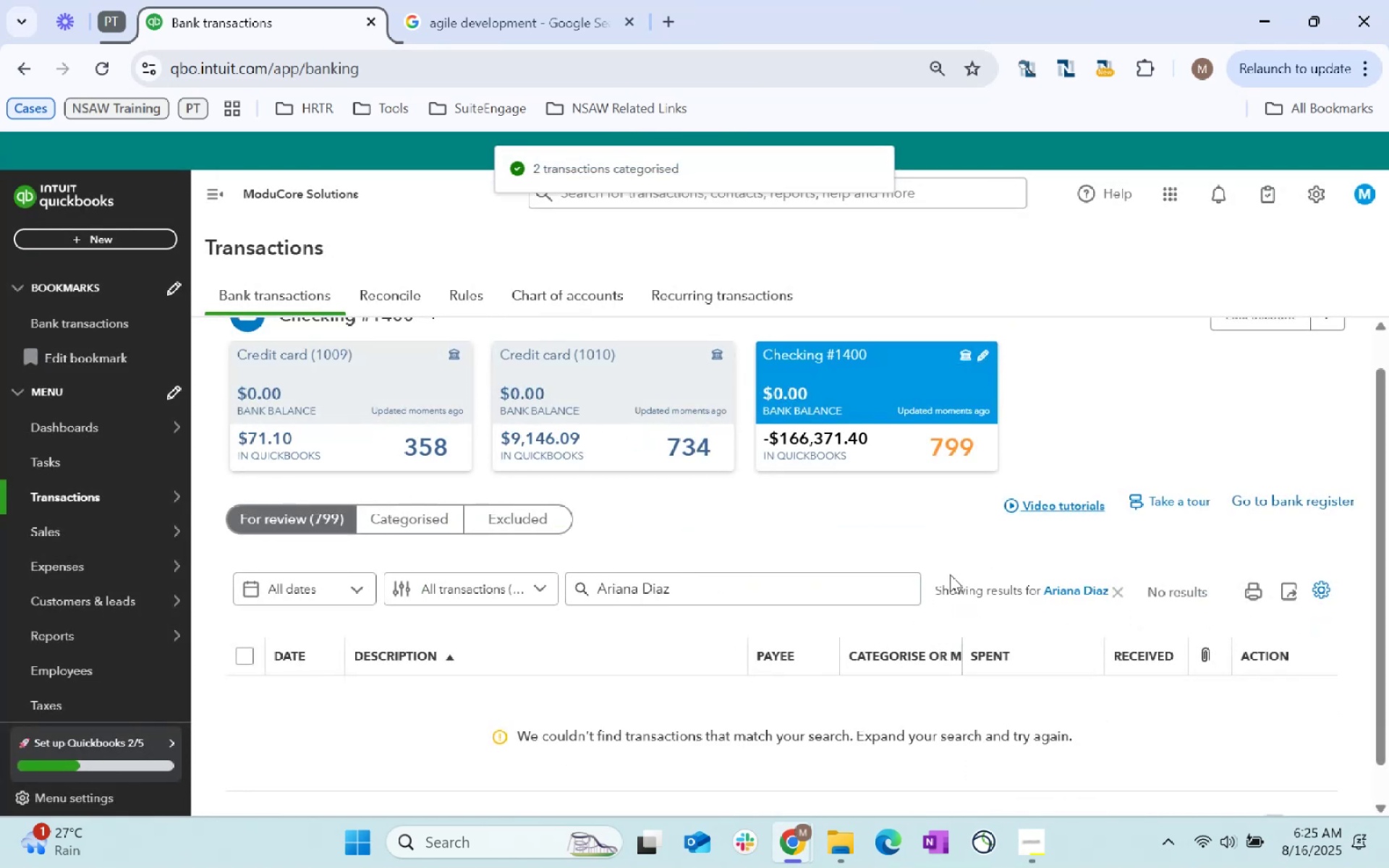 
left_click([1111, 593])
 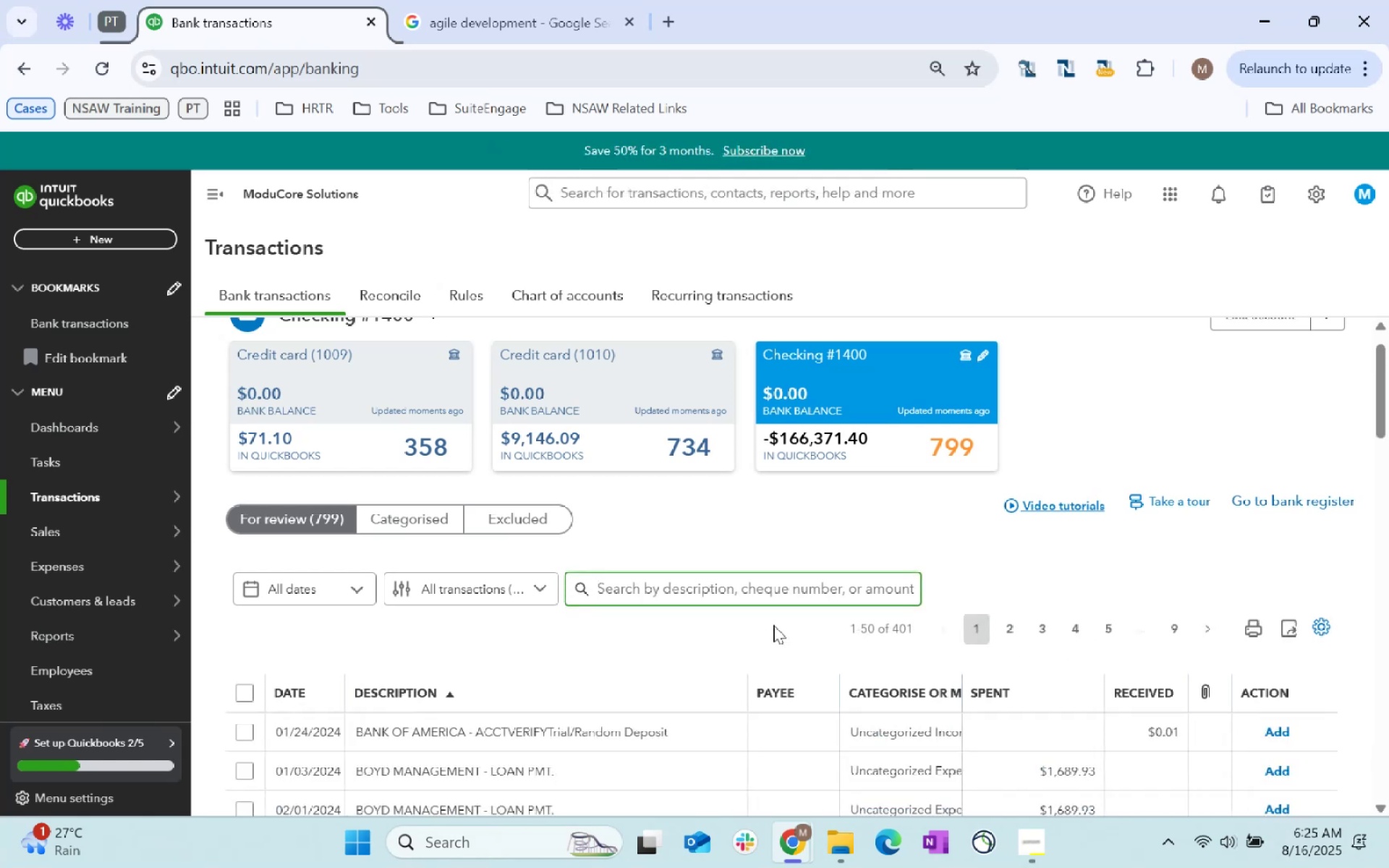 
scroll: coordinate [744, 618], scroll_direction: down, amount: 1.0
 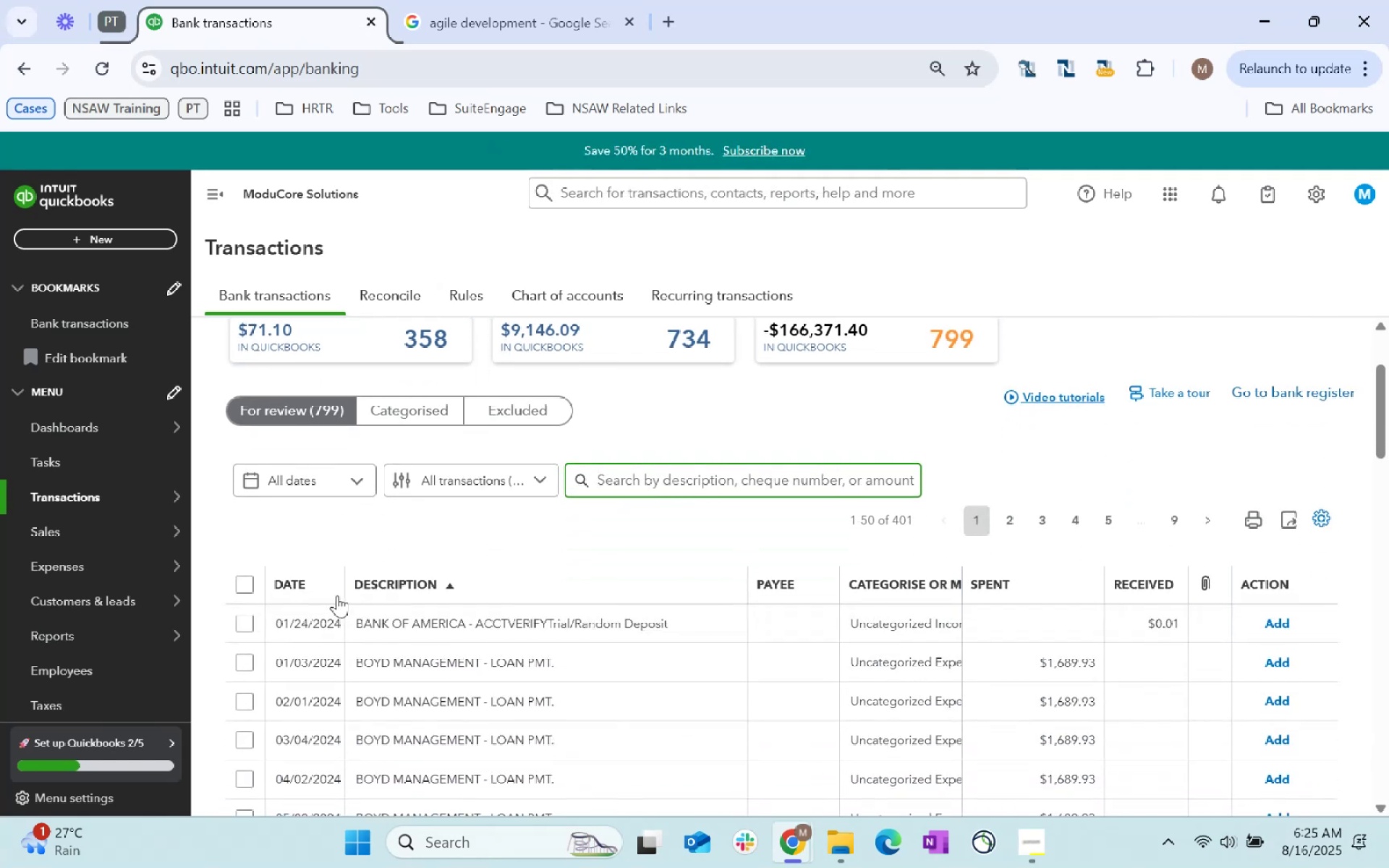 
left_click([252, 624])
 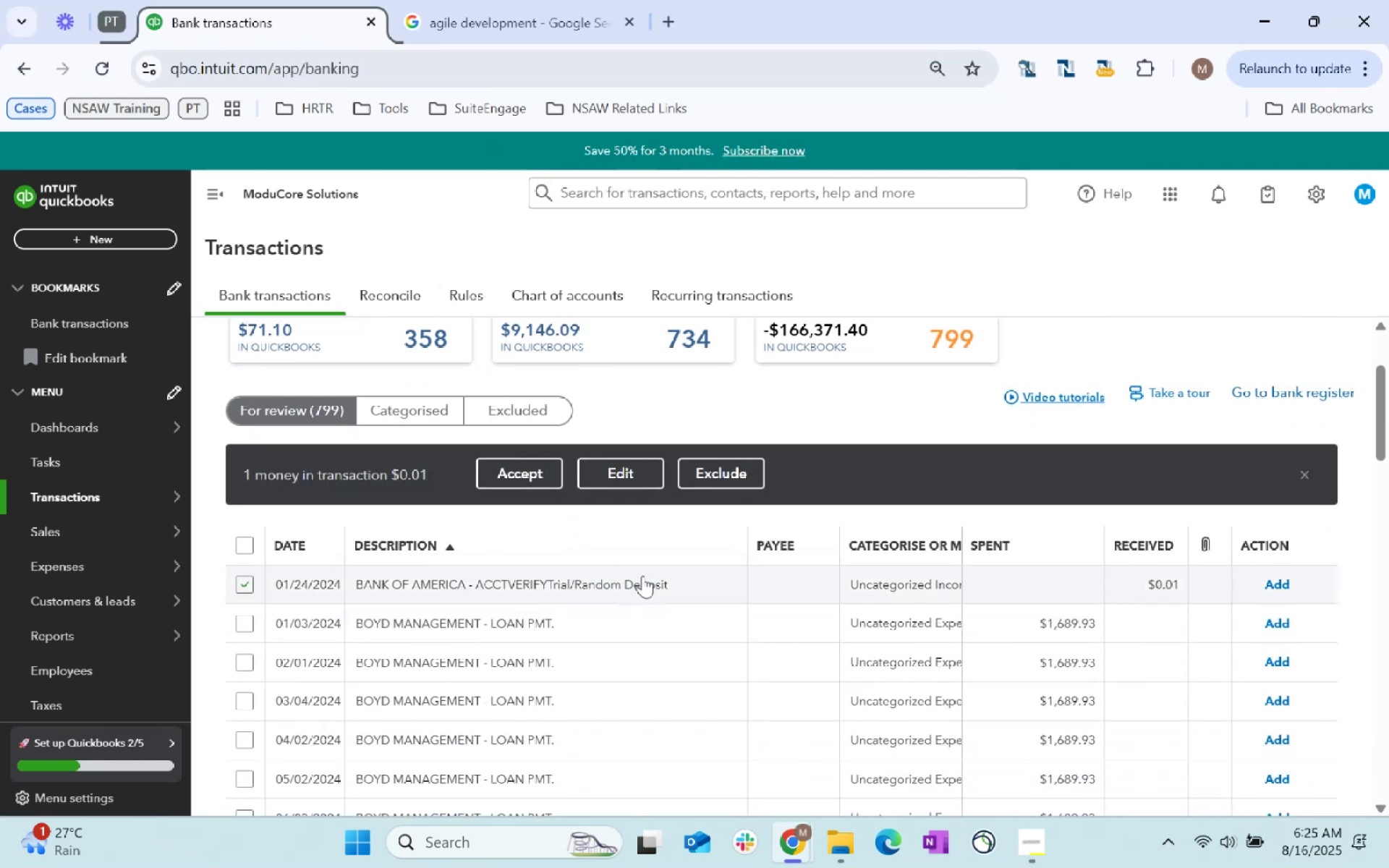 
left_click([622, 472])
 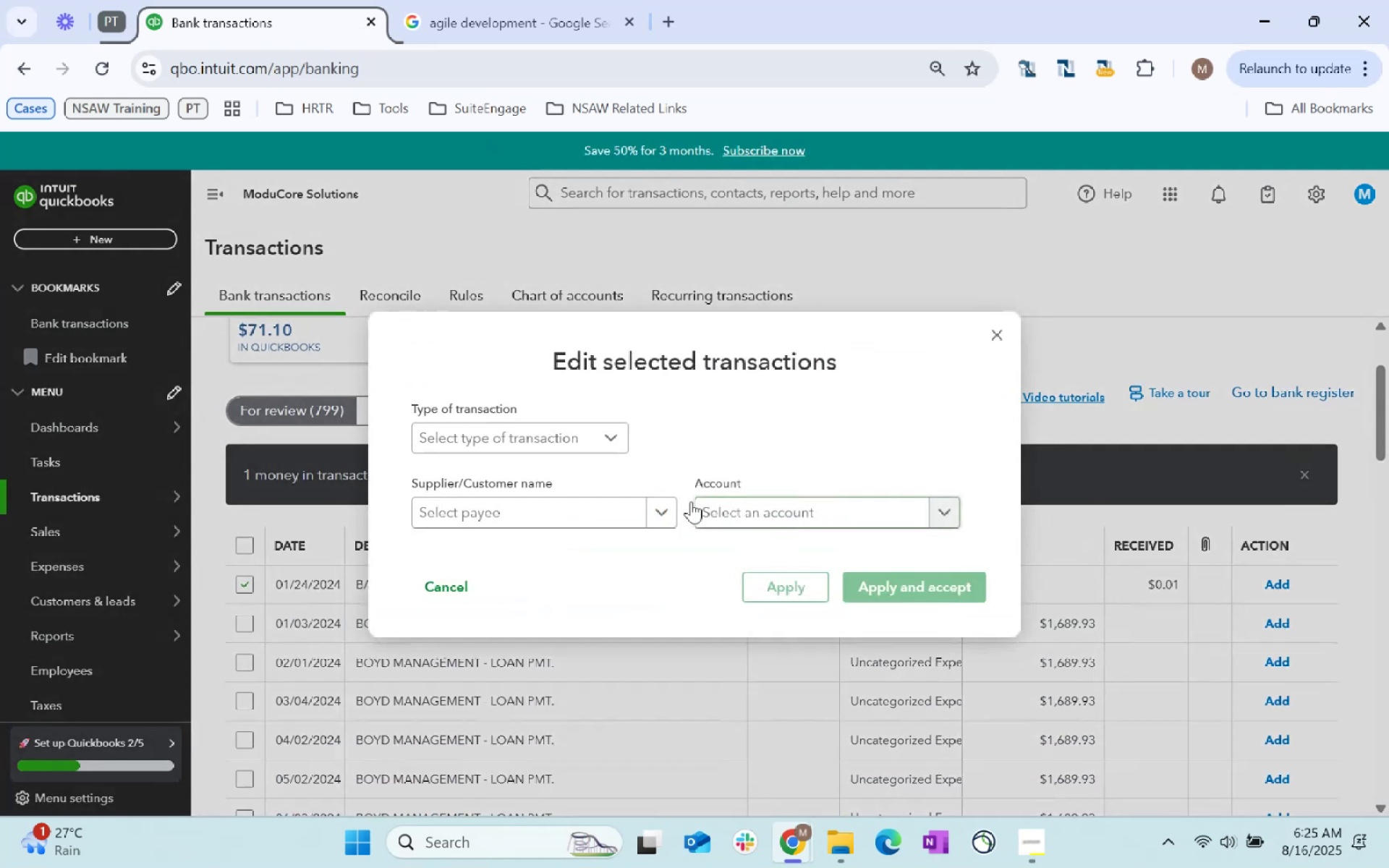 
left_click([710, 506])
 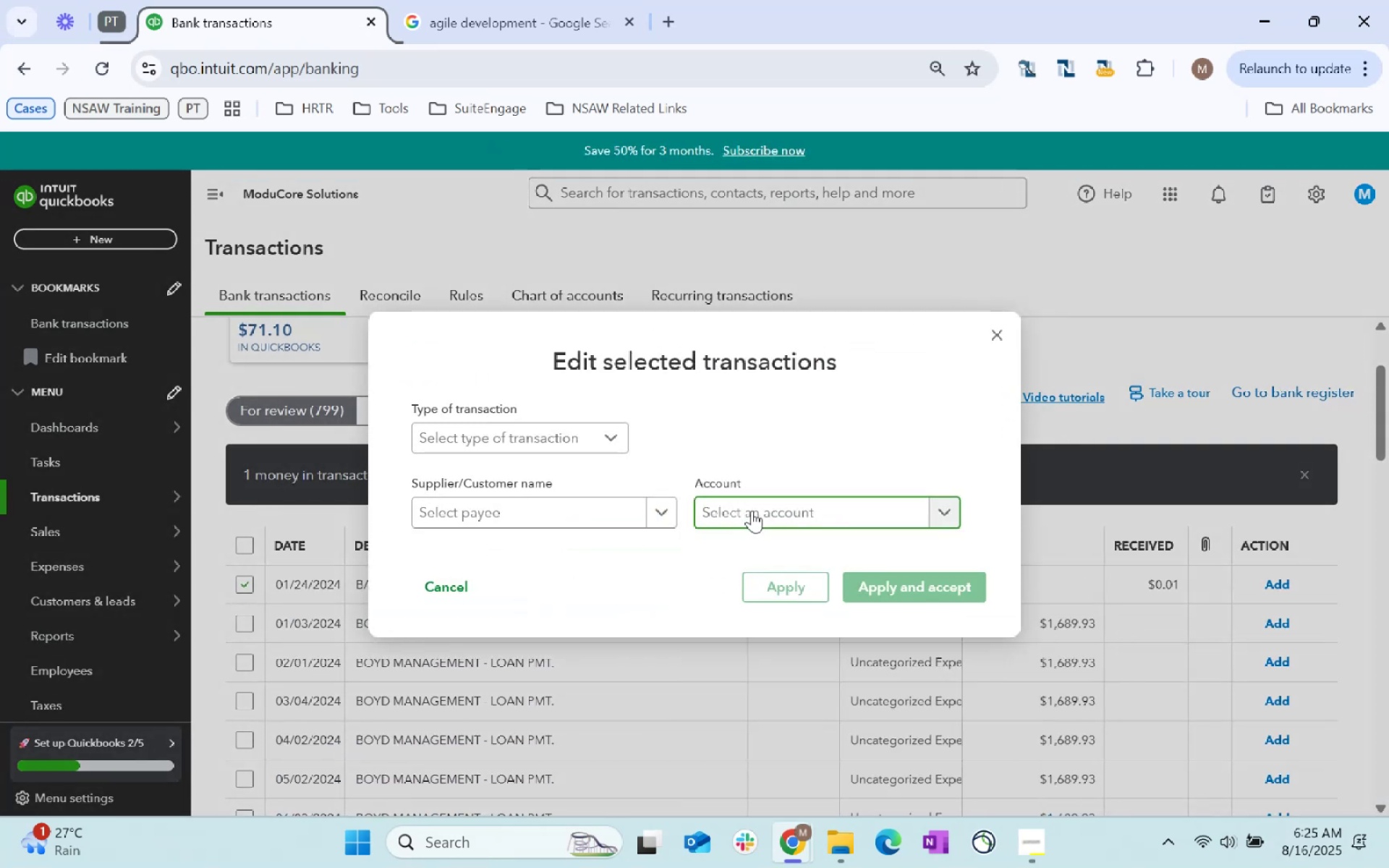 
triple_click([752, 511])
 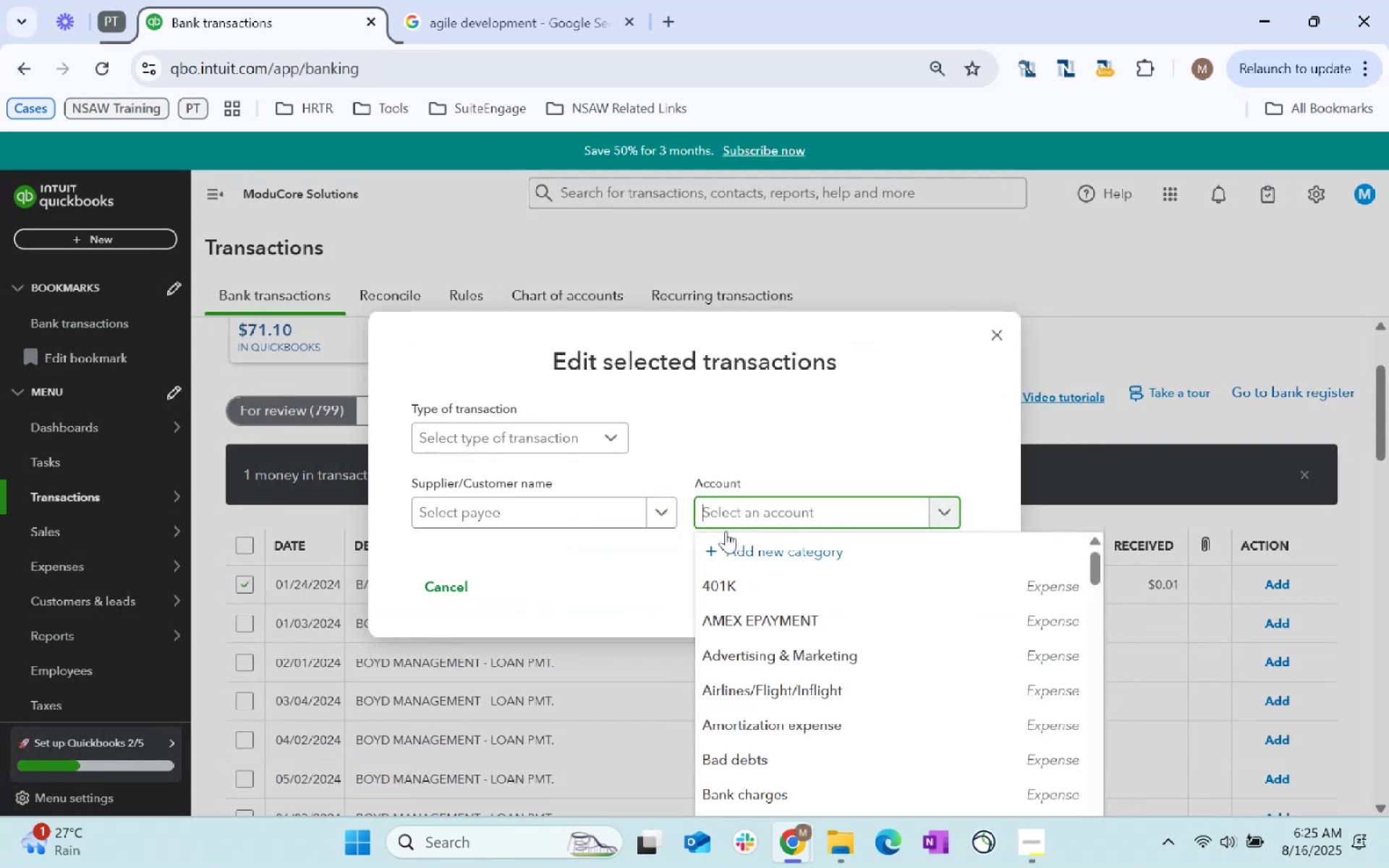 
type(Bank)
 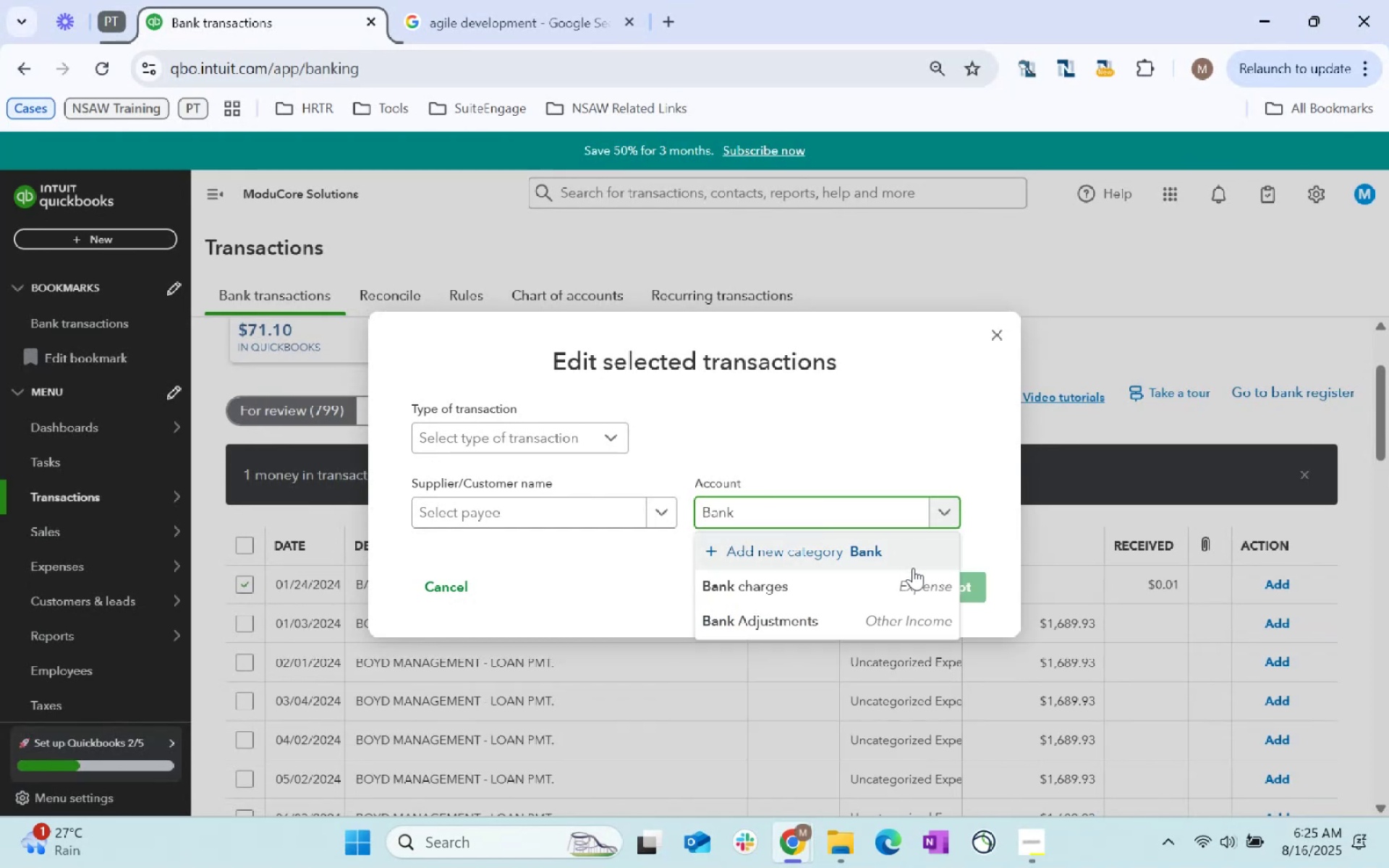 
left_click([877, 618])
 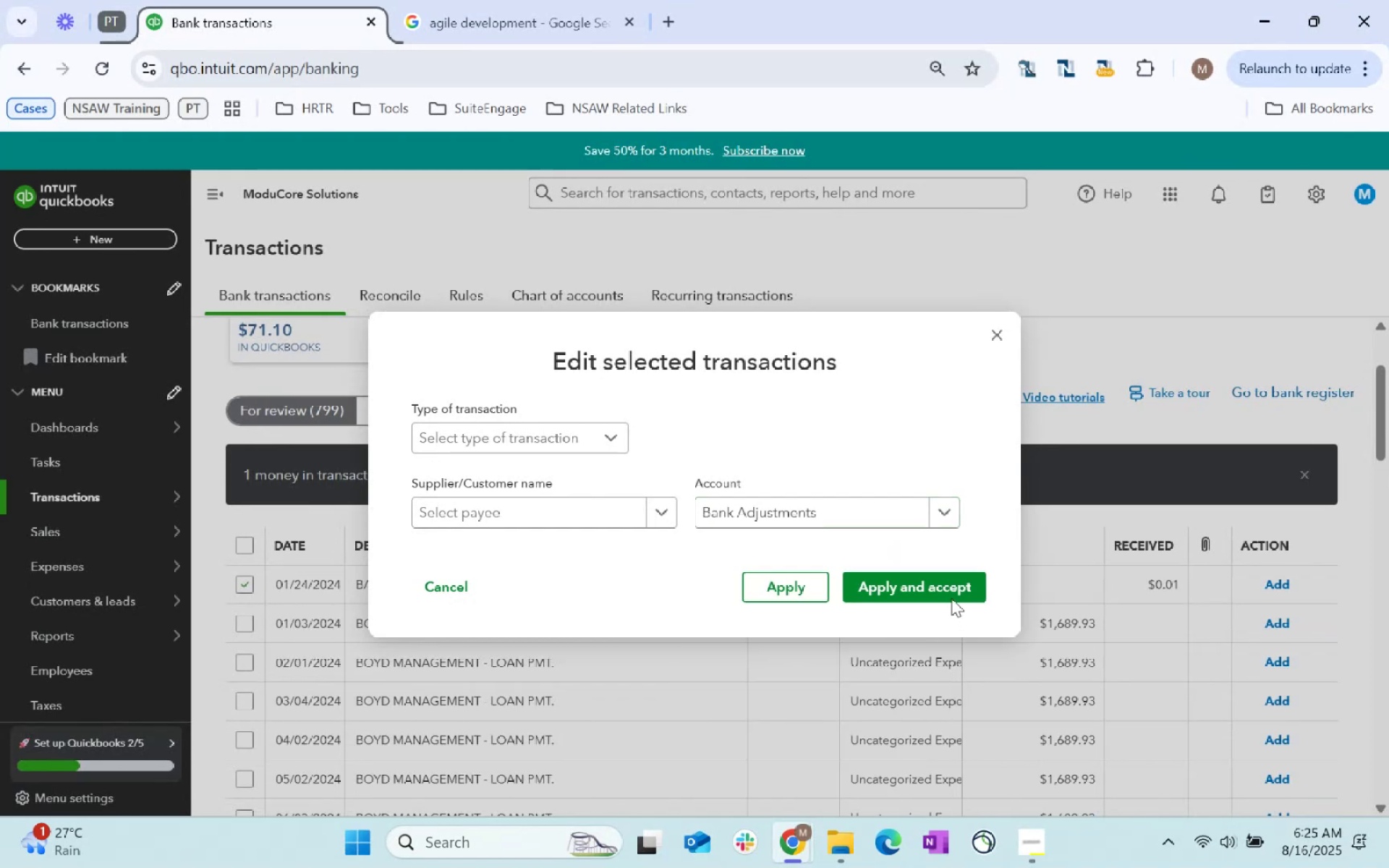 
left_click([936, 584])
 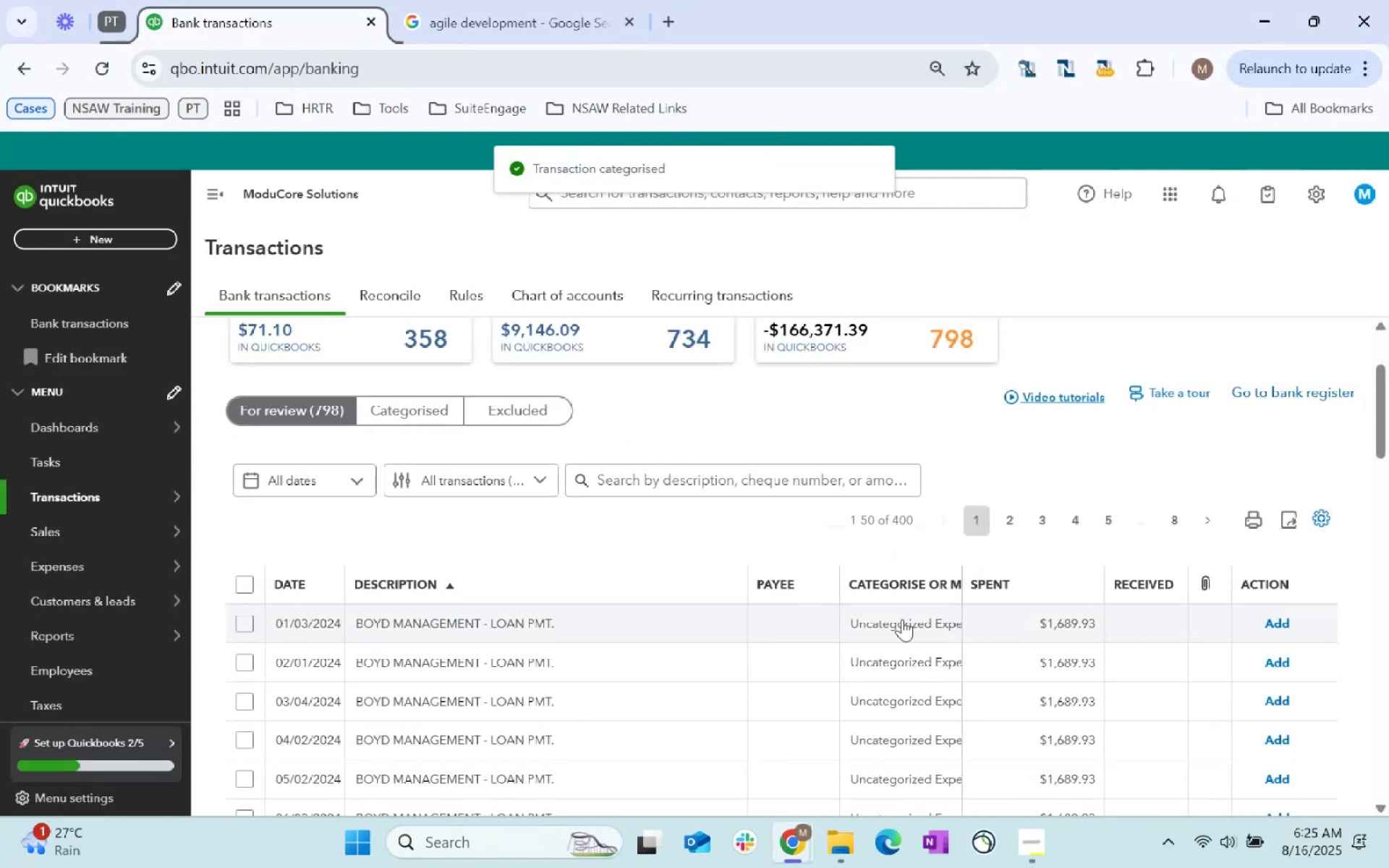 
scroll: coordinate [663, 546], scroll_direction: down, amount: 6.0
 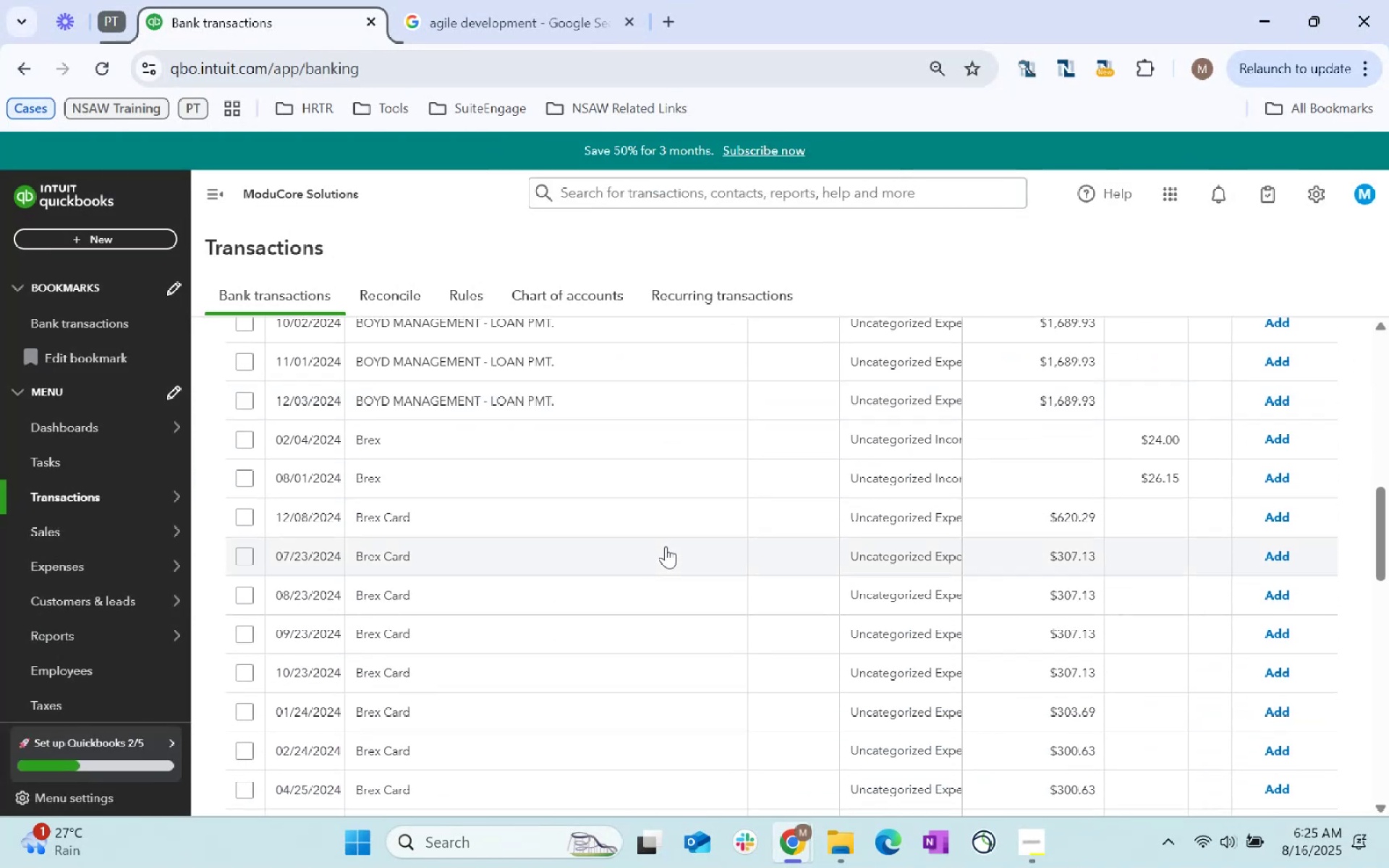 
scroll: coordinate [666, 549], scroll_direction: up, amount: 4.0
 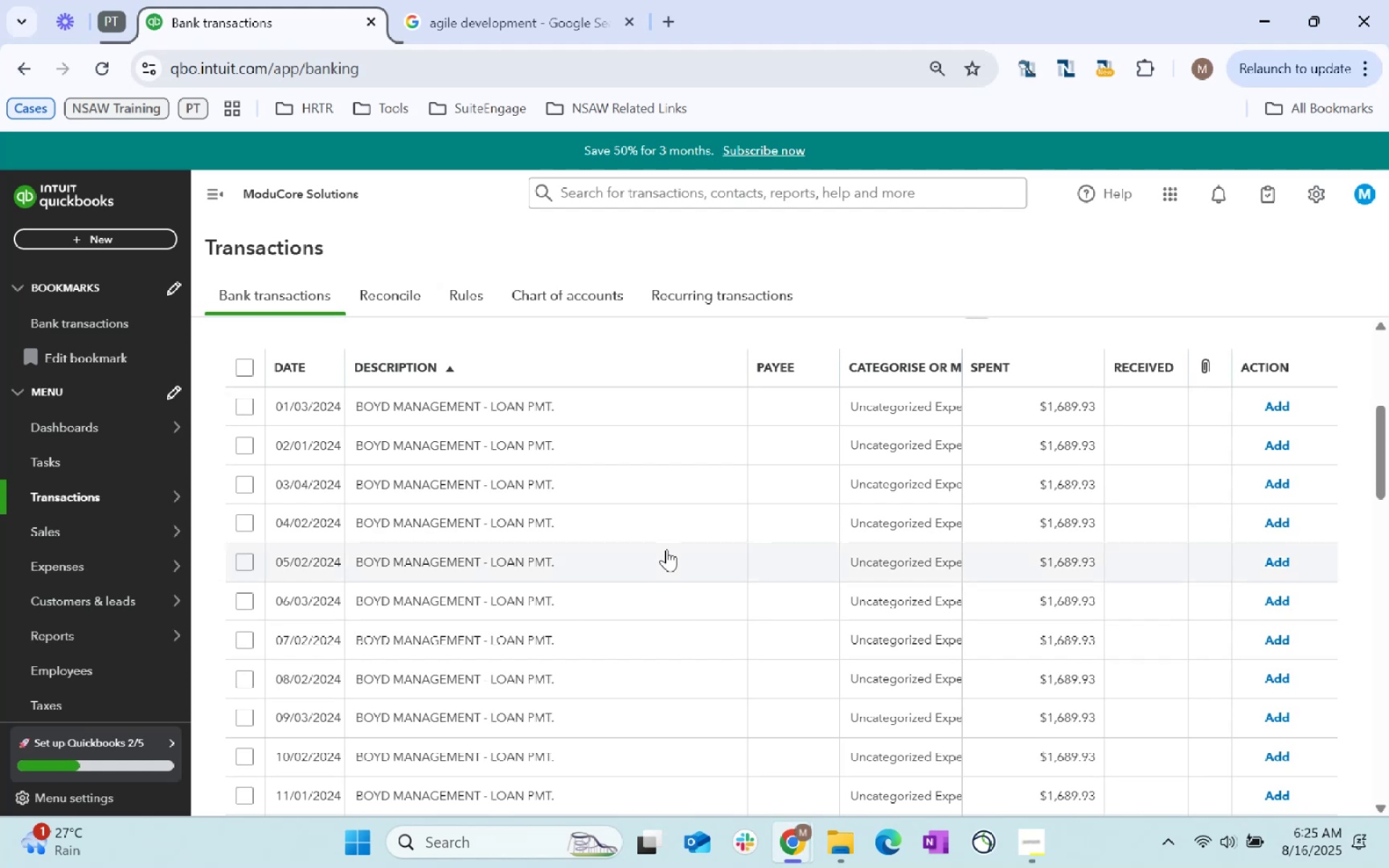 
scroll: coordinate [666, 549], scroll_direction: down, amount: 1.0
 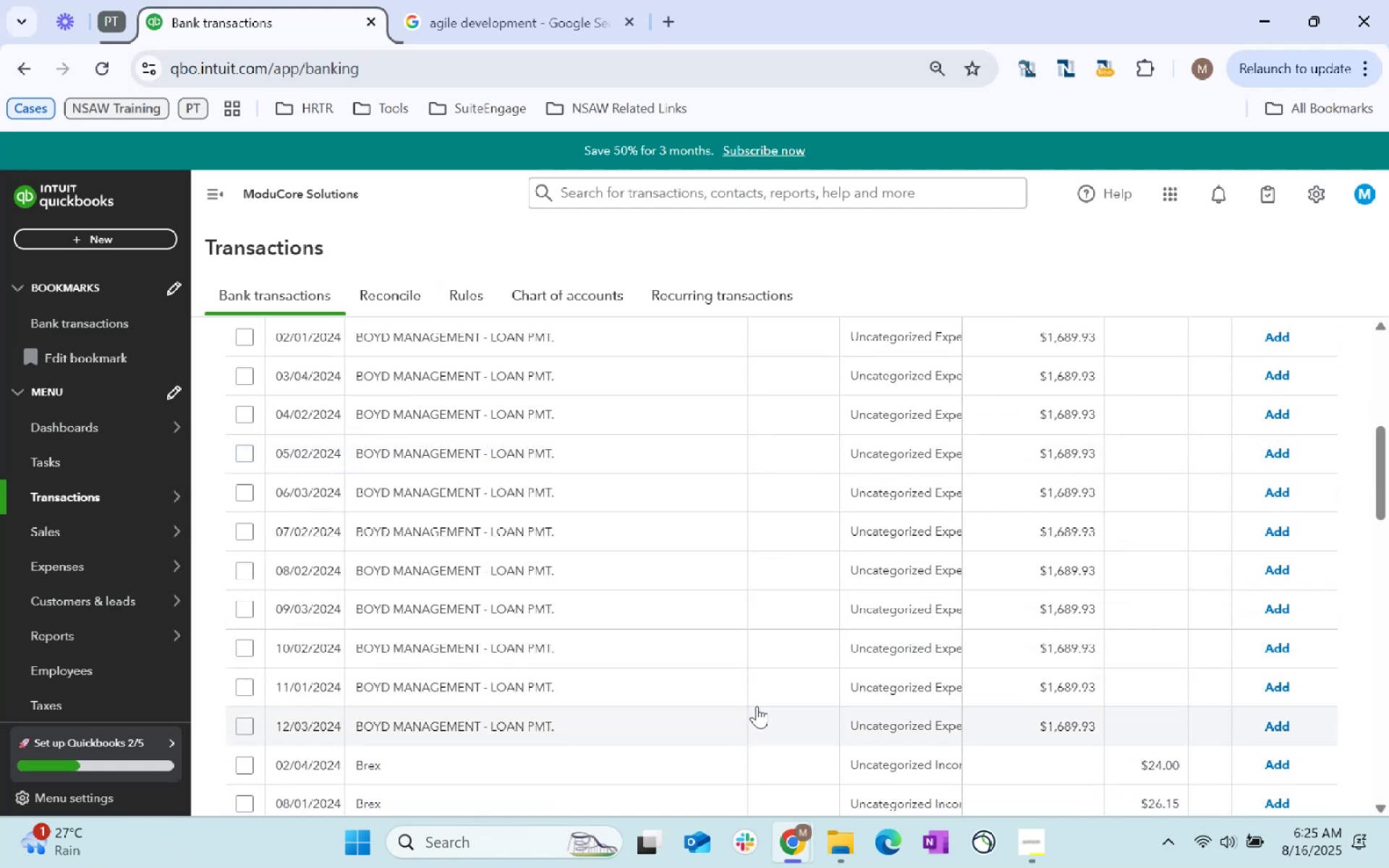 
scroll: coordinate [696, 695], scroll_direction: up, amount: 1.0
 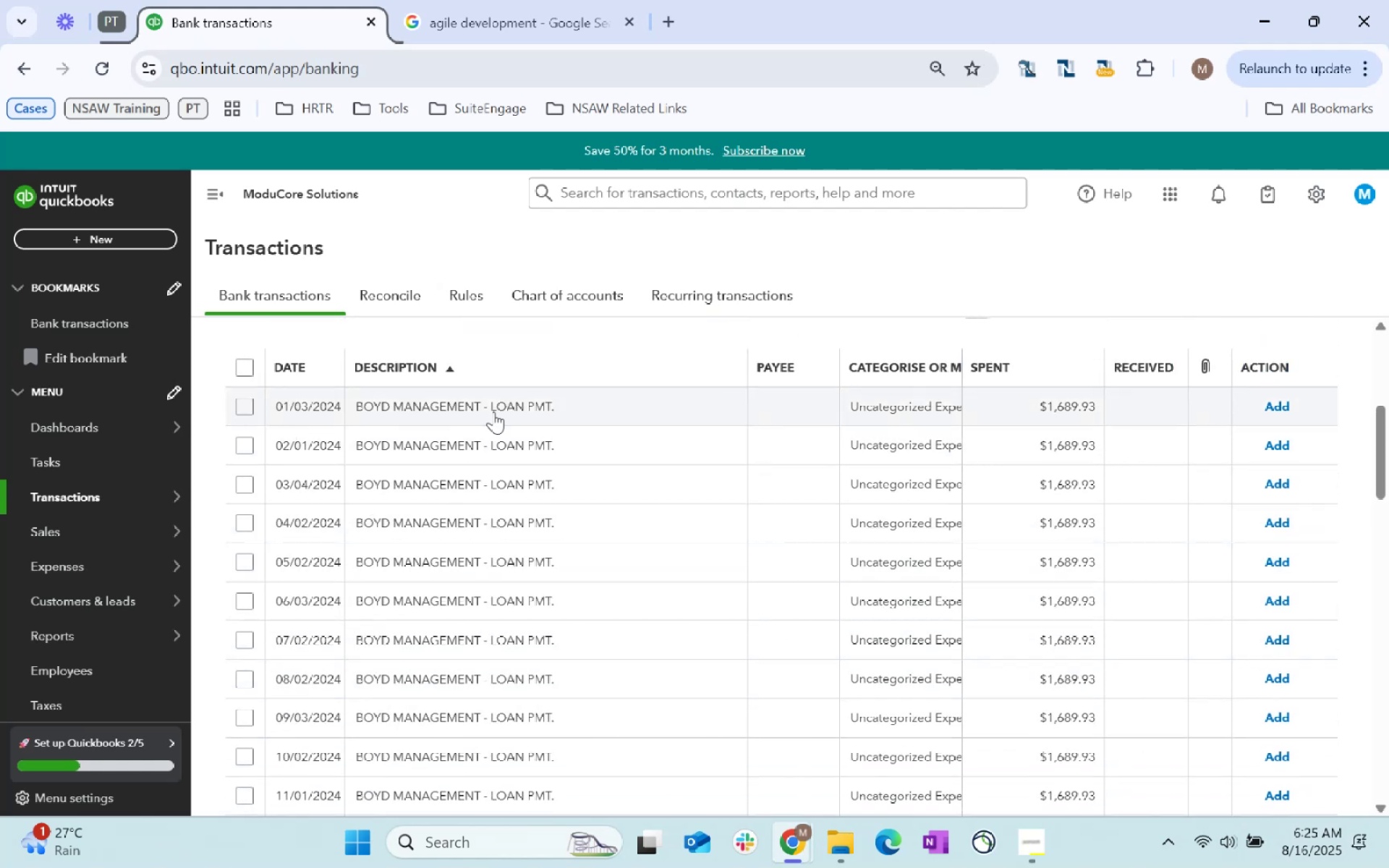 
left_click_drag(start_coordinate=[582, 410], to_coordinate=[350, 398])
 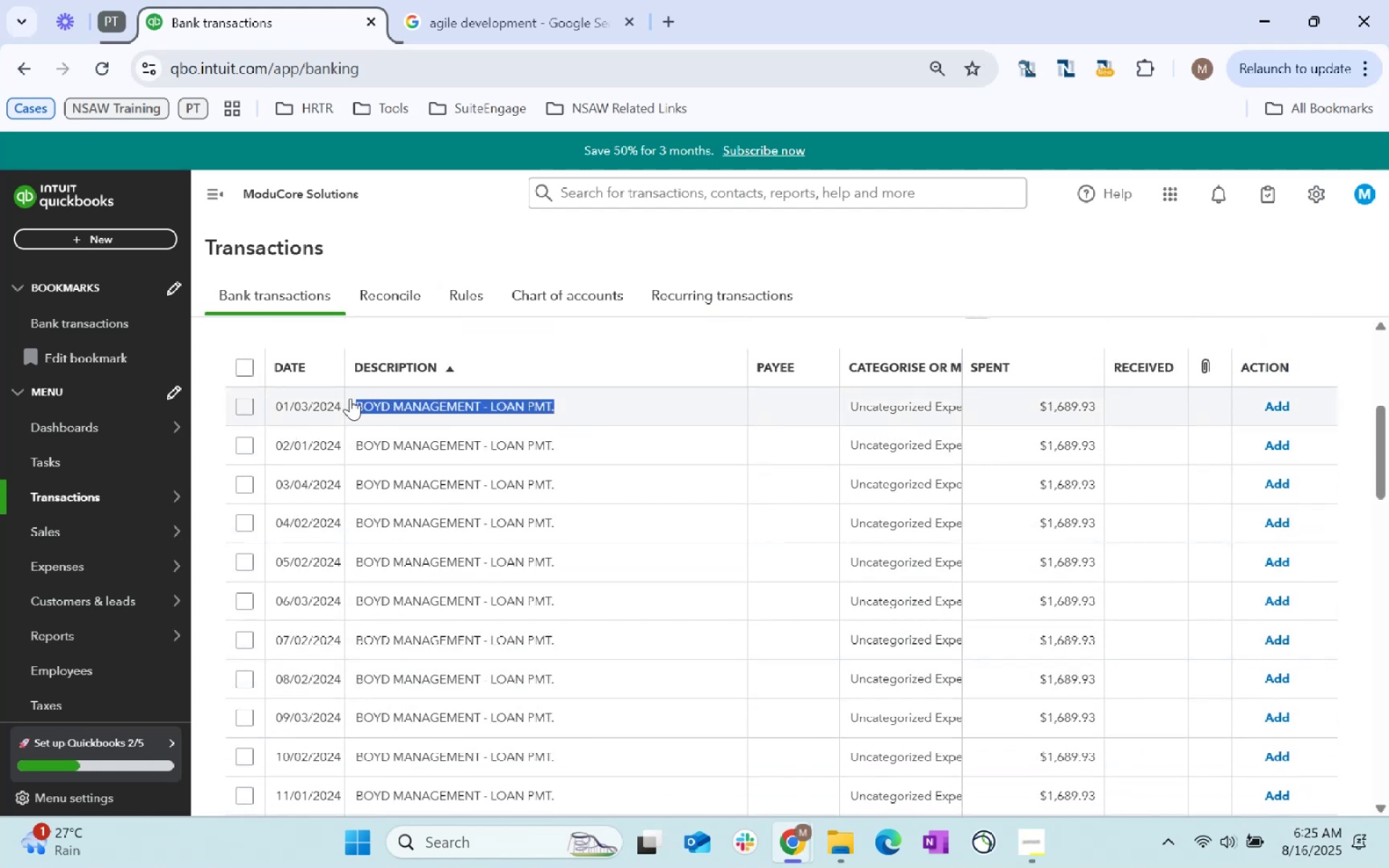 
key(Control+C)
 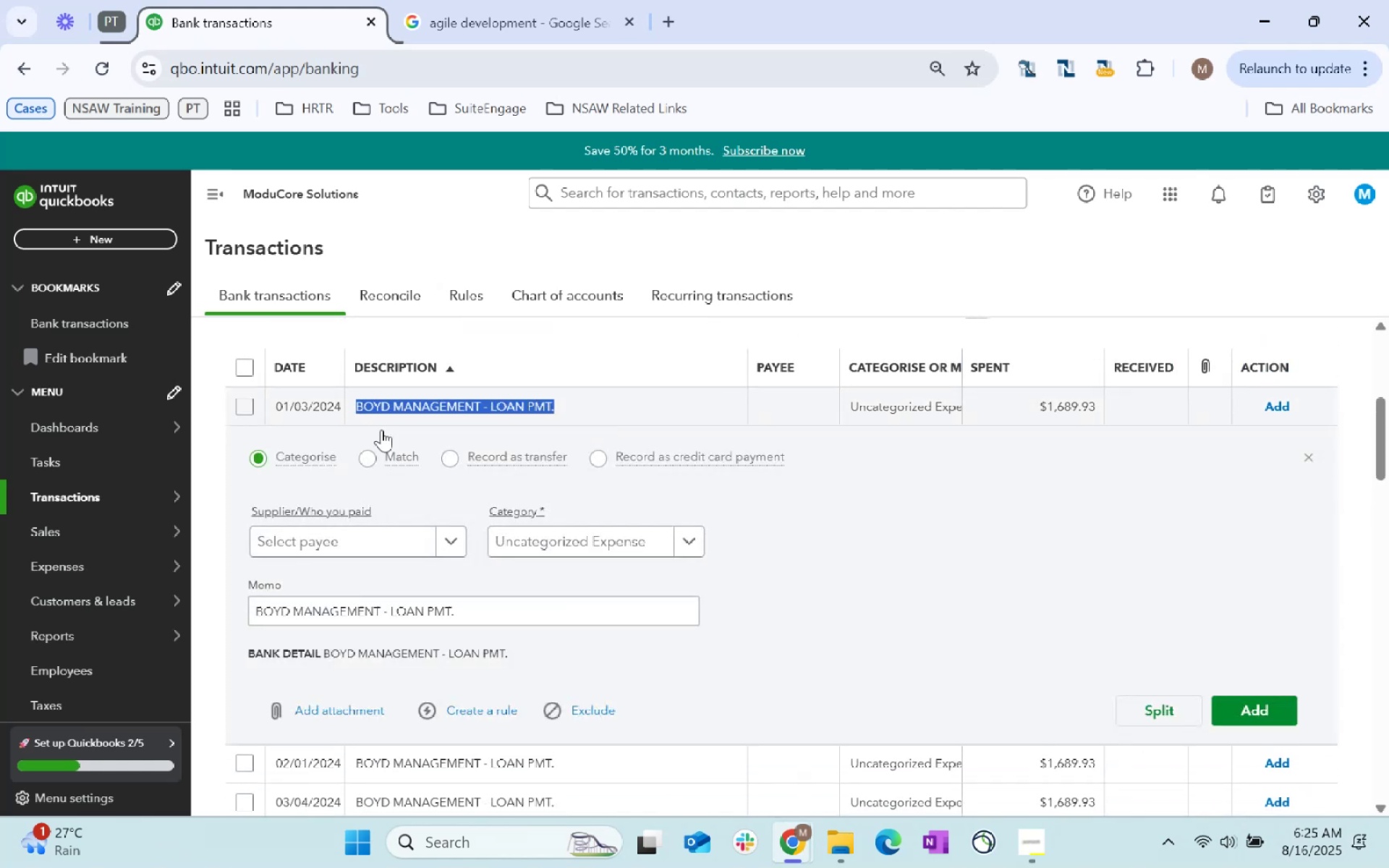 
key(Control+C)
 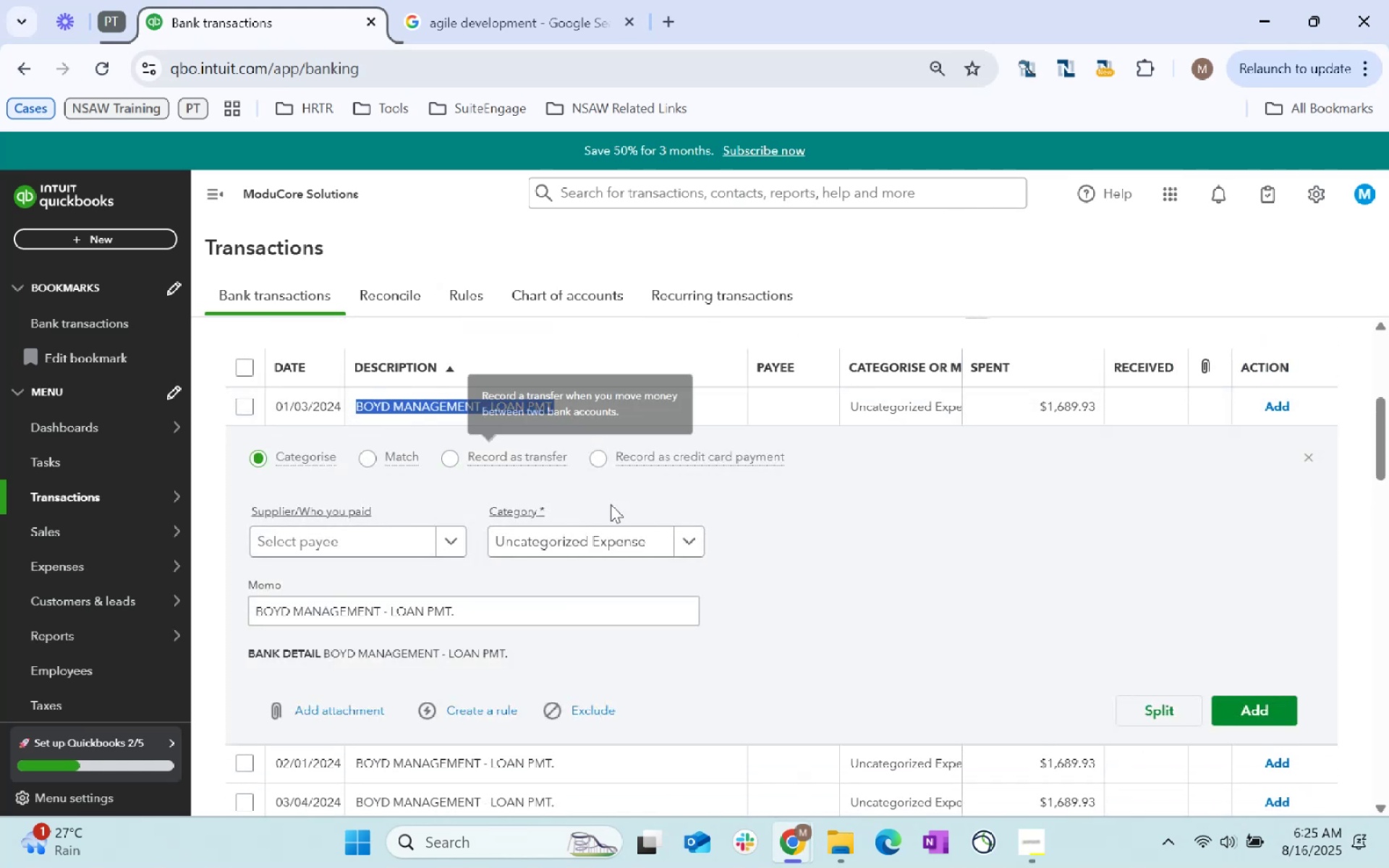 
scroll: coordinate [624, 516], scroll_direction: up, amount: 4.0
 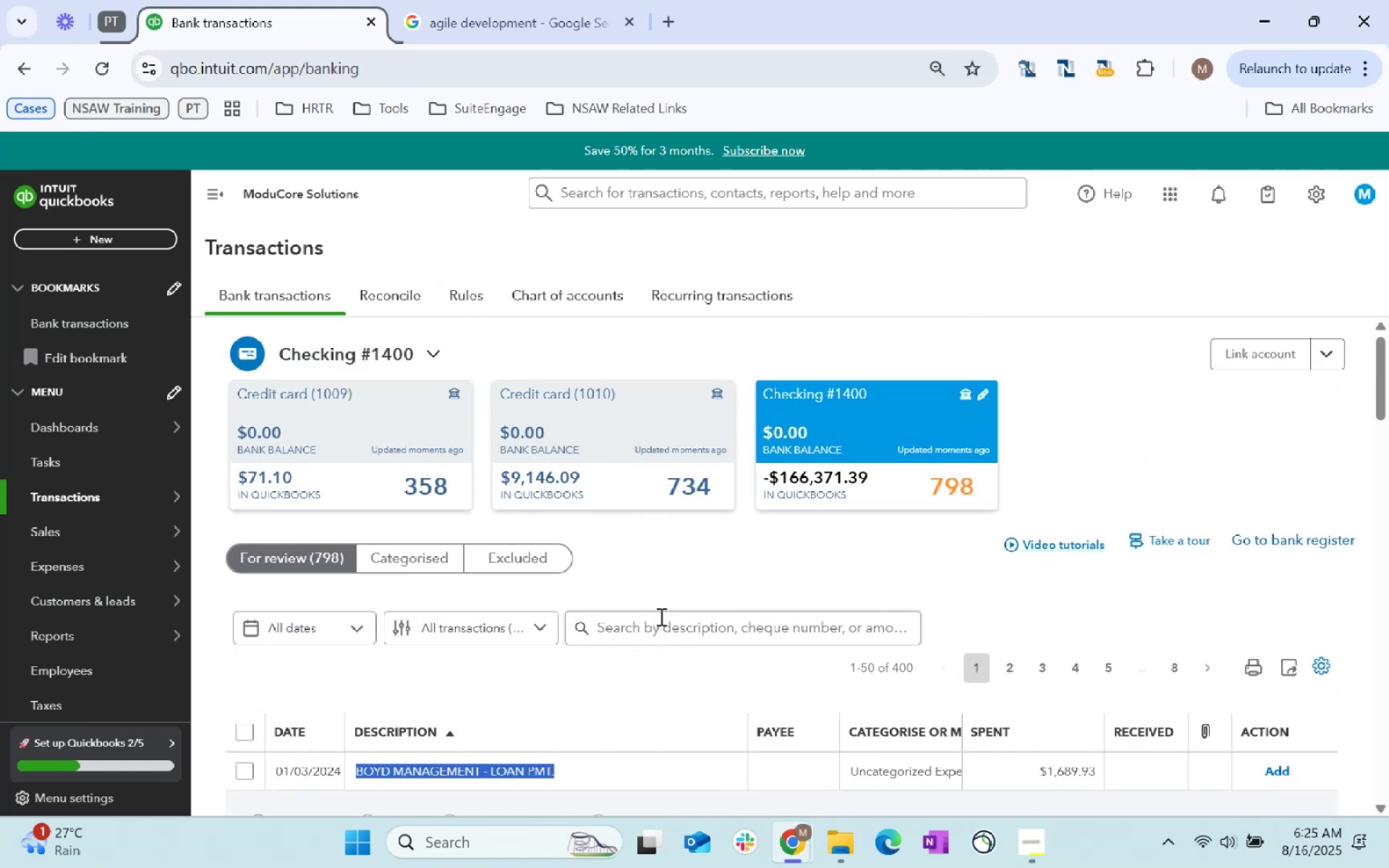 
left_click([670, 639])
 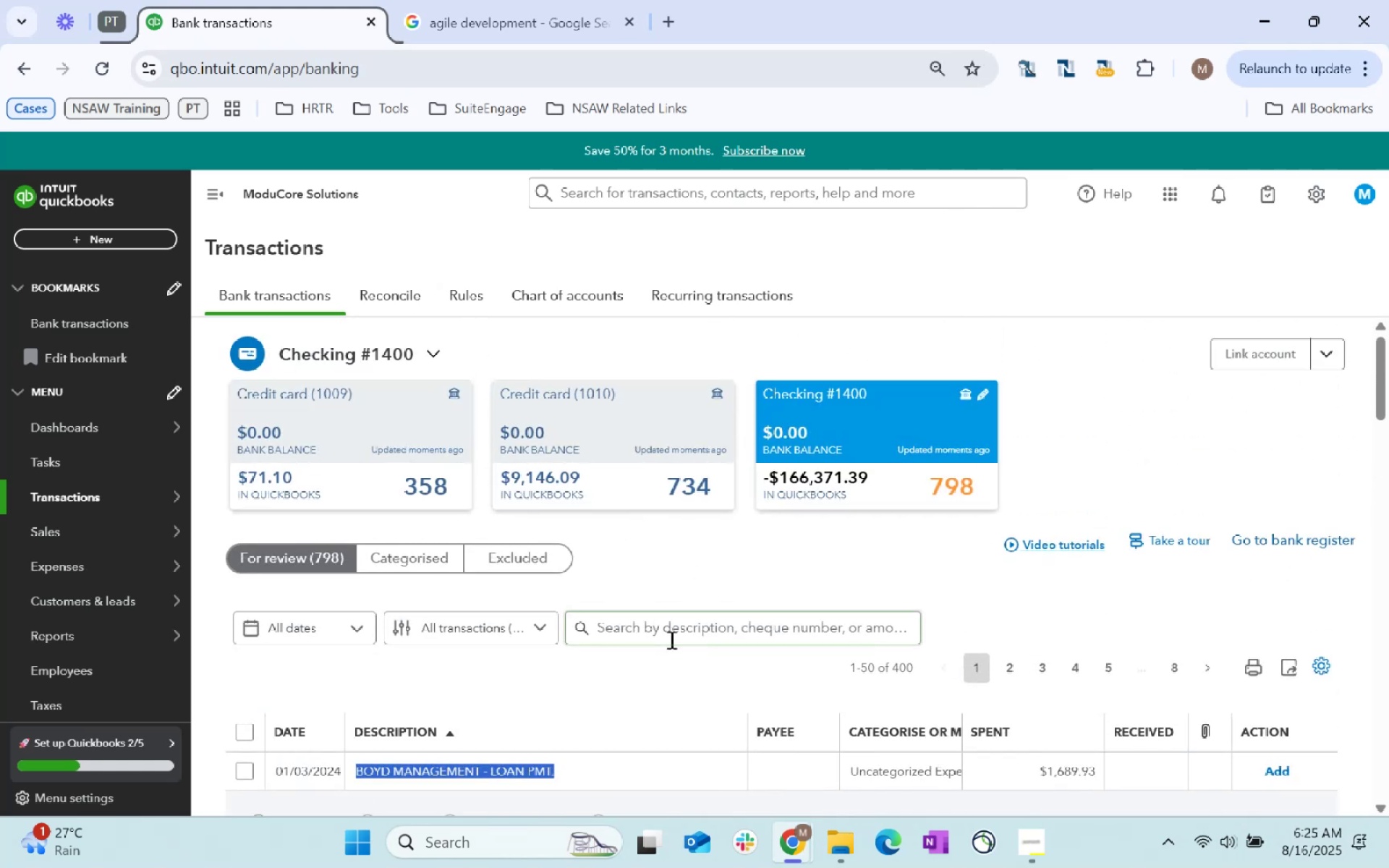 
key(Control+ControlLeft)
 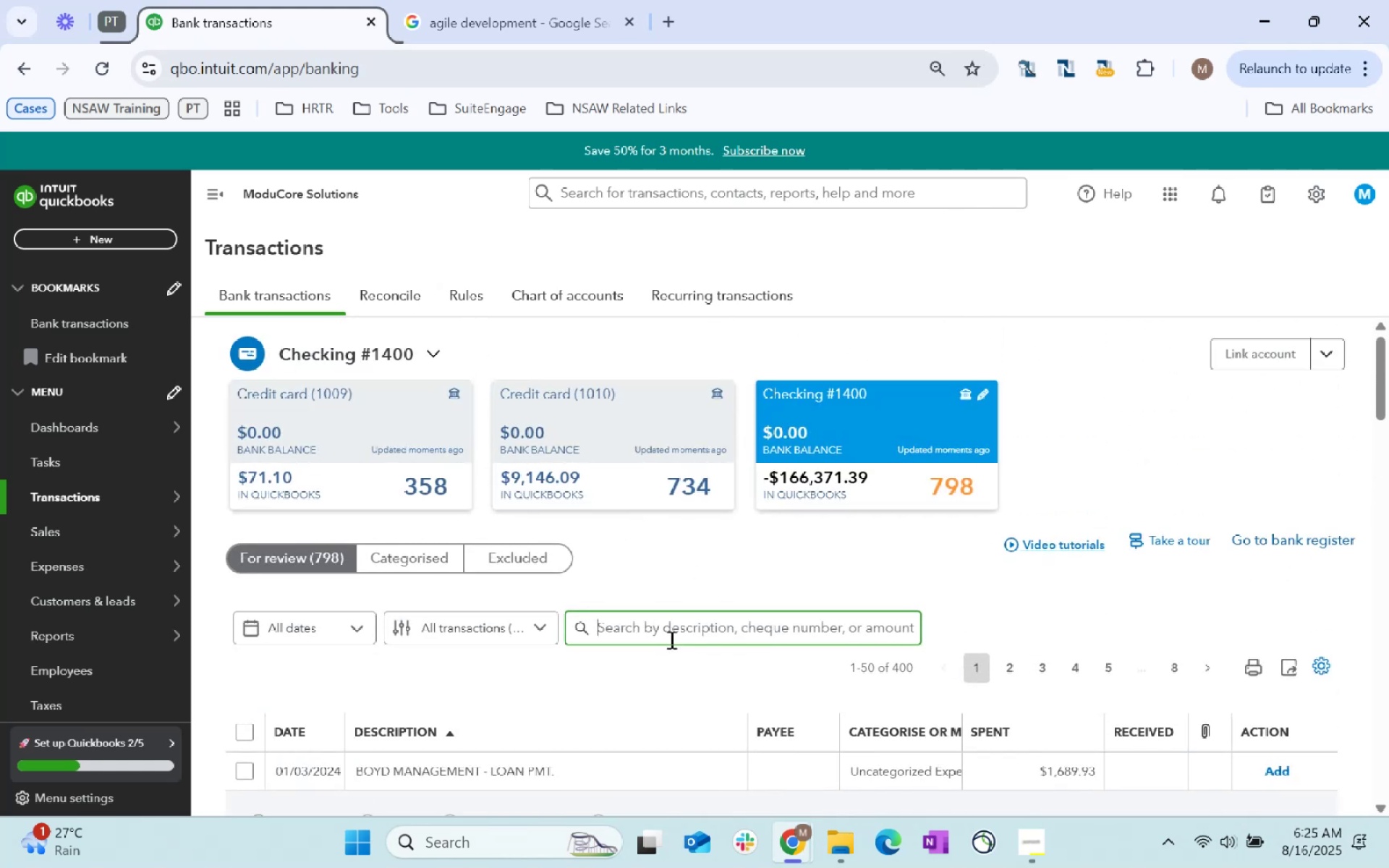 
key(Control+V)
 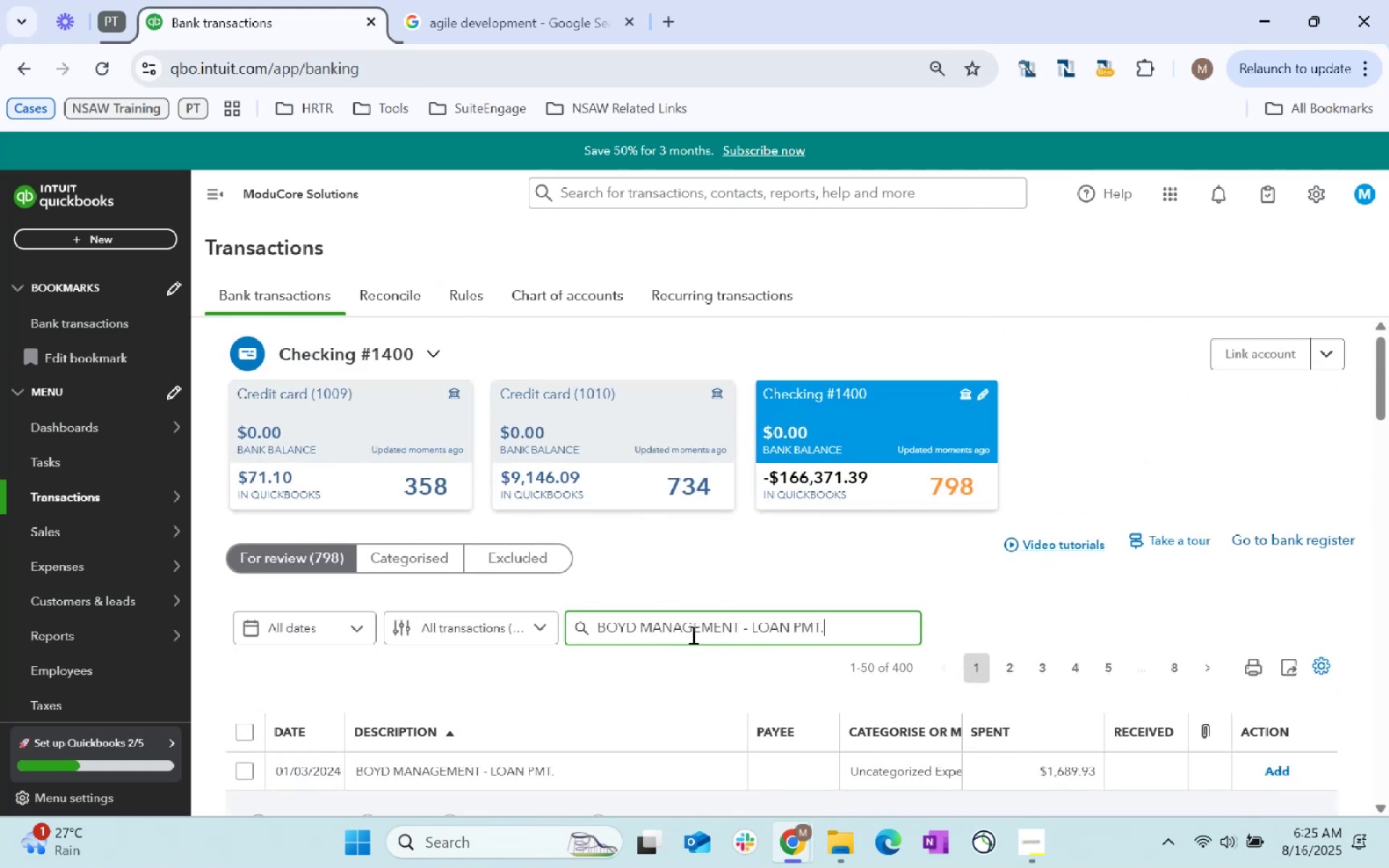 
key(Enter)
 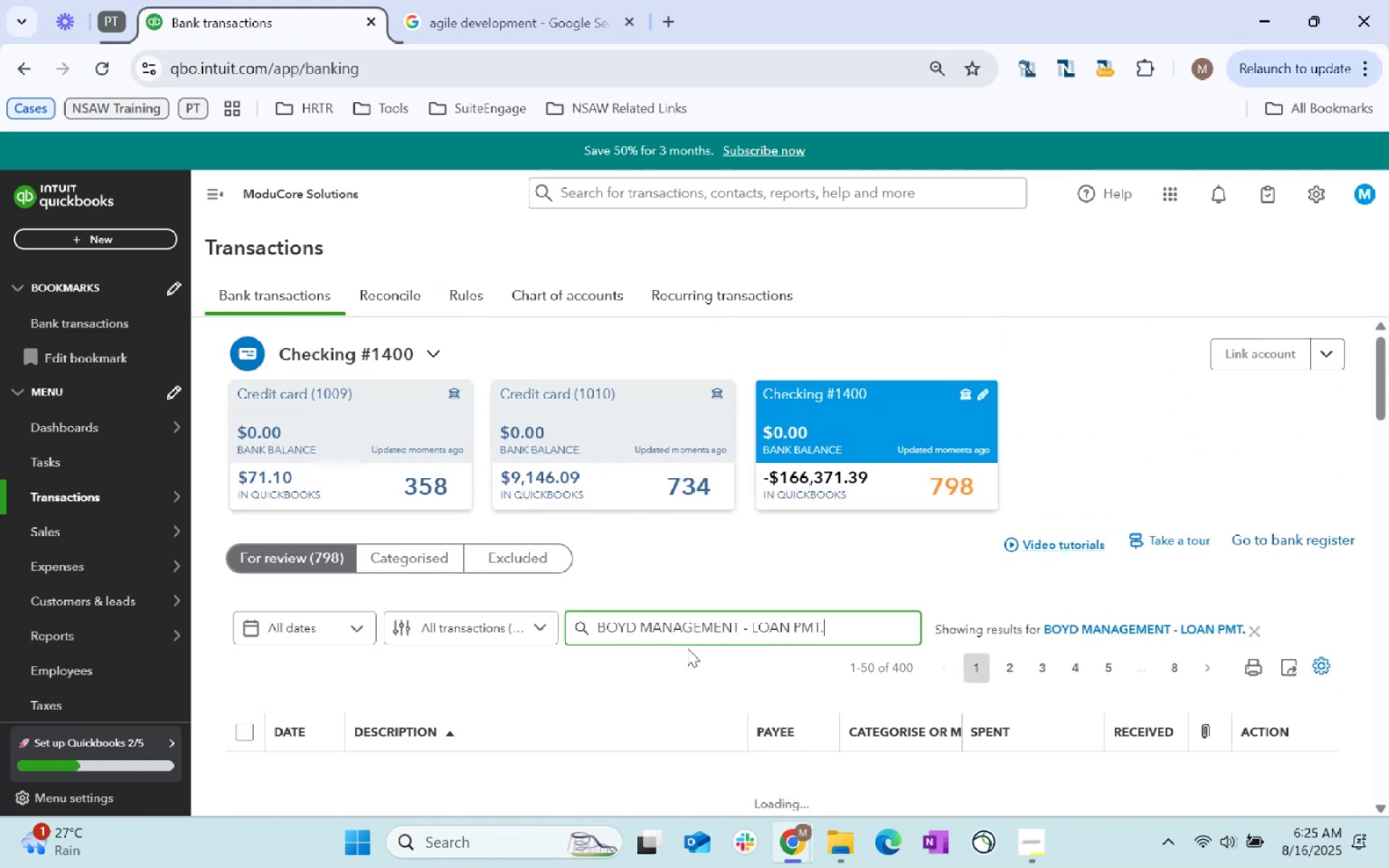 
scroll: coordinate [679, 644], scroll_direction: down, amount: 2.0
 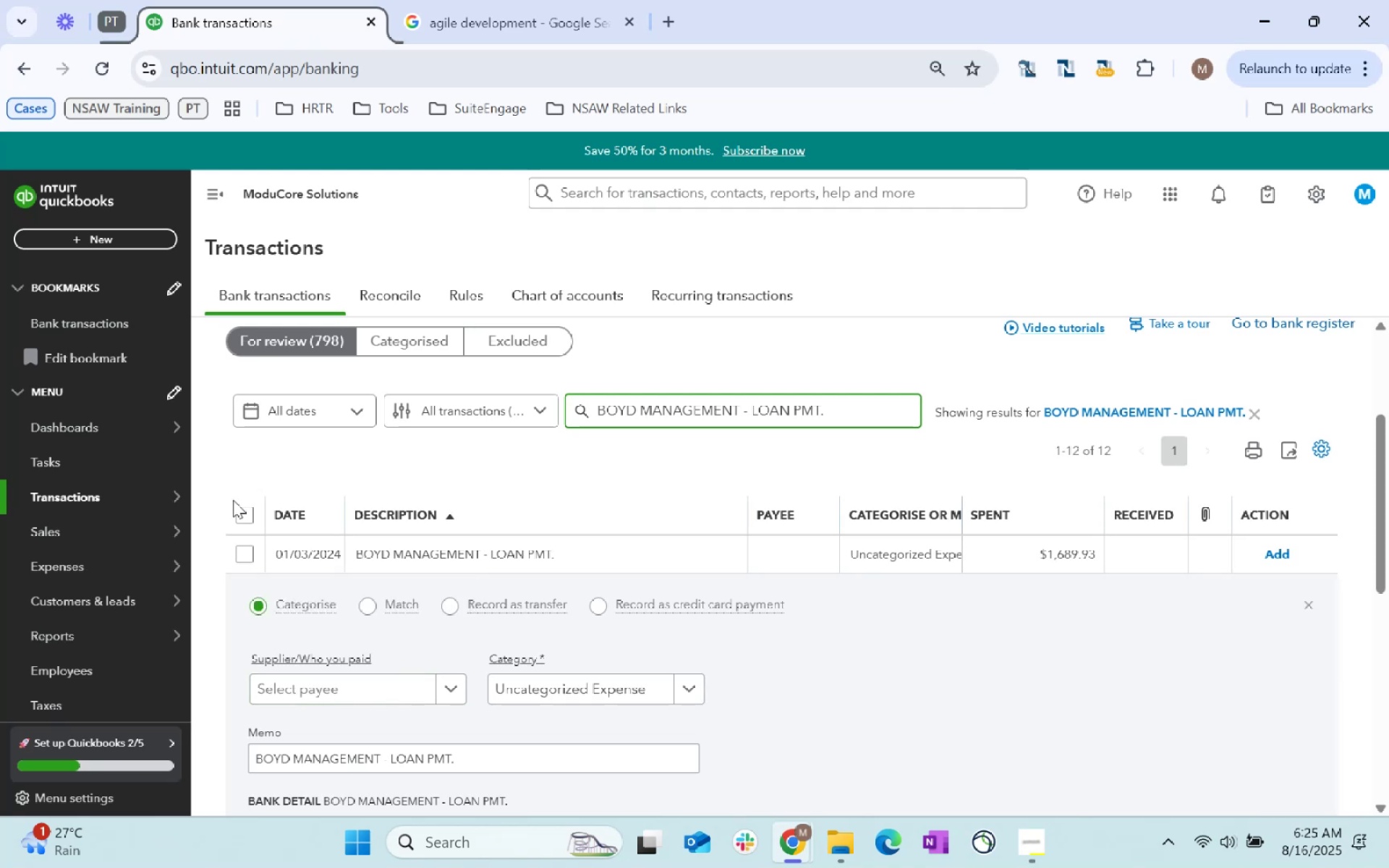 
left_click([252, 516])
 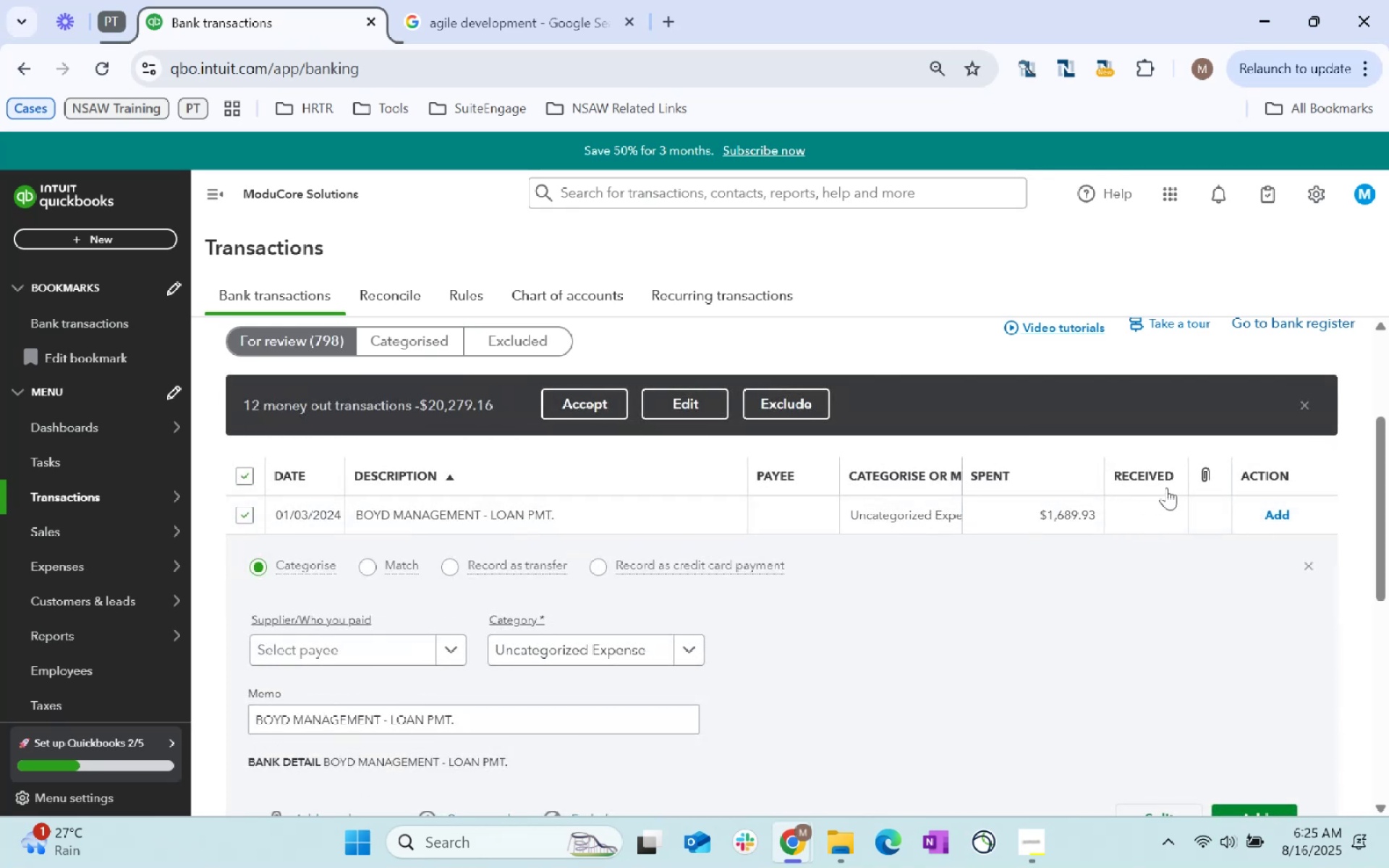 
left_click([698, 415])
 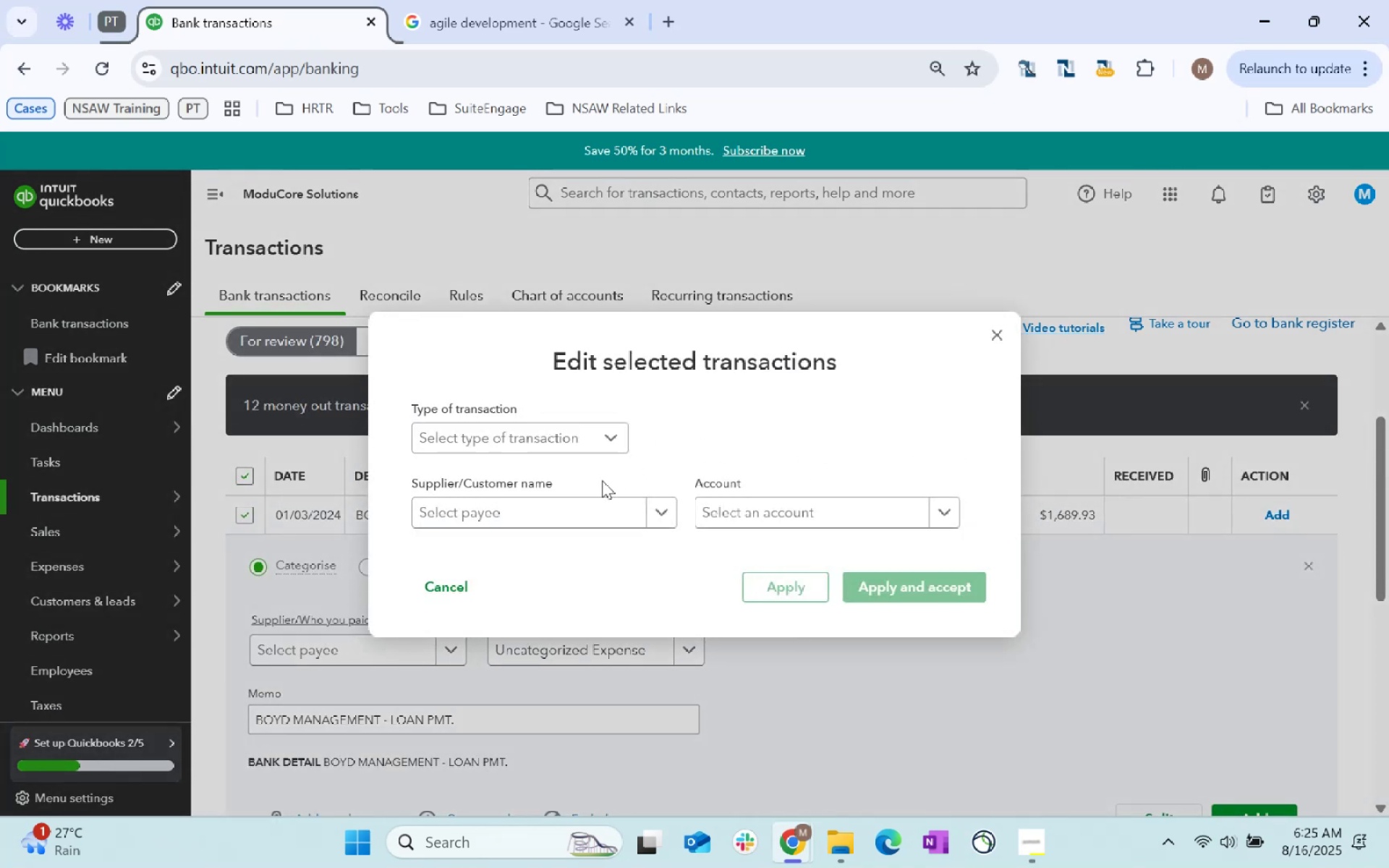 
left_click([587, 501])
 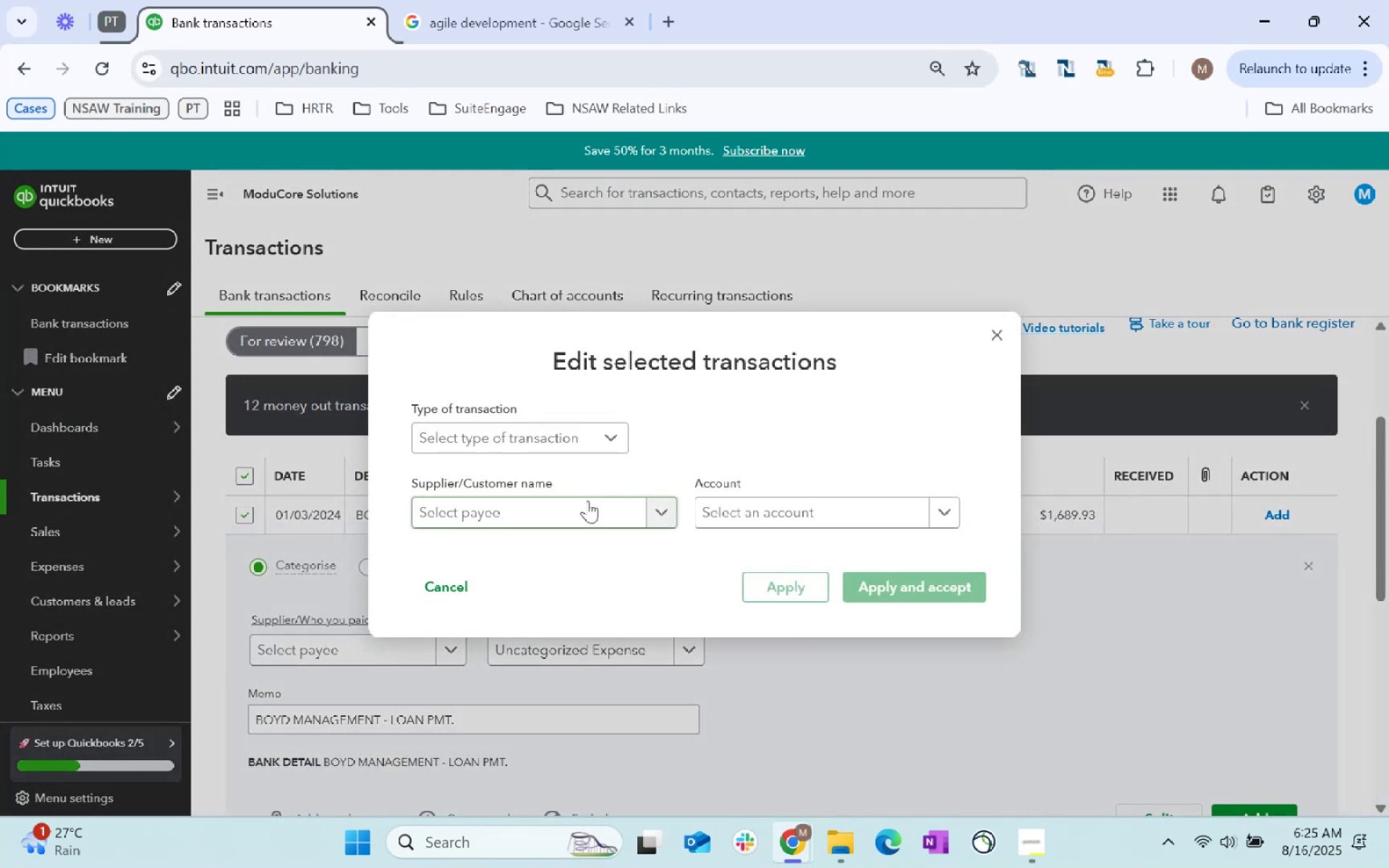 
key(Control+ControlLeft)
 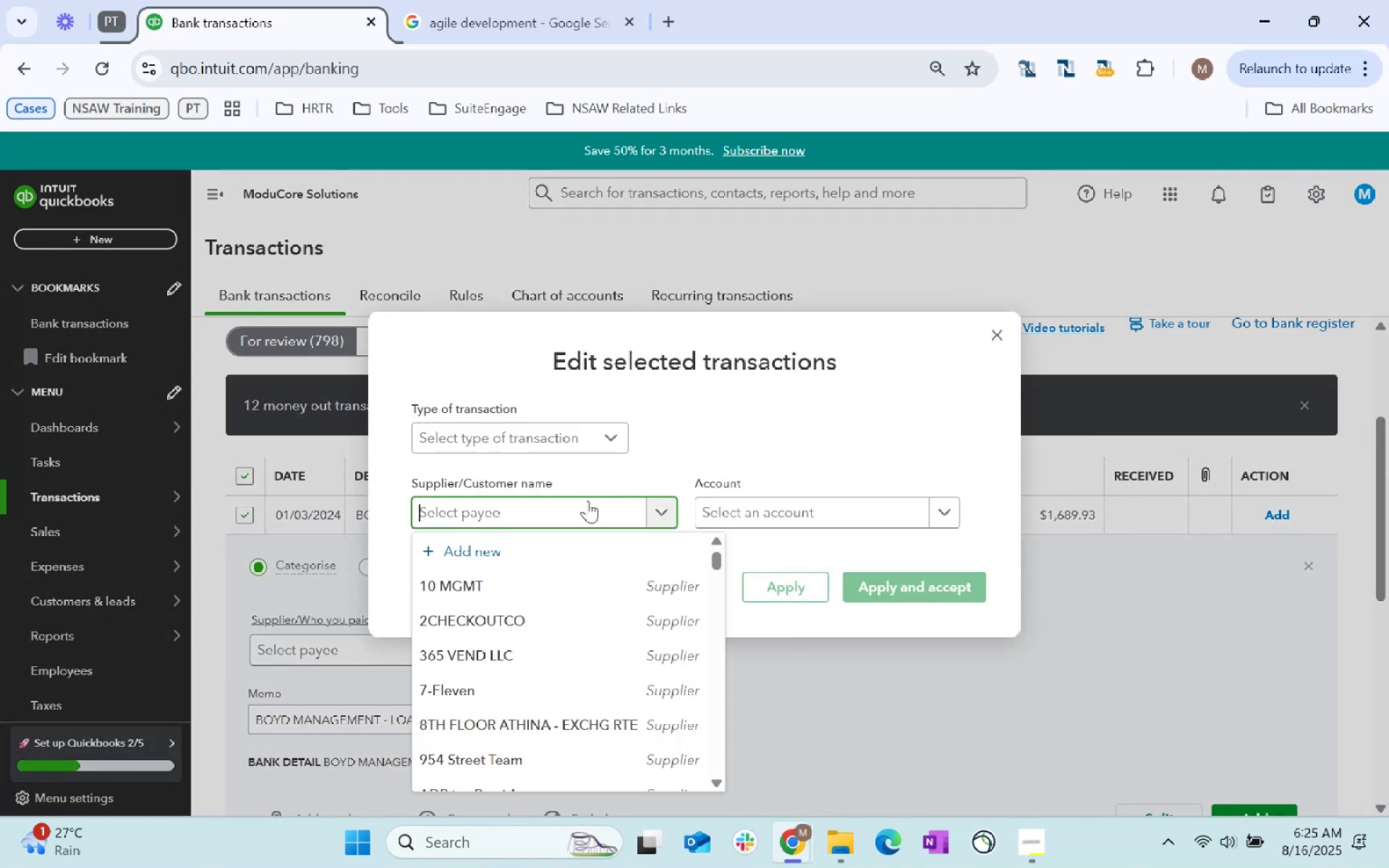 
key(Control+V)
 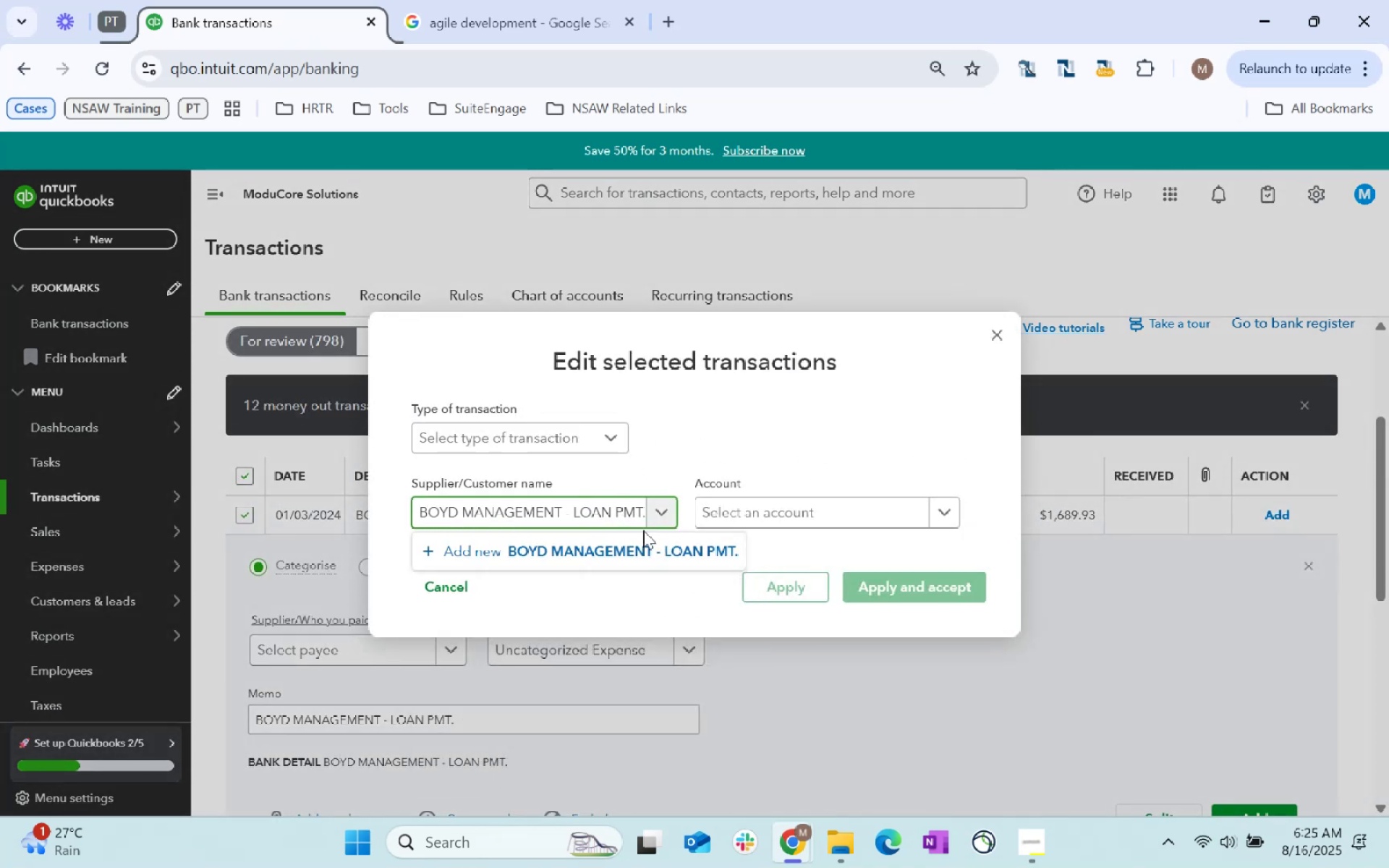 
key(Backspace)
 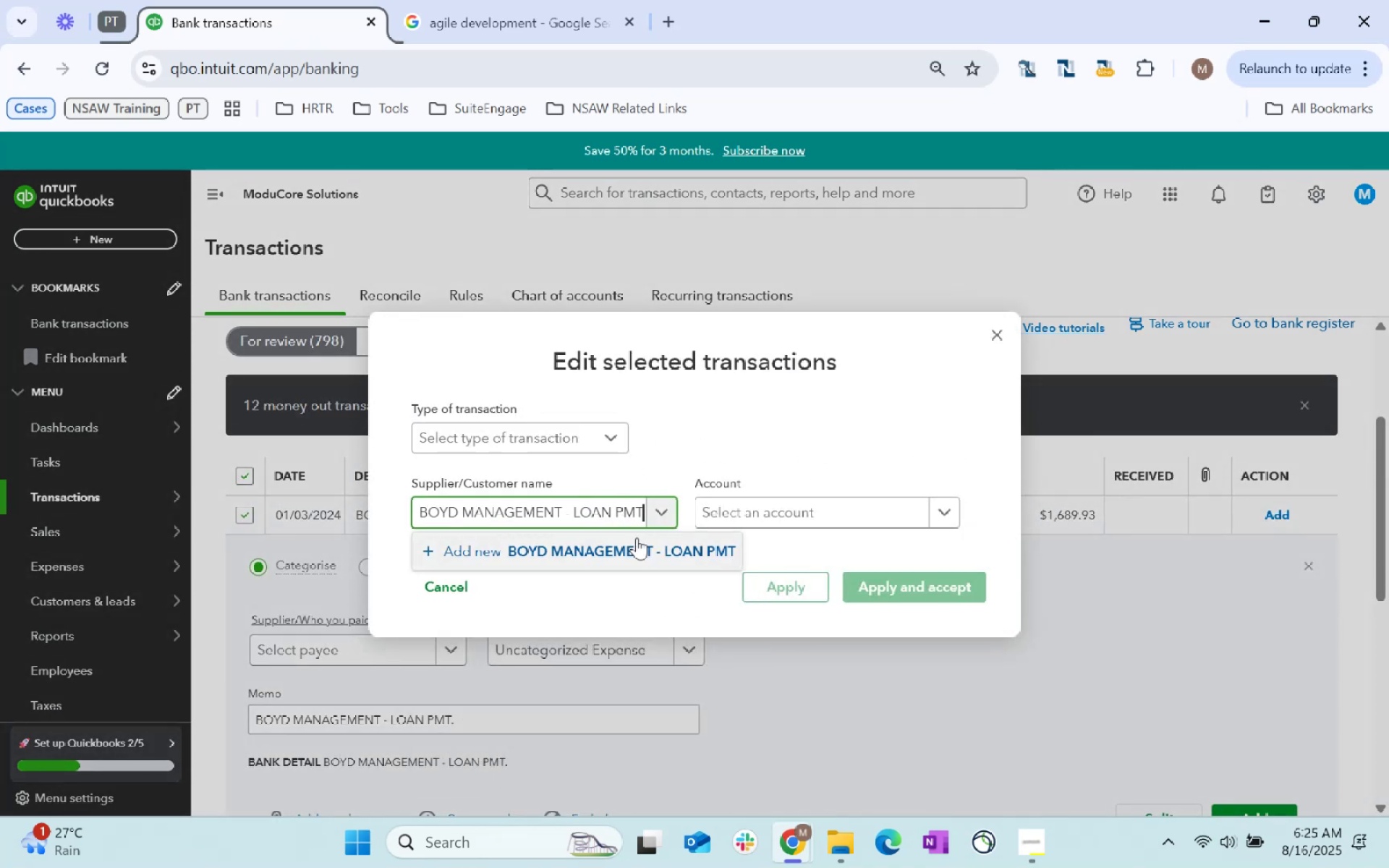 
key(Backspace)
 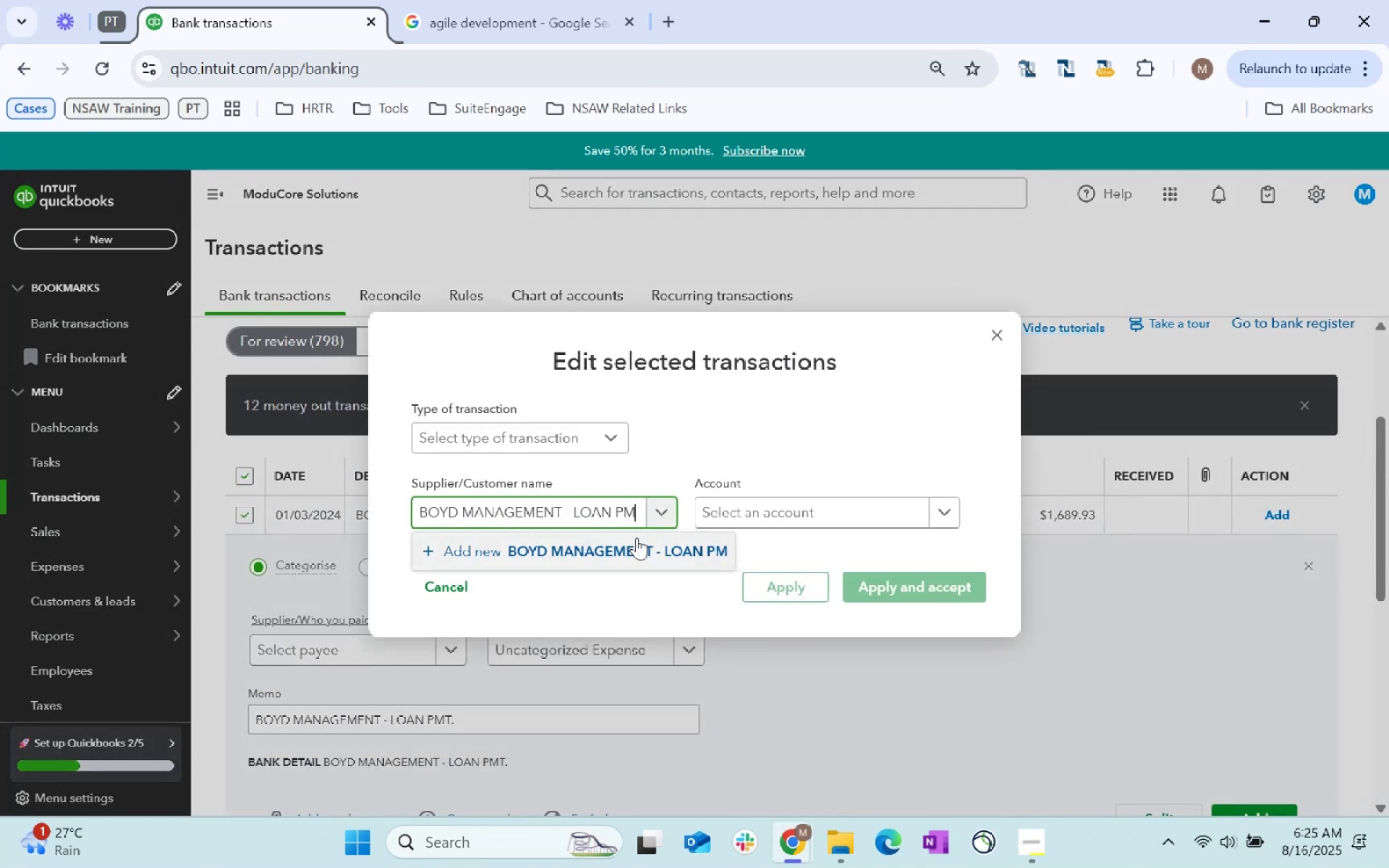 
key(Backspace)
 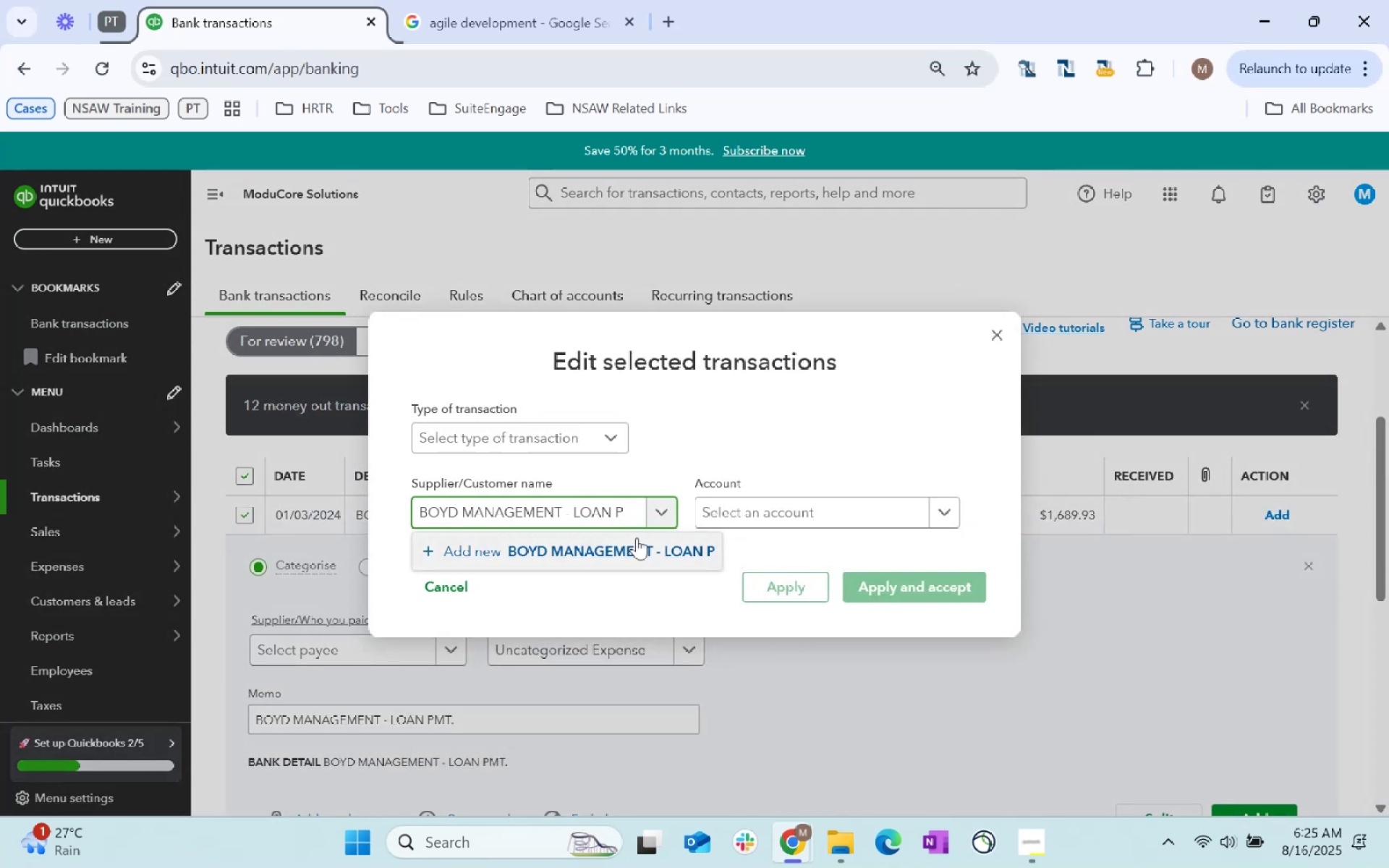 
key(Backspace)
 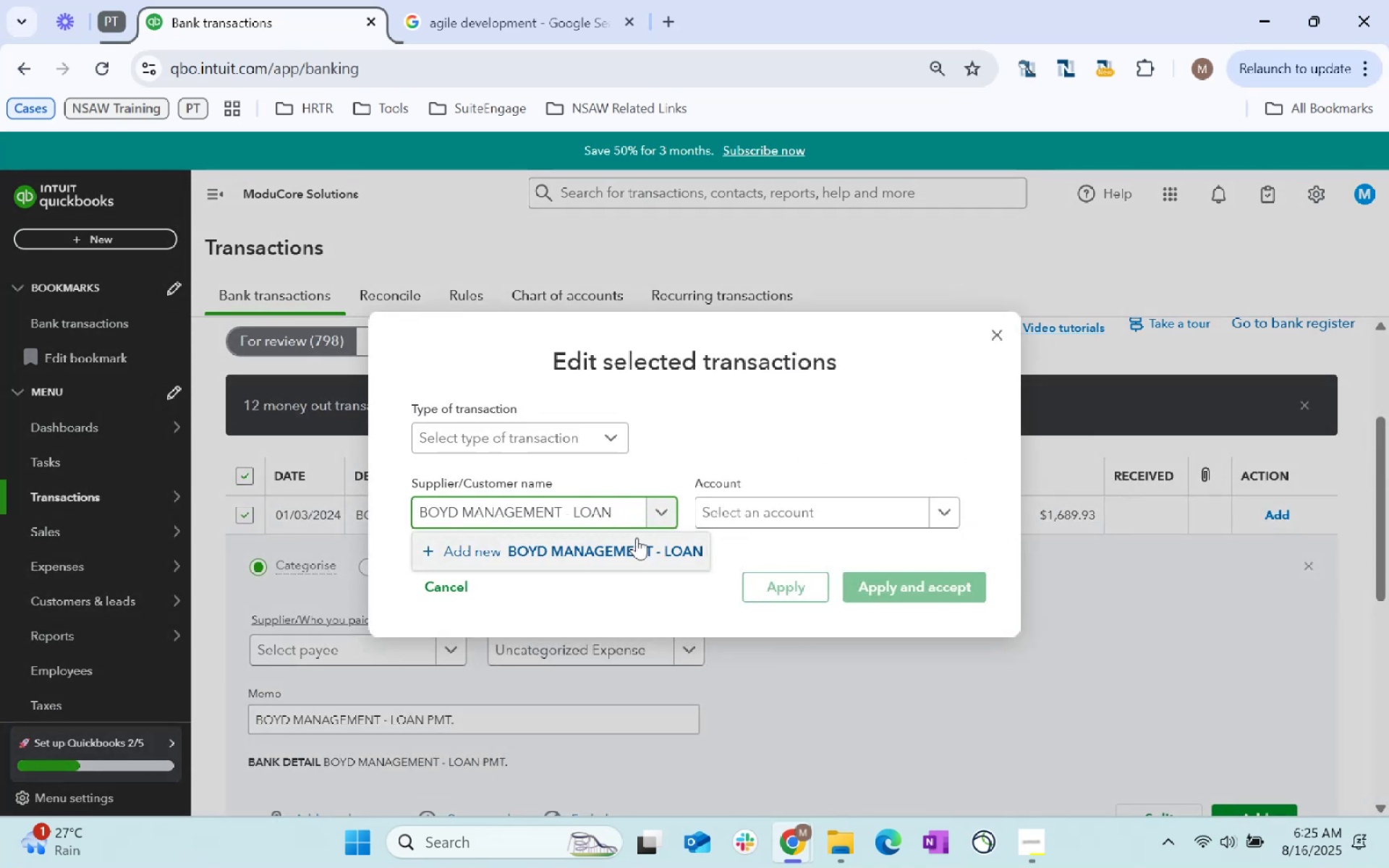 
key(Backspace)
 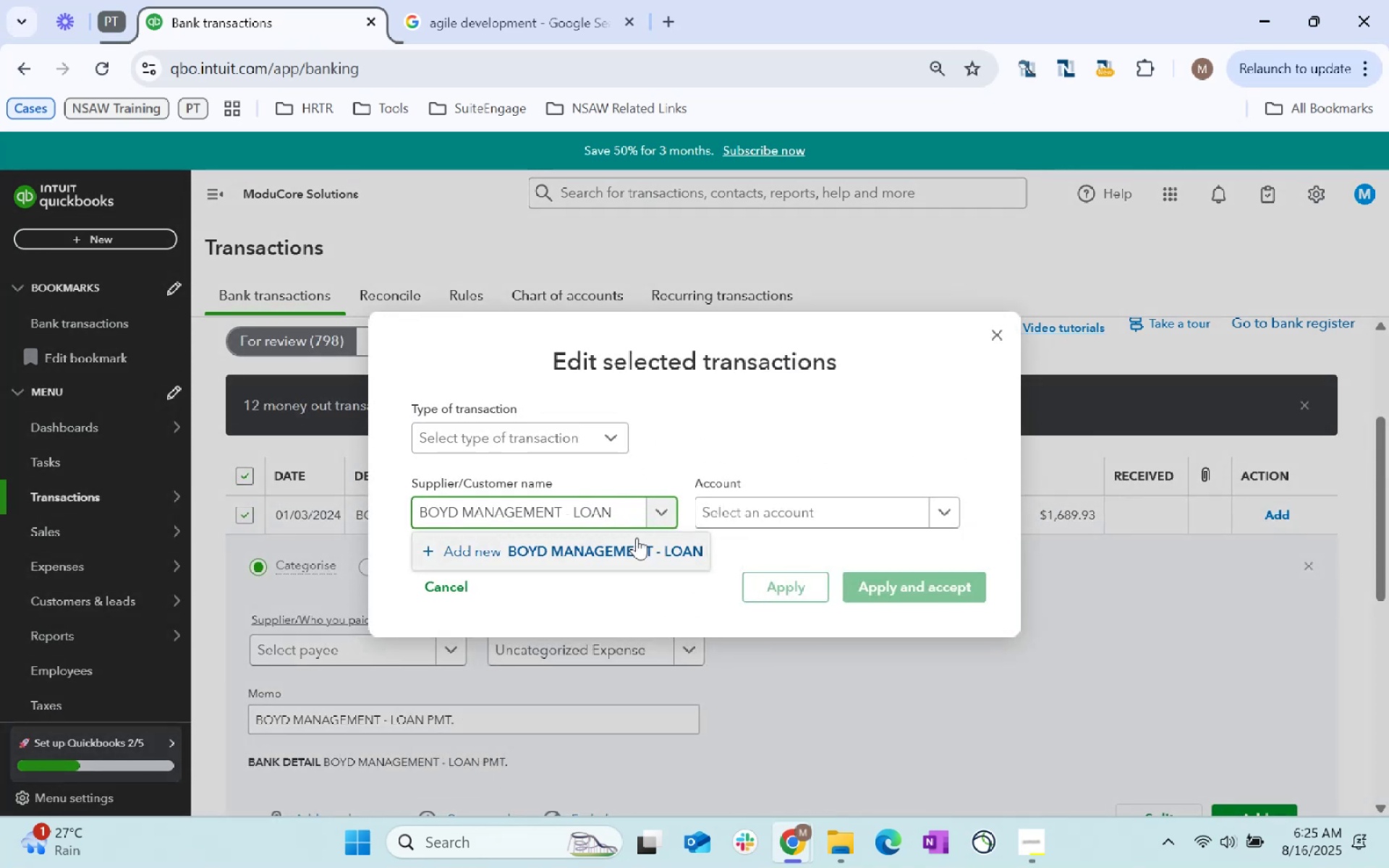 
key(Backspace)
 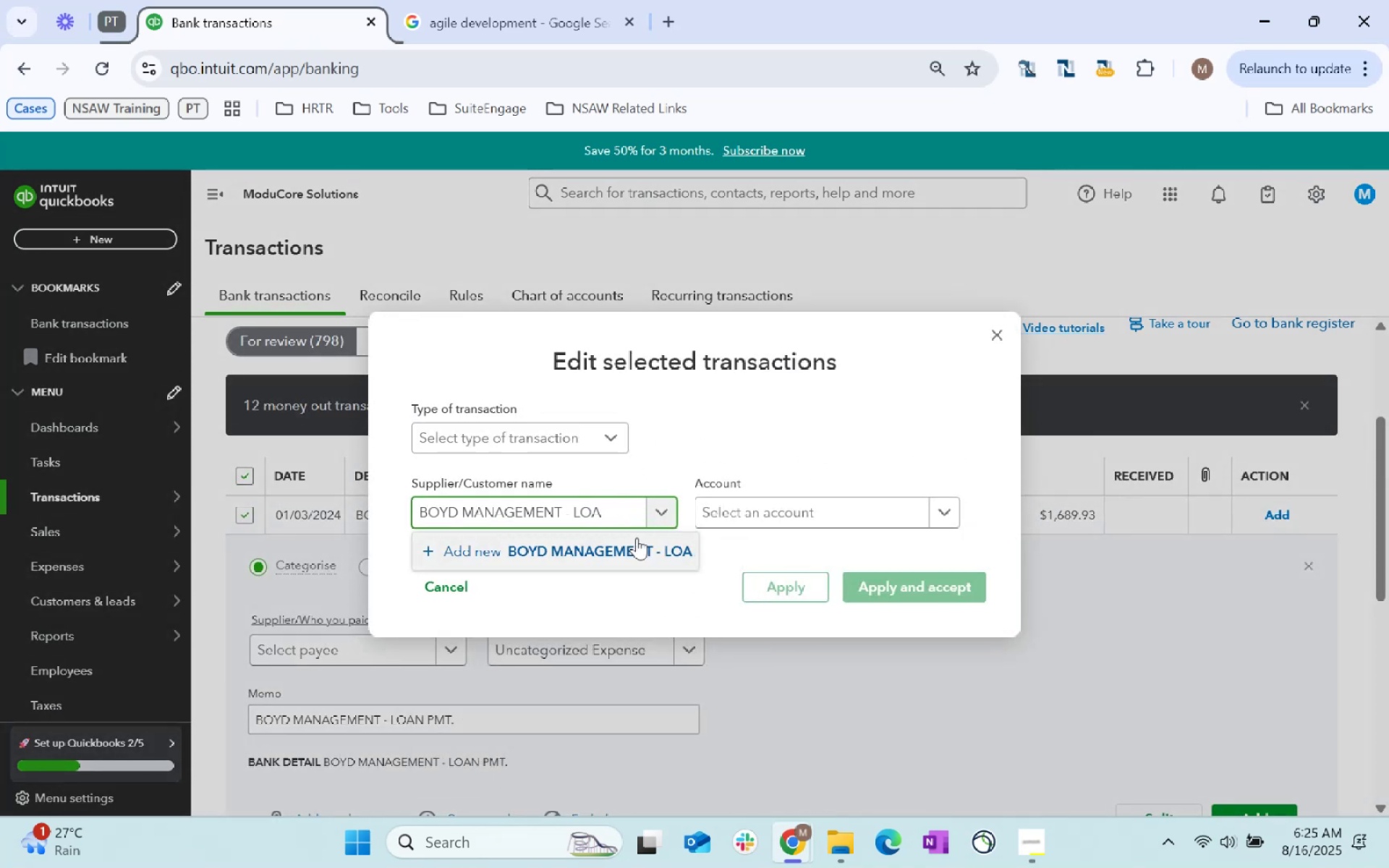 
key(Backspace)
 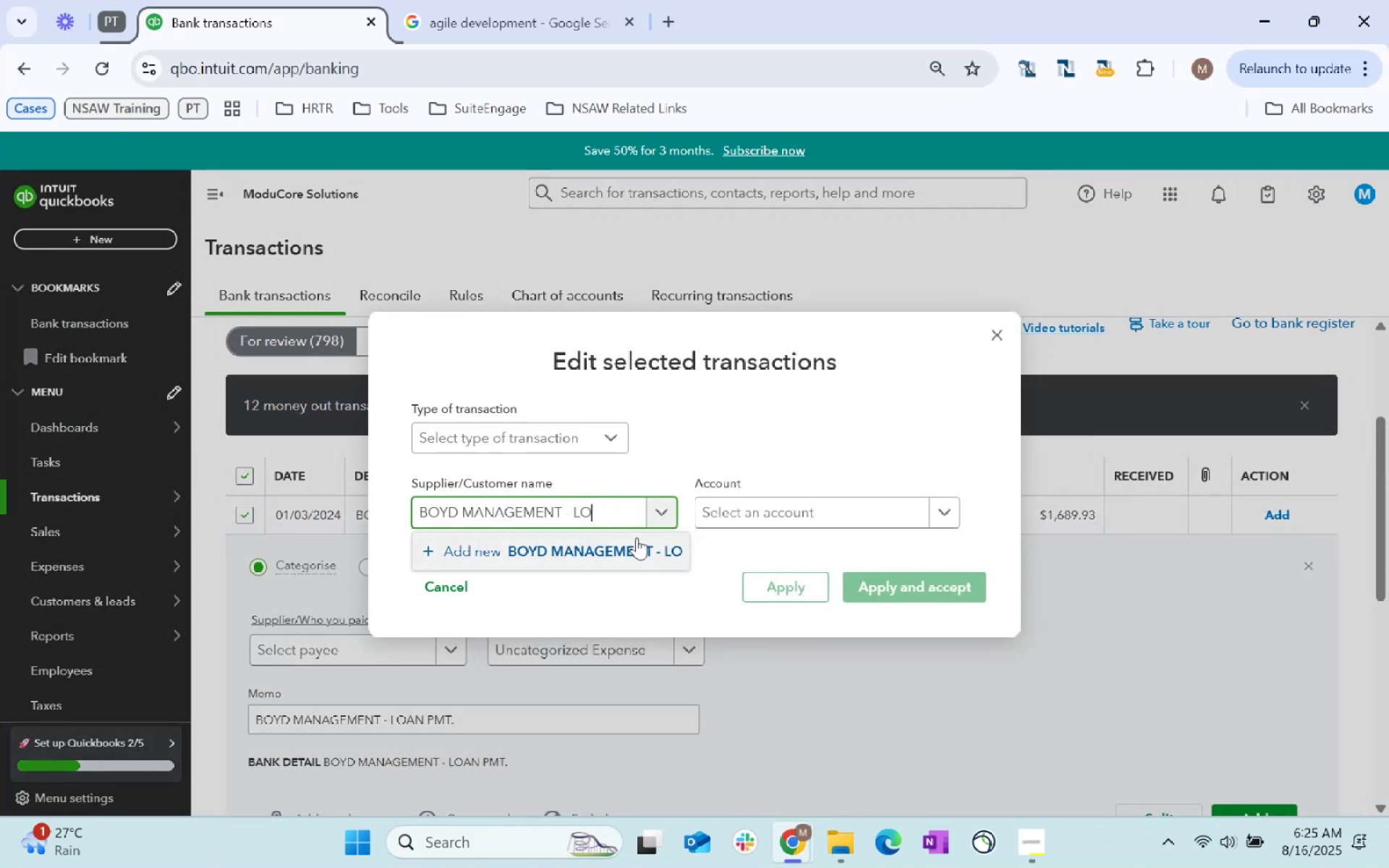 
key(Backspace)
 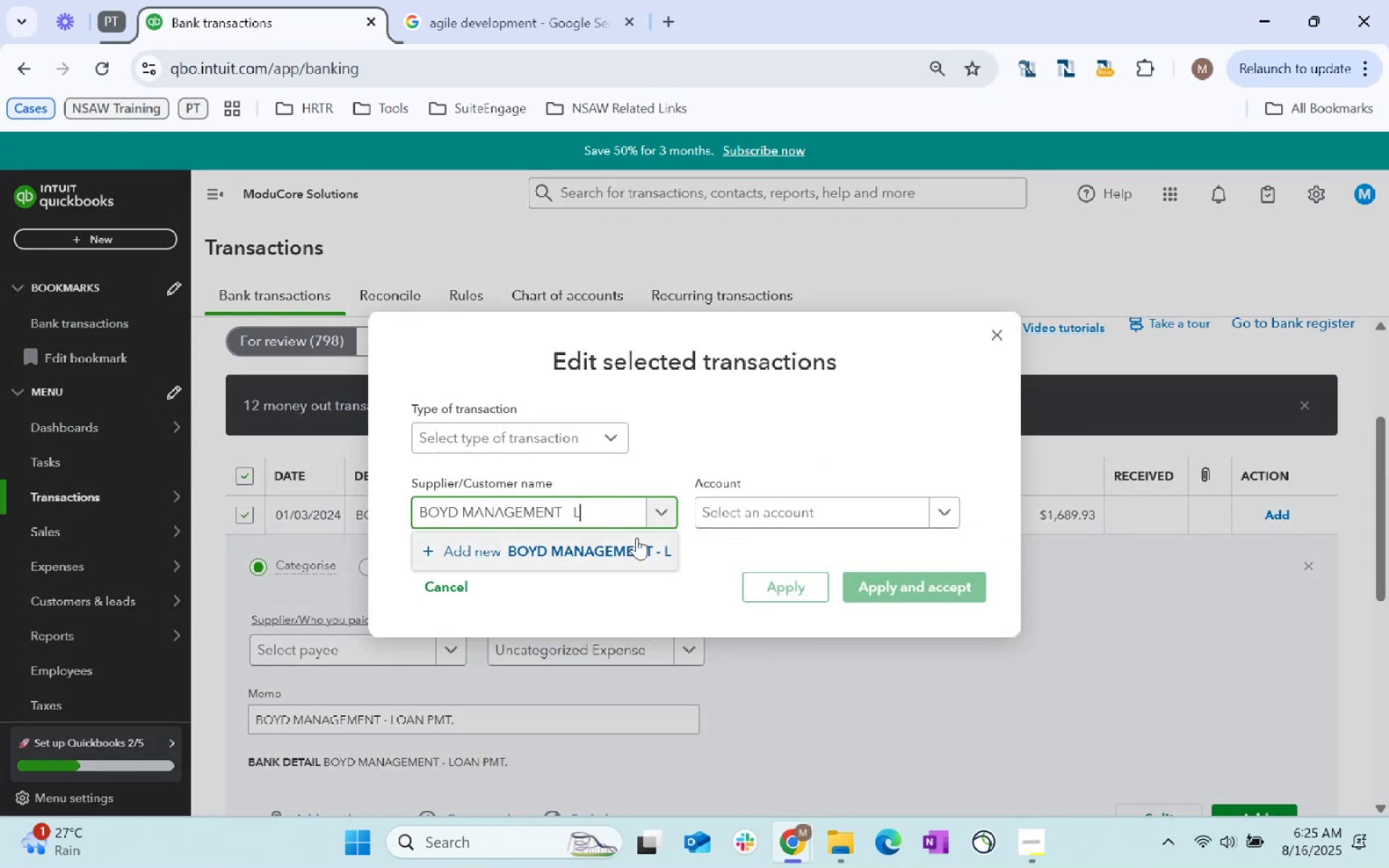 
key(Backspace)
 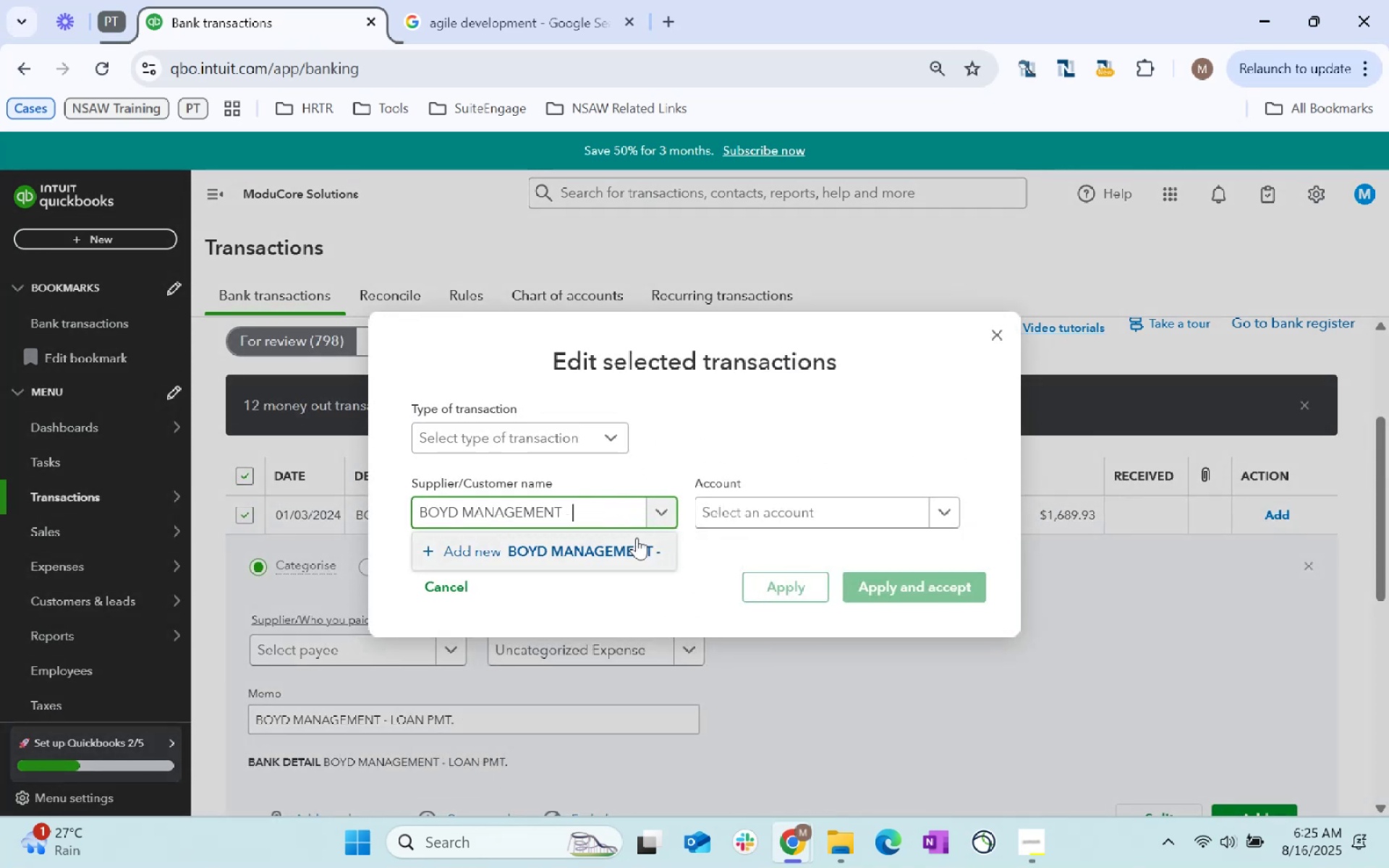 
key(Backspace)
 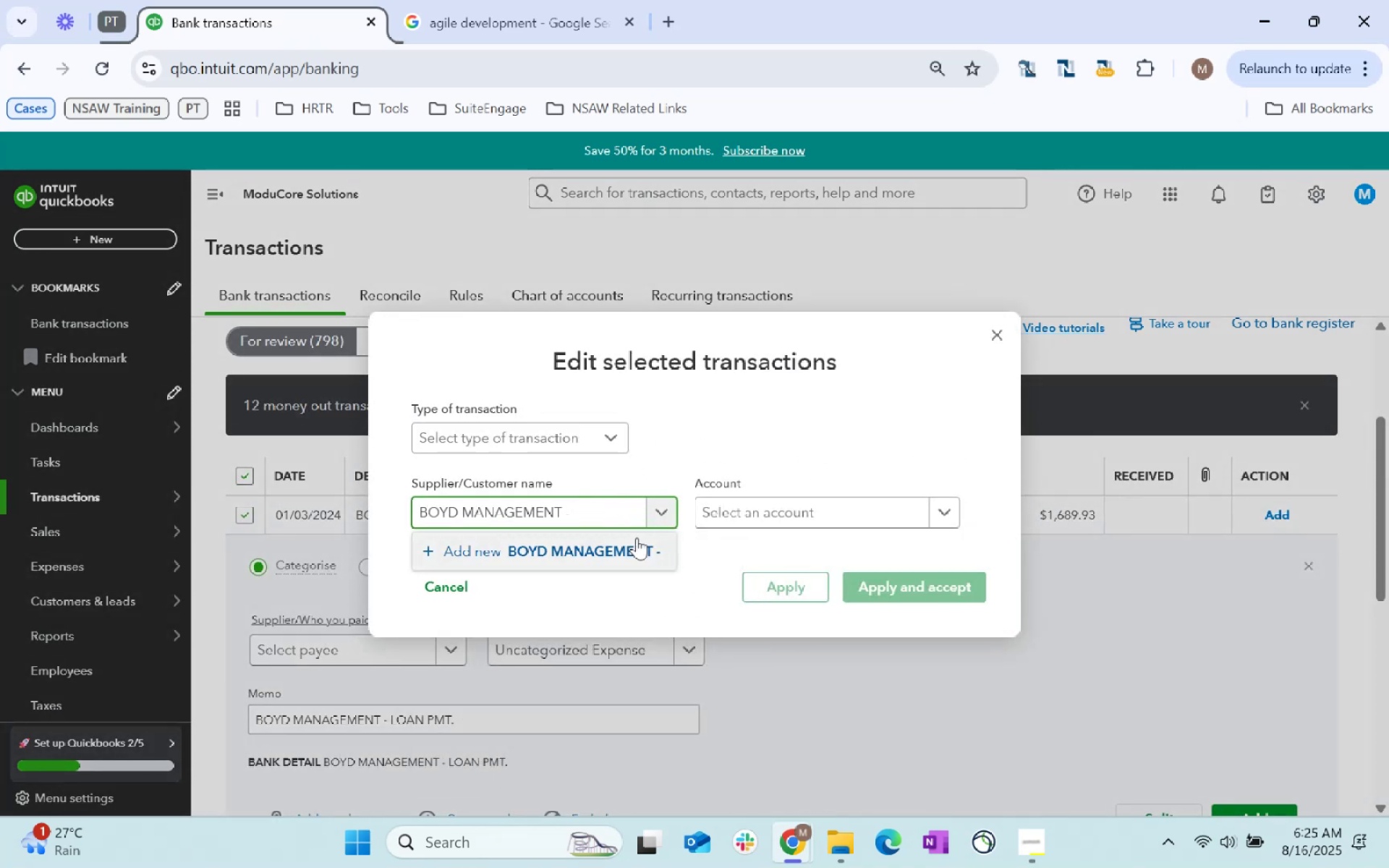 
key(Backspace)
 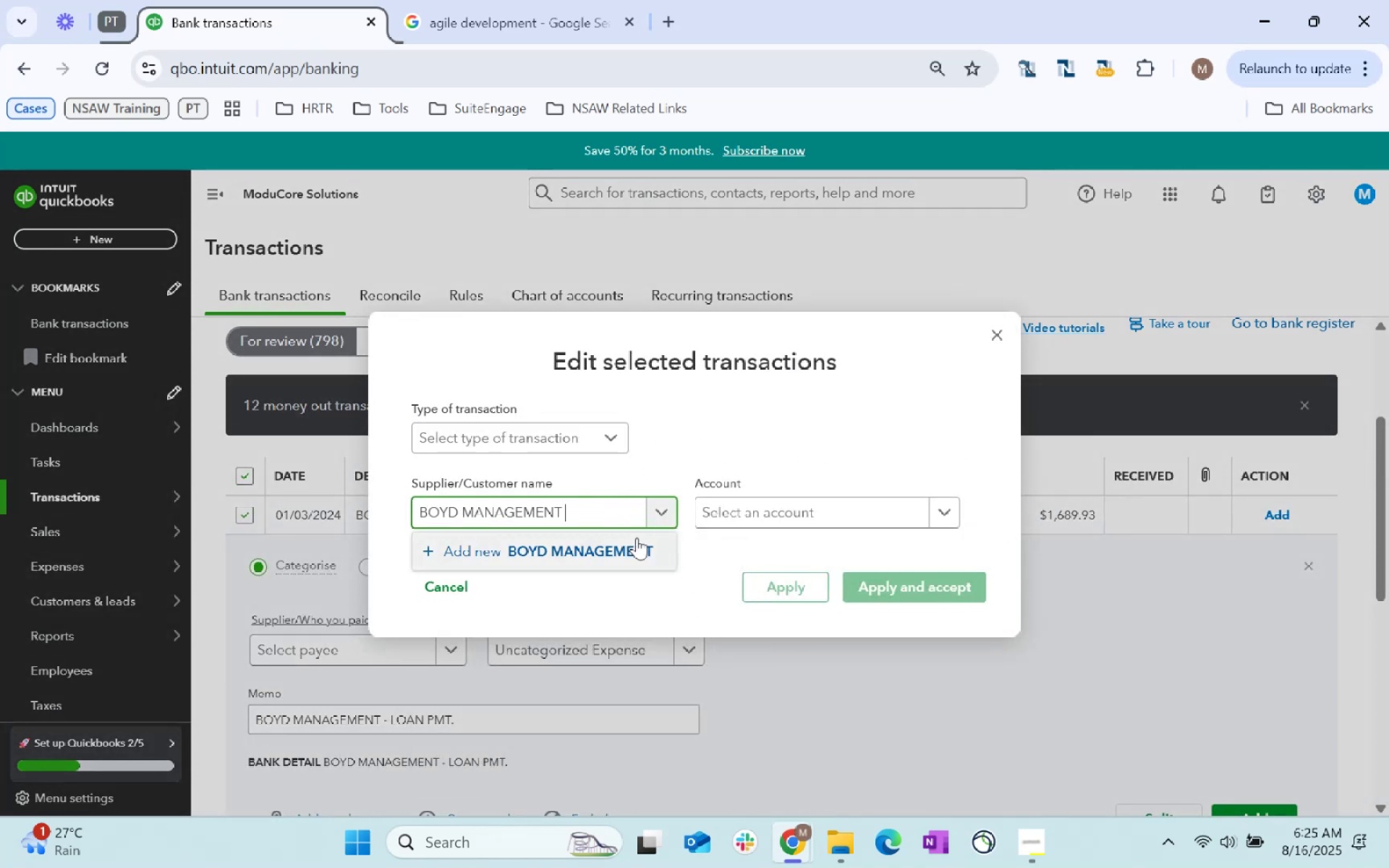 
key(Backspace)
 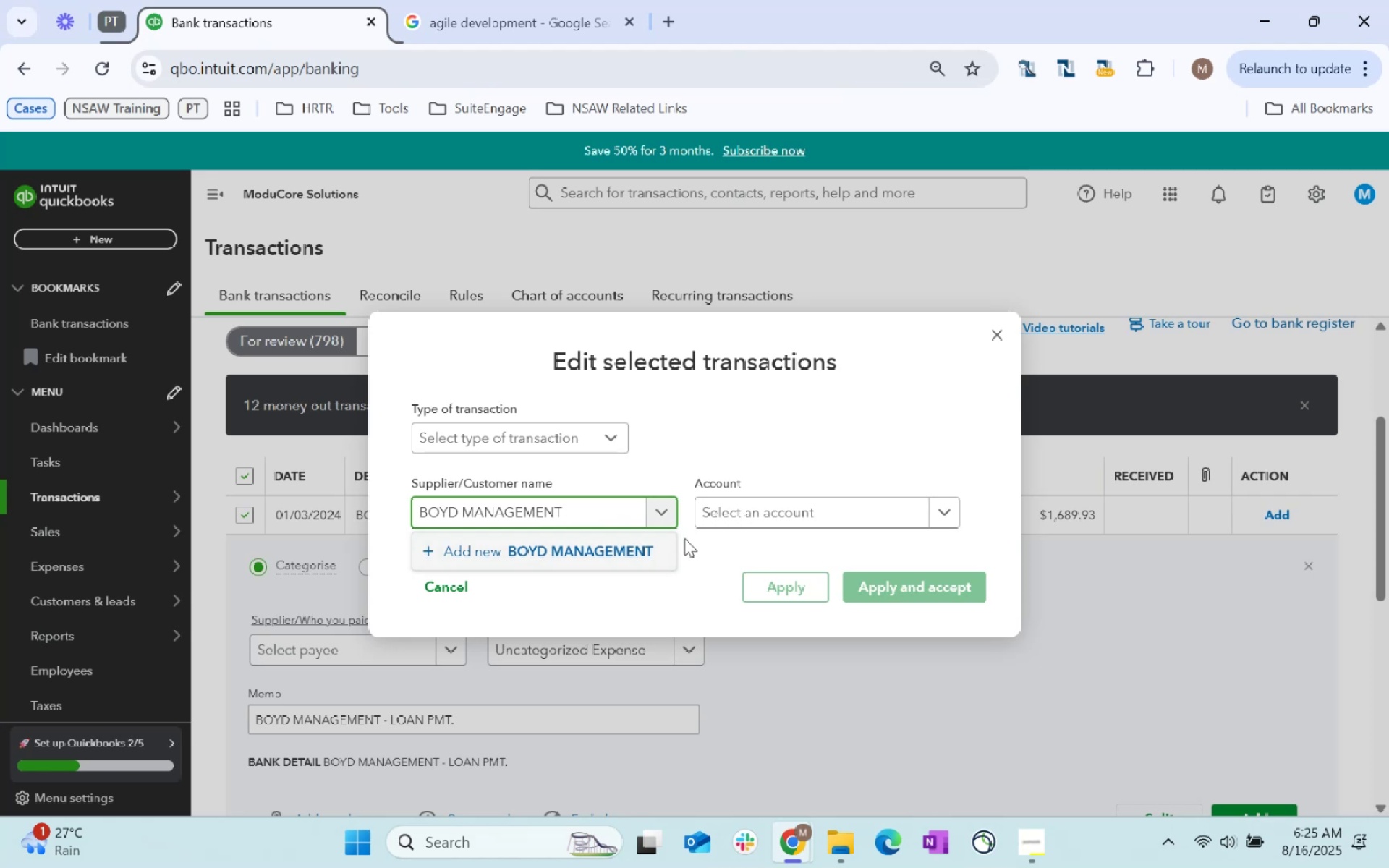 
left_click([590, 553])
 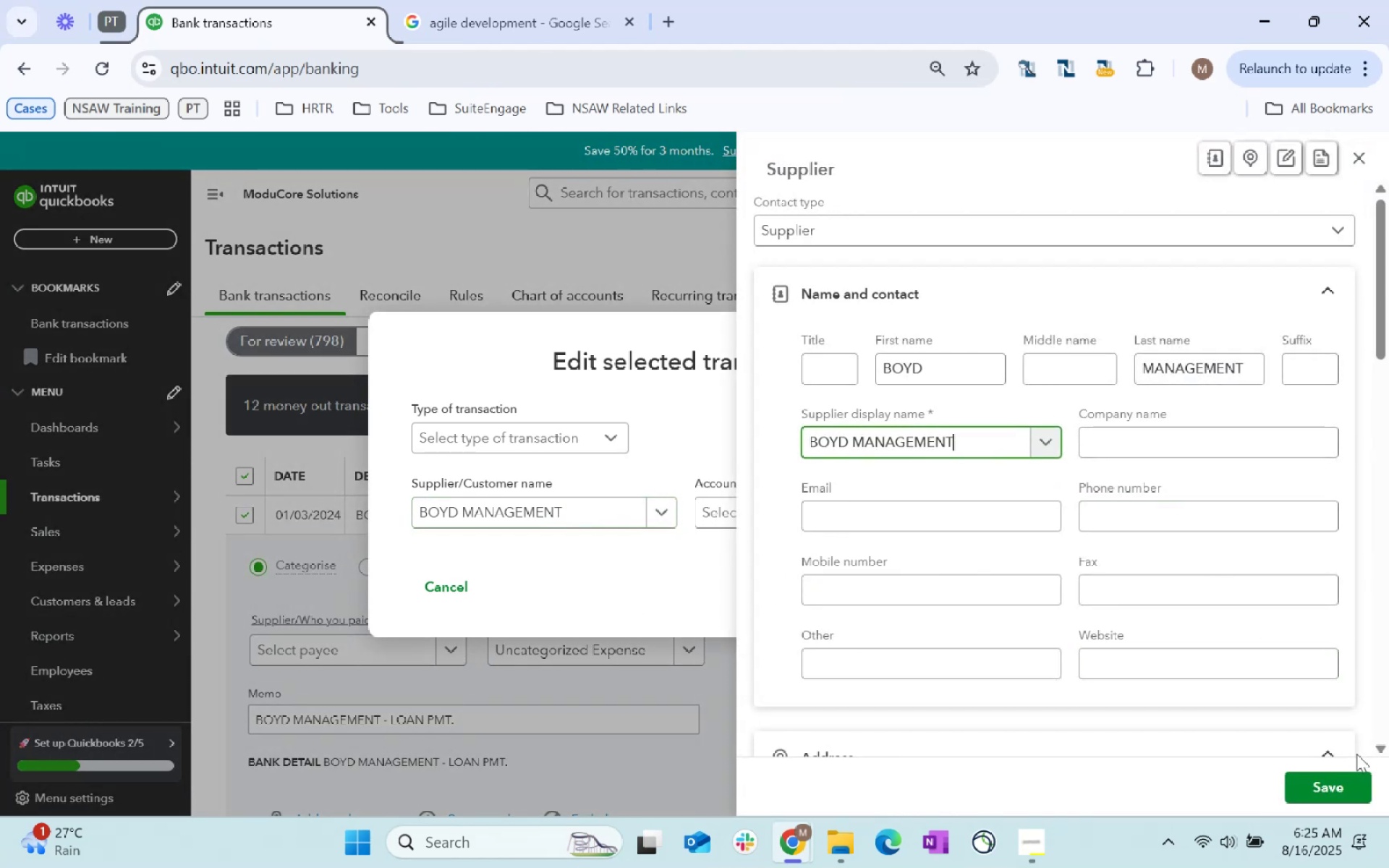 
left_click([1335, 790])
 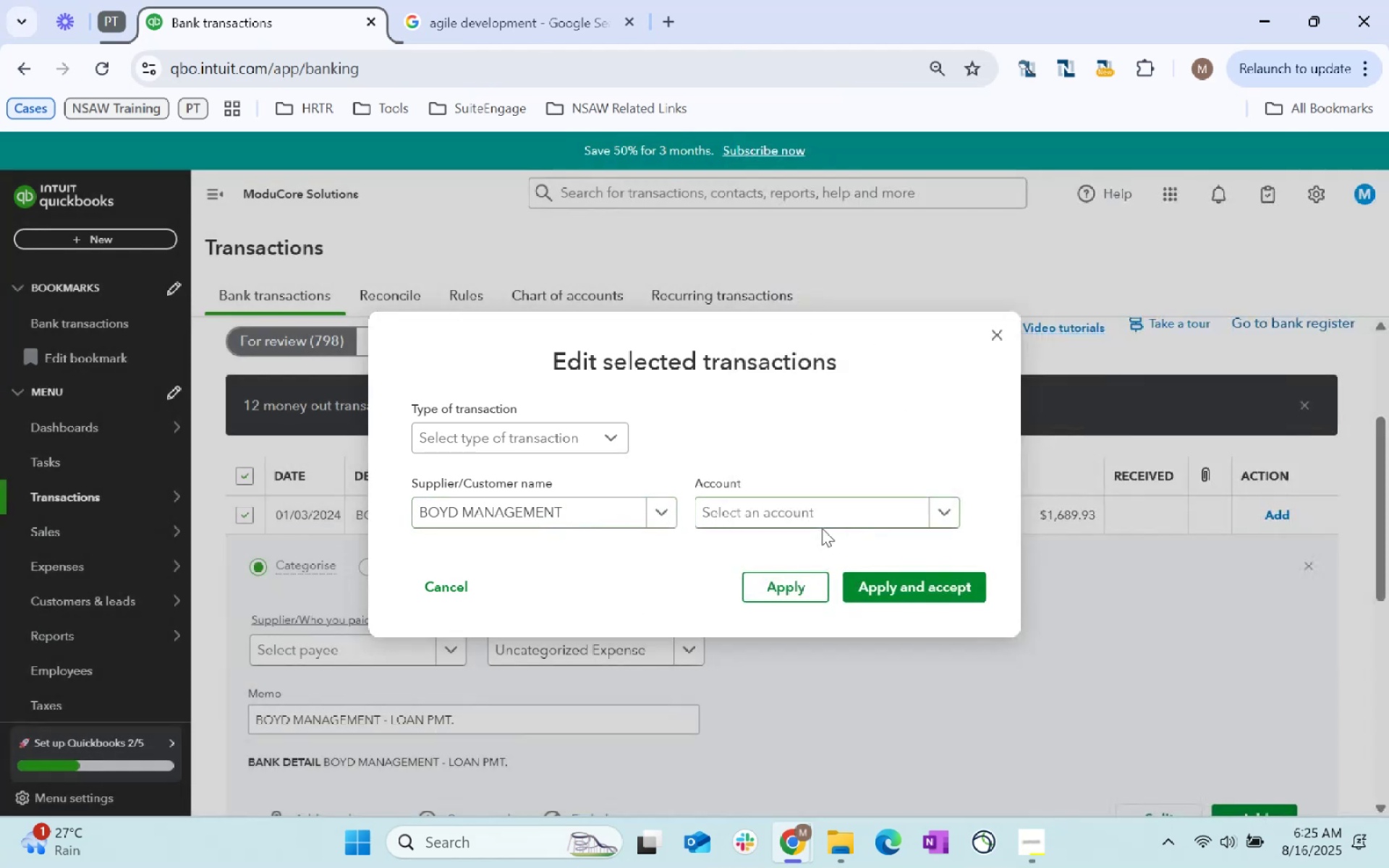 
left_click([802, 514])
 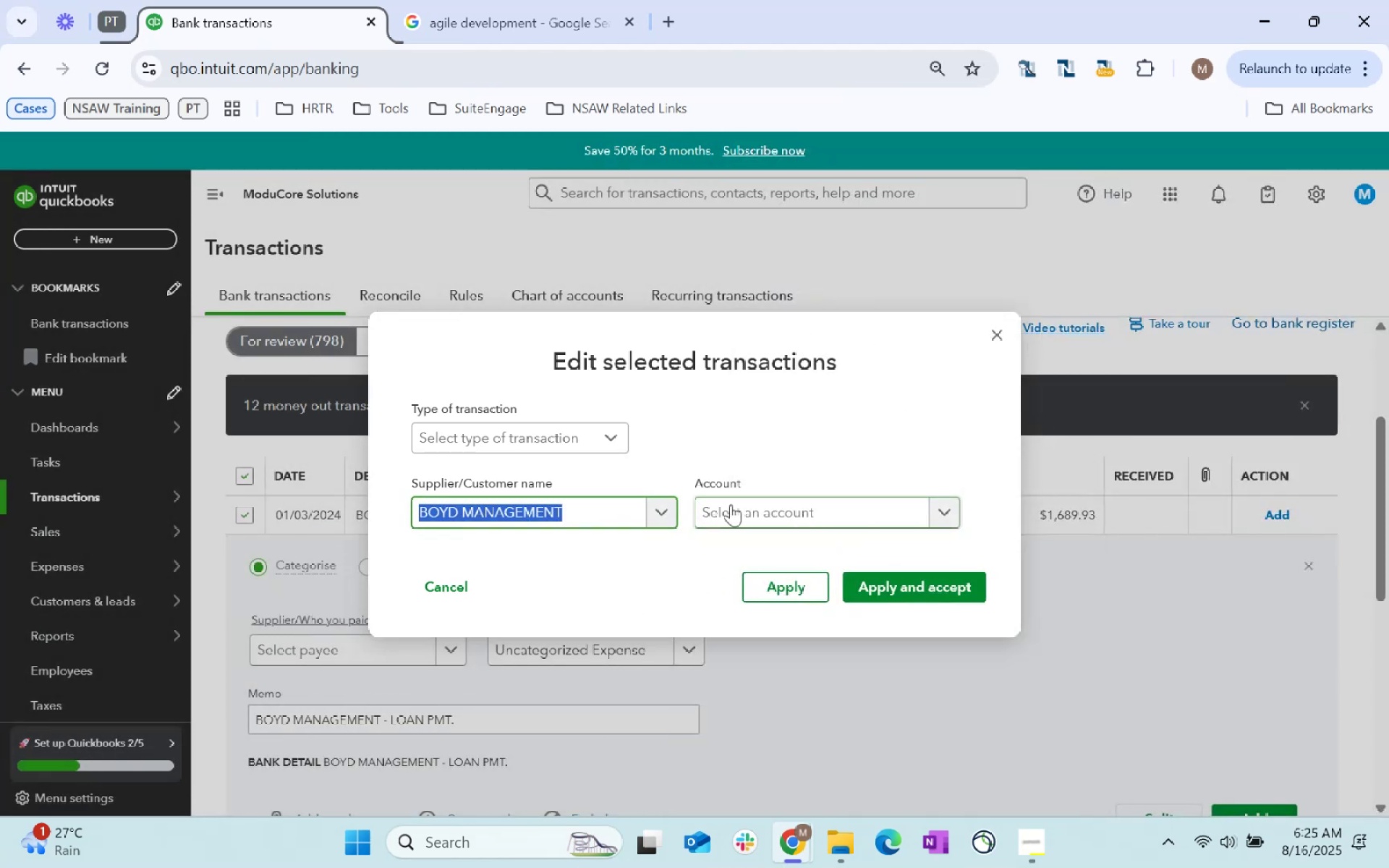 
left_click([765, 507])
 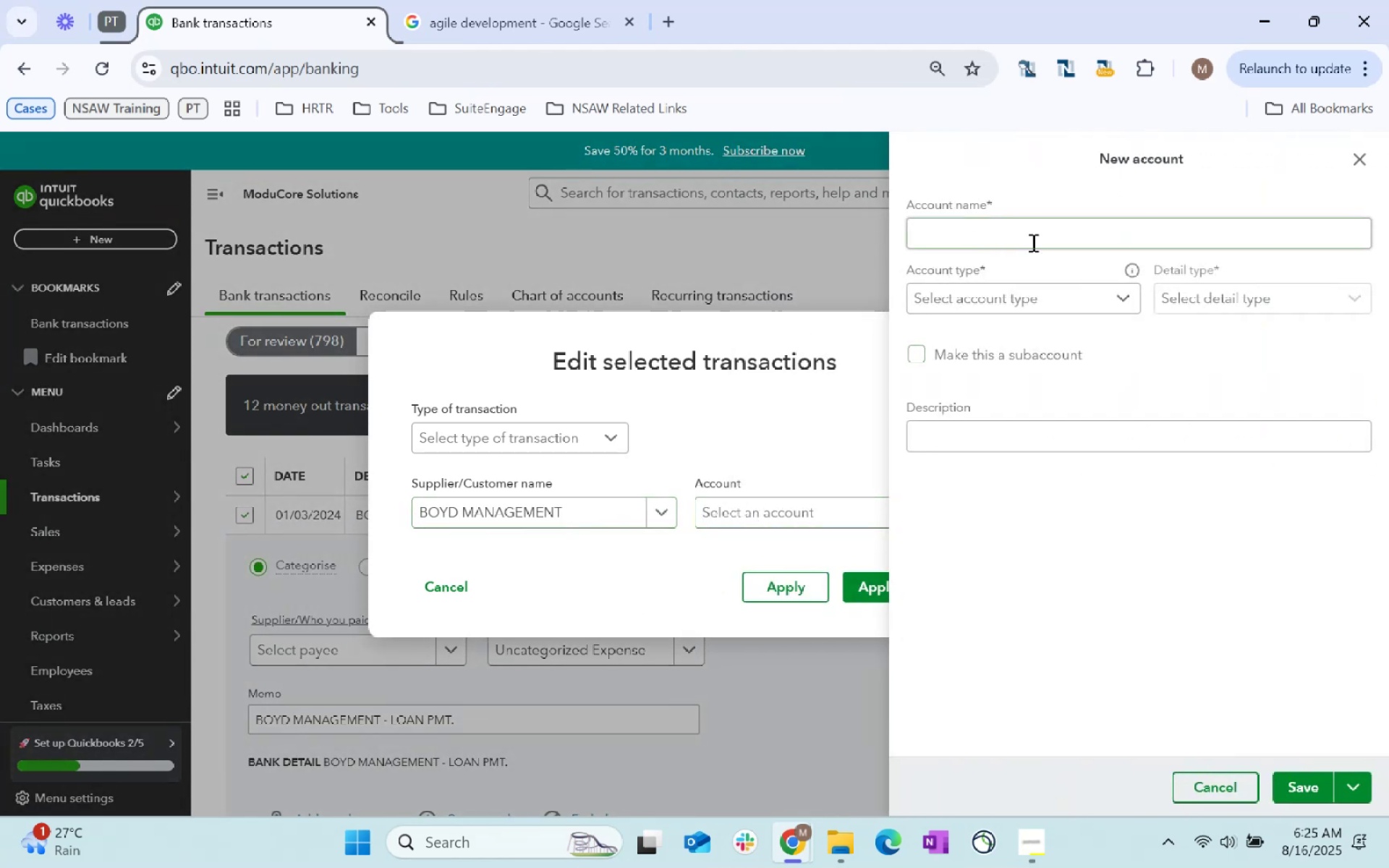 
left_click([1016, 237])
 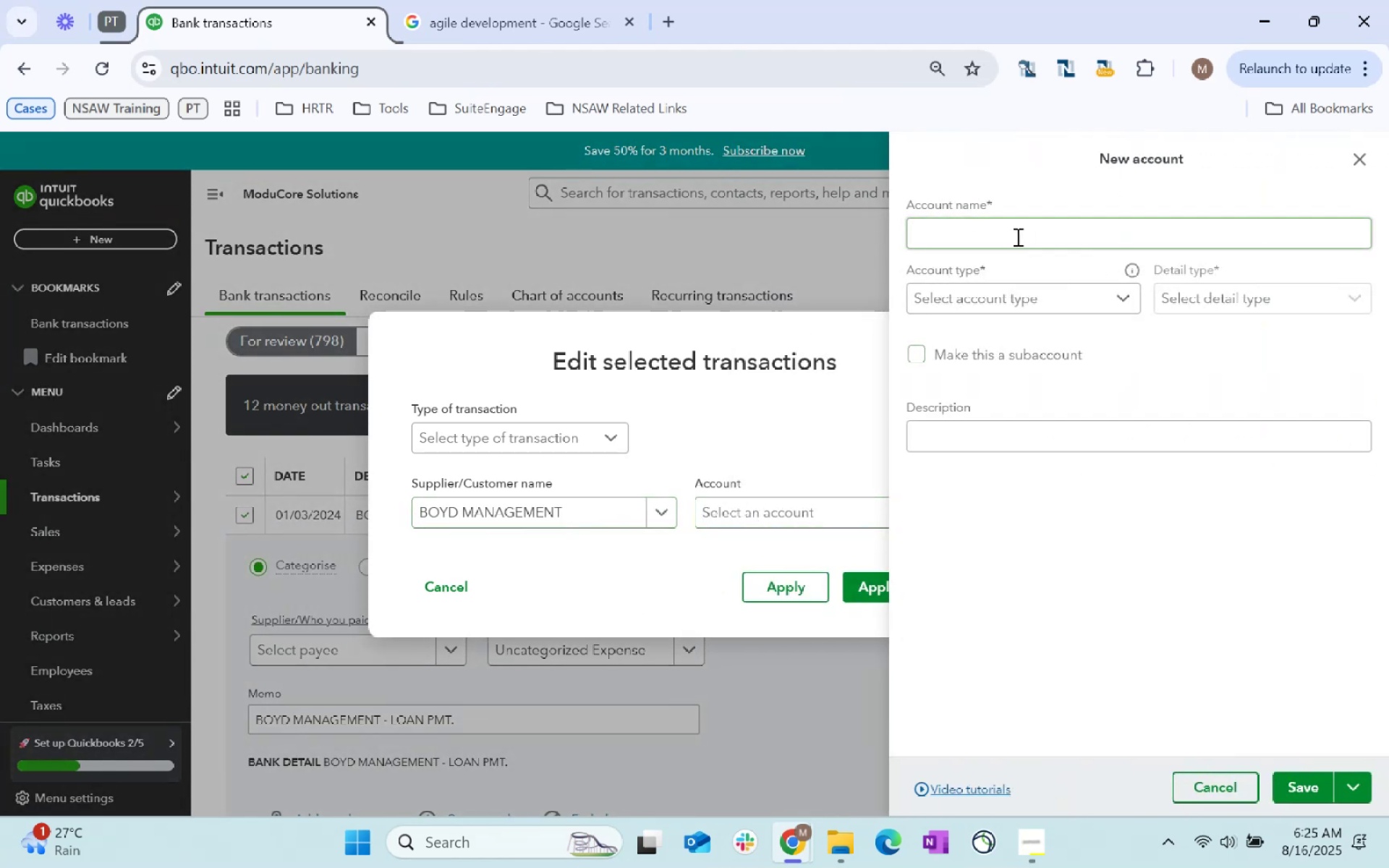 
key(Control+ControlLeft)
 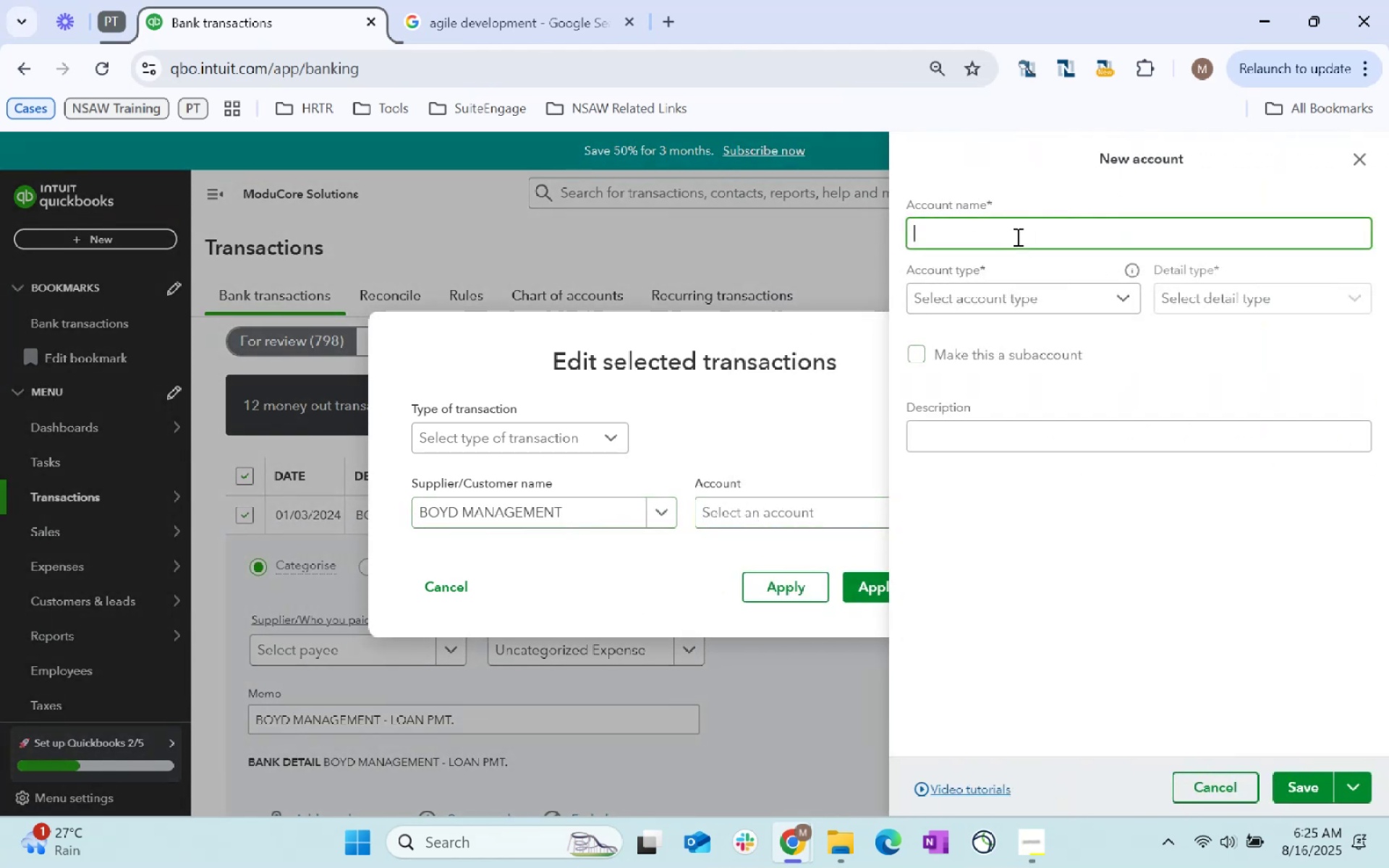 
key(Control+V)
 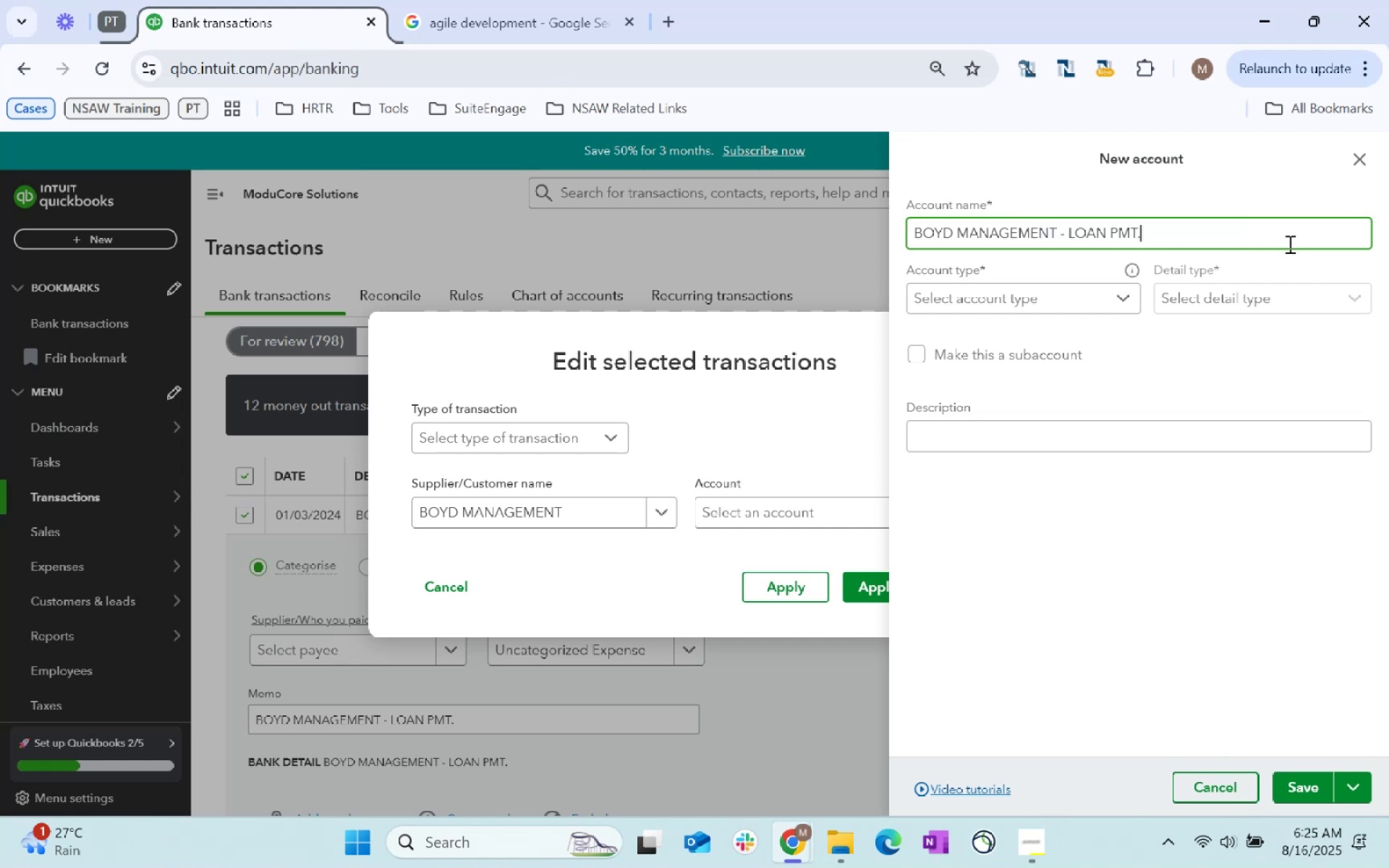 
key(Backspace)
 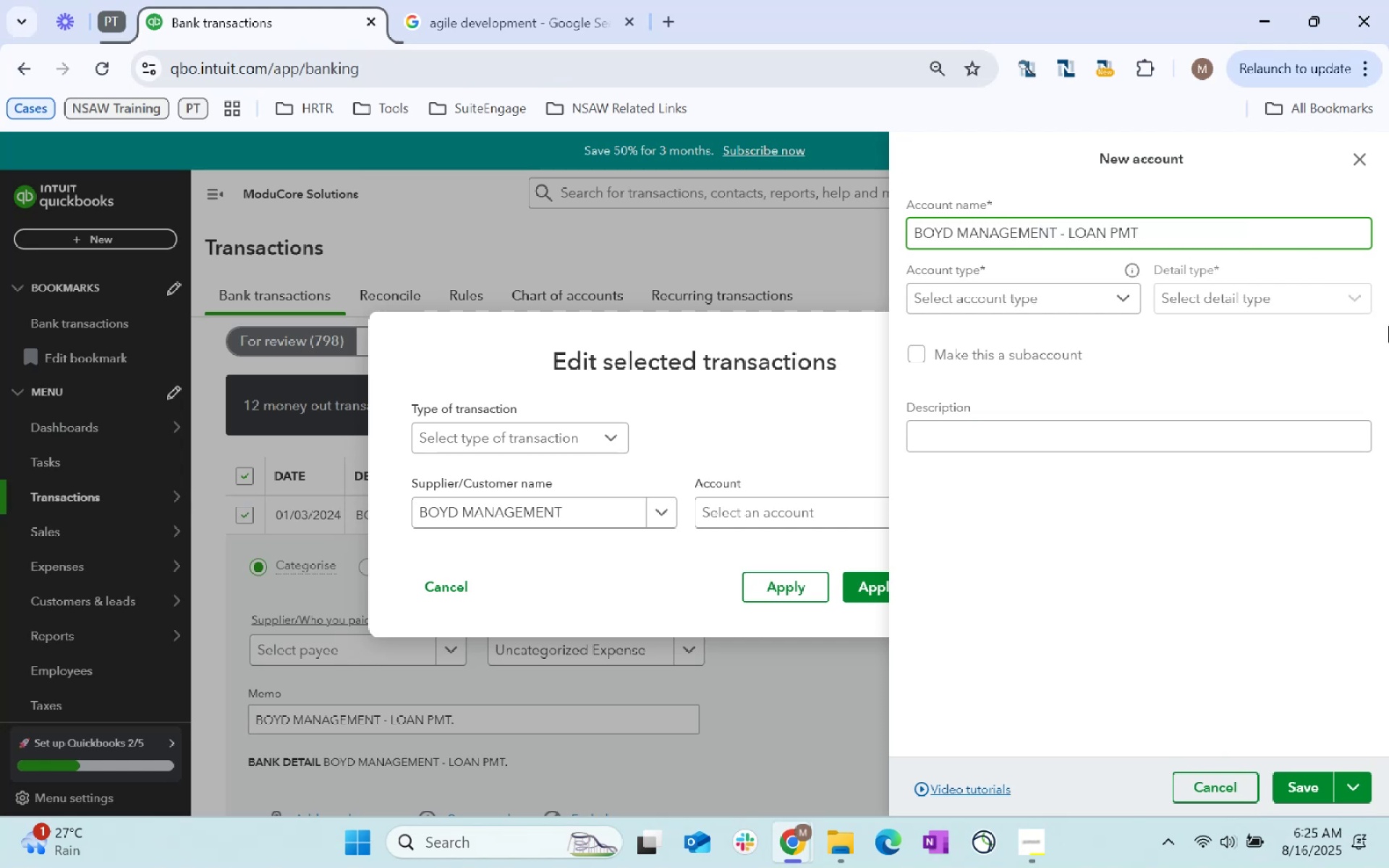 
key(Backspace)
 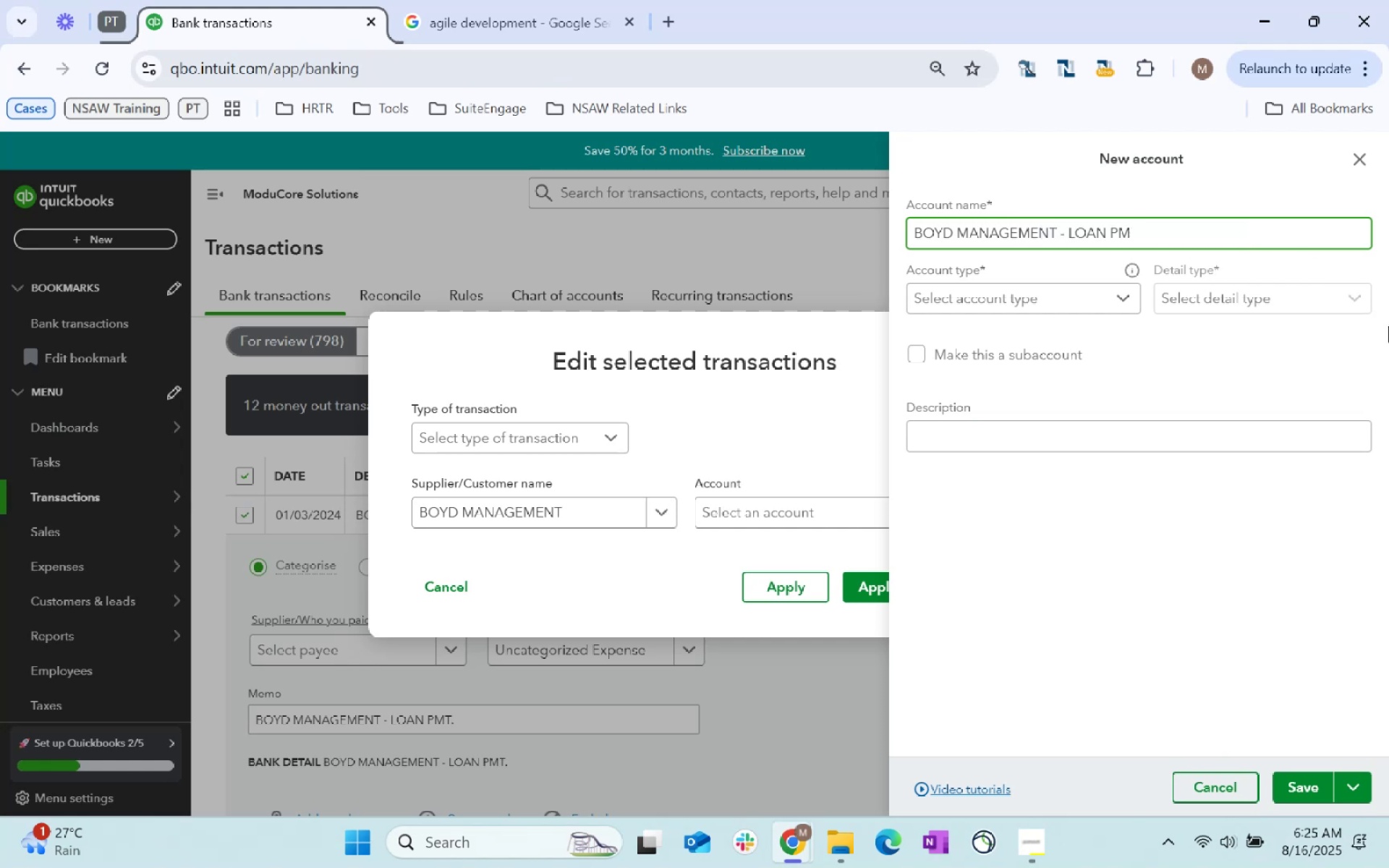 
key(Backspace)
 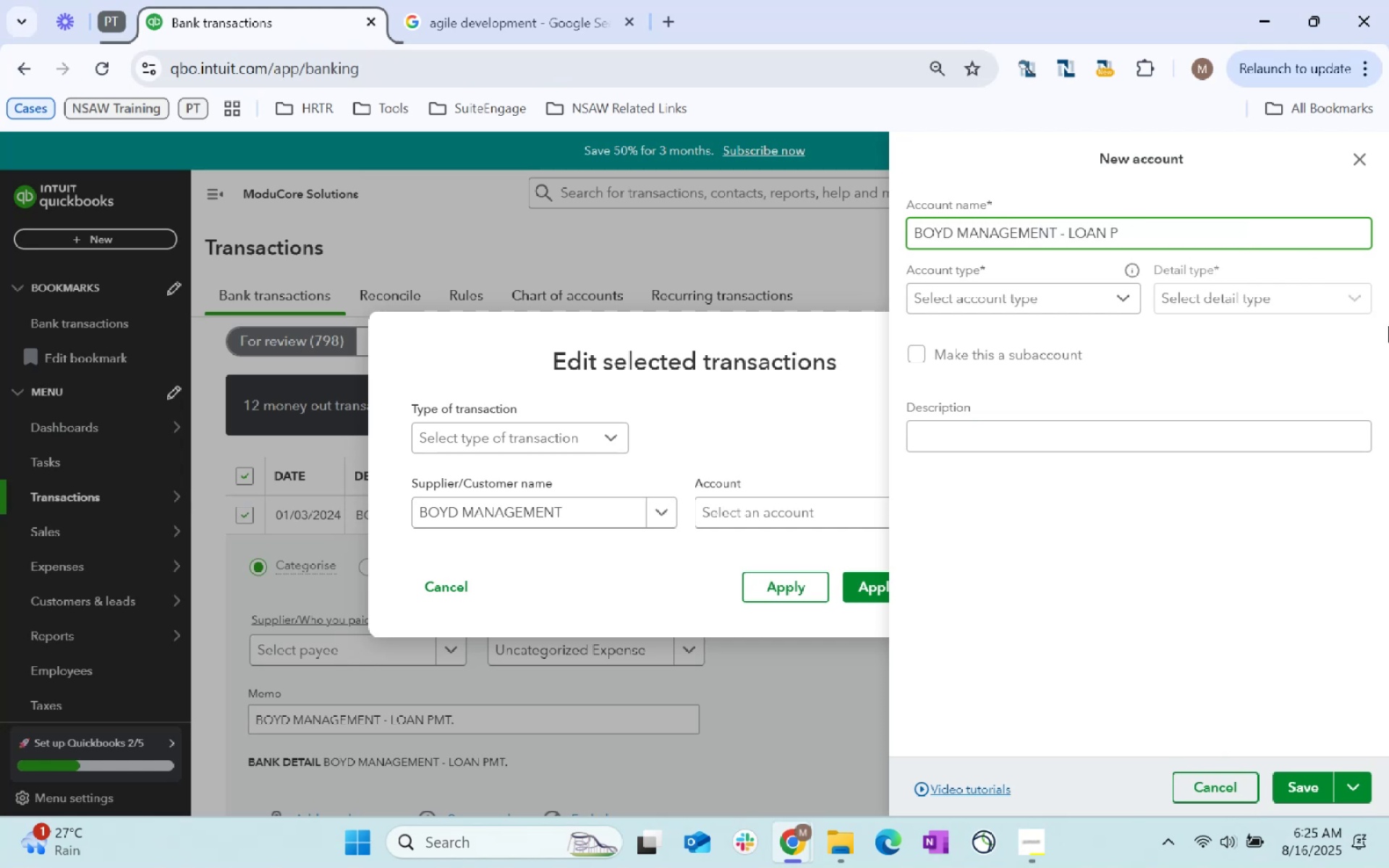 
key(Backspace)
 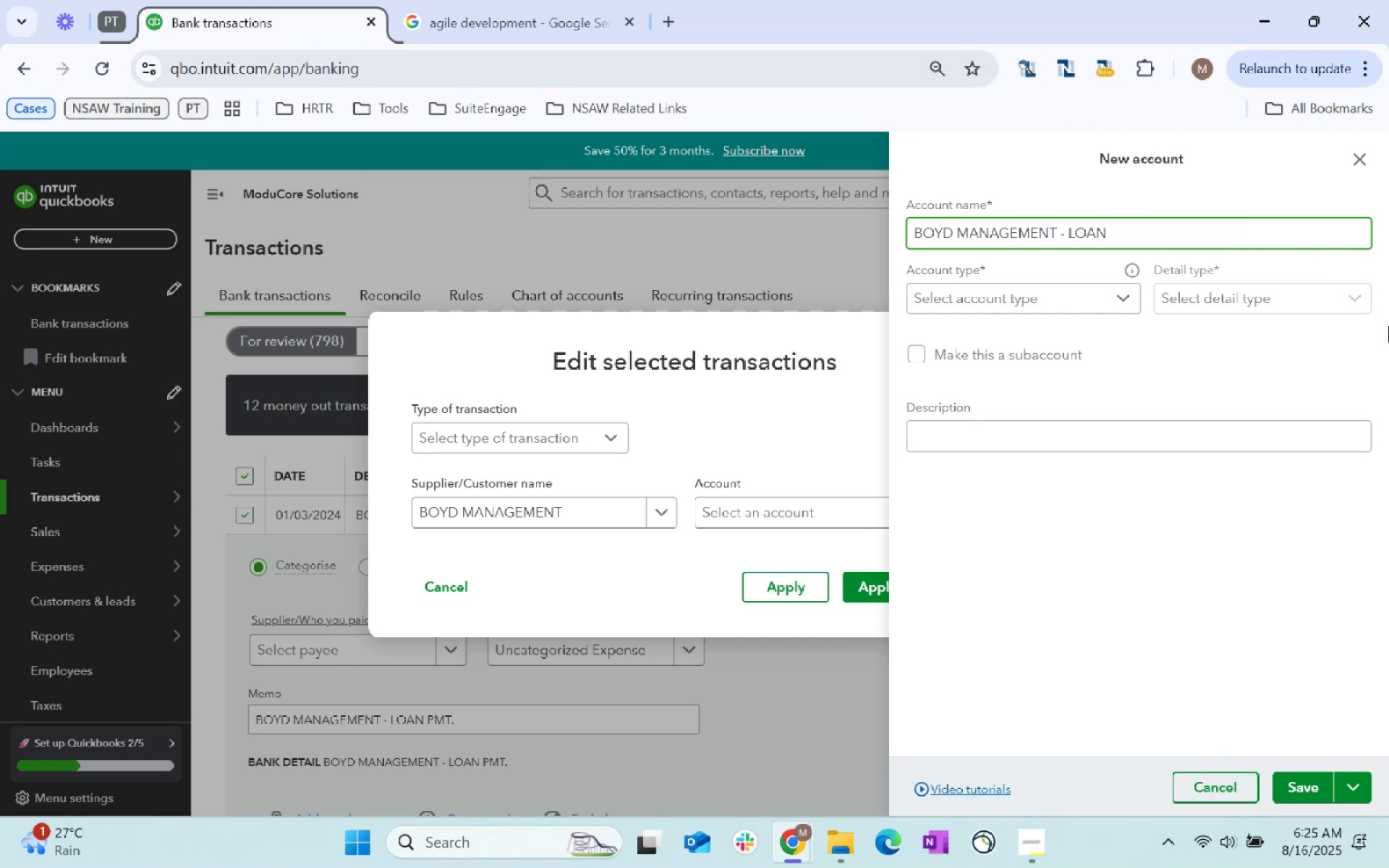 
key(Backspace)
 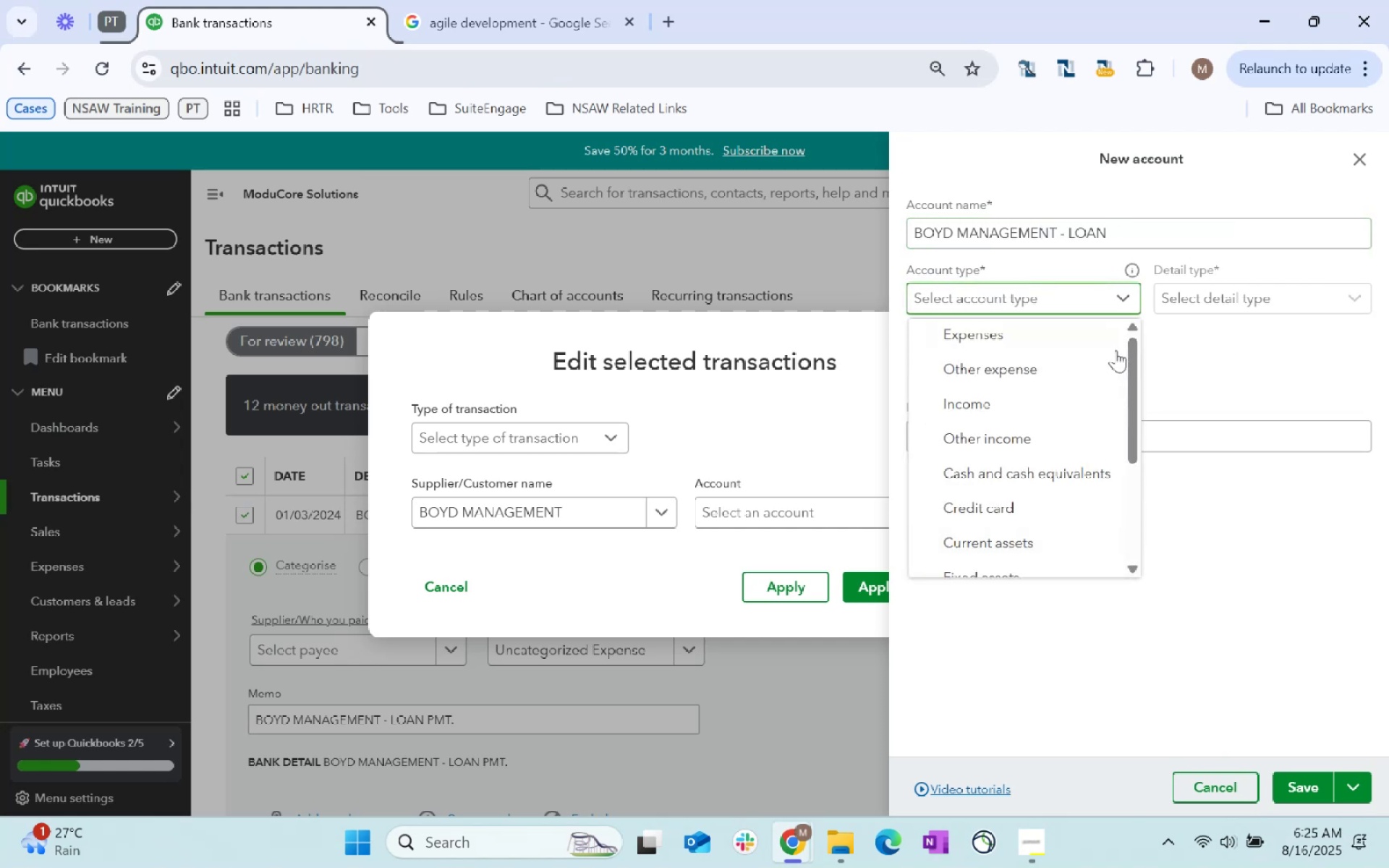 
scroll: coordinate [1062, 449], scroll_direction: down, amount: 4.0
 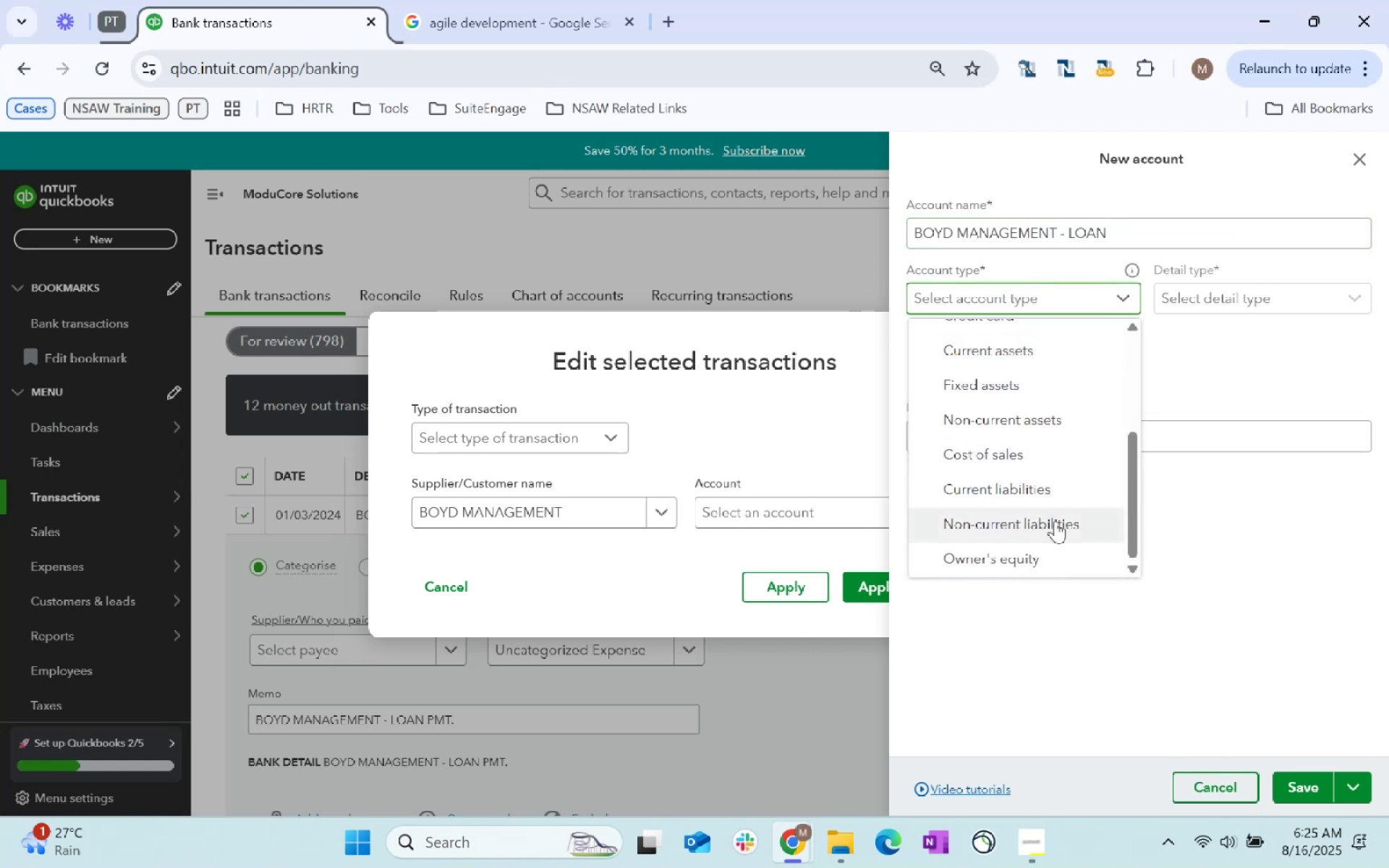 
left_click([1056, 521])
 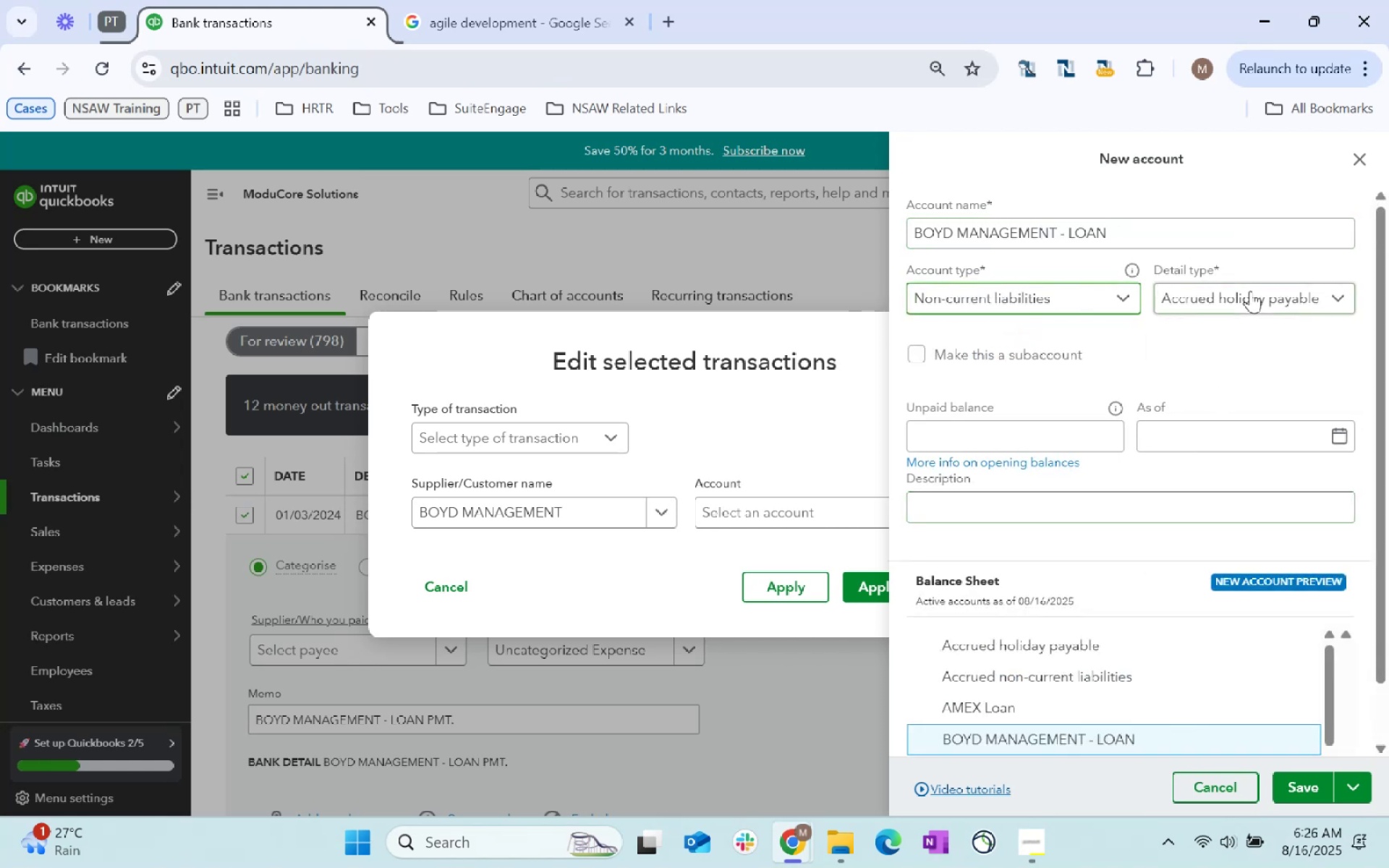 
left_click([1252, 291])
 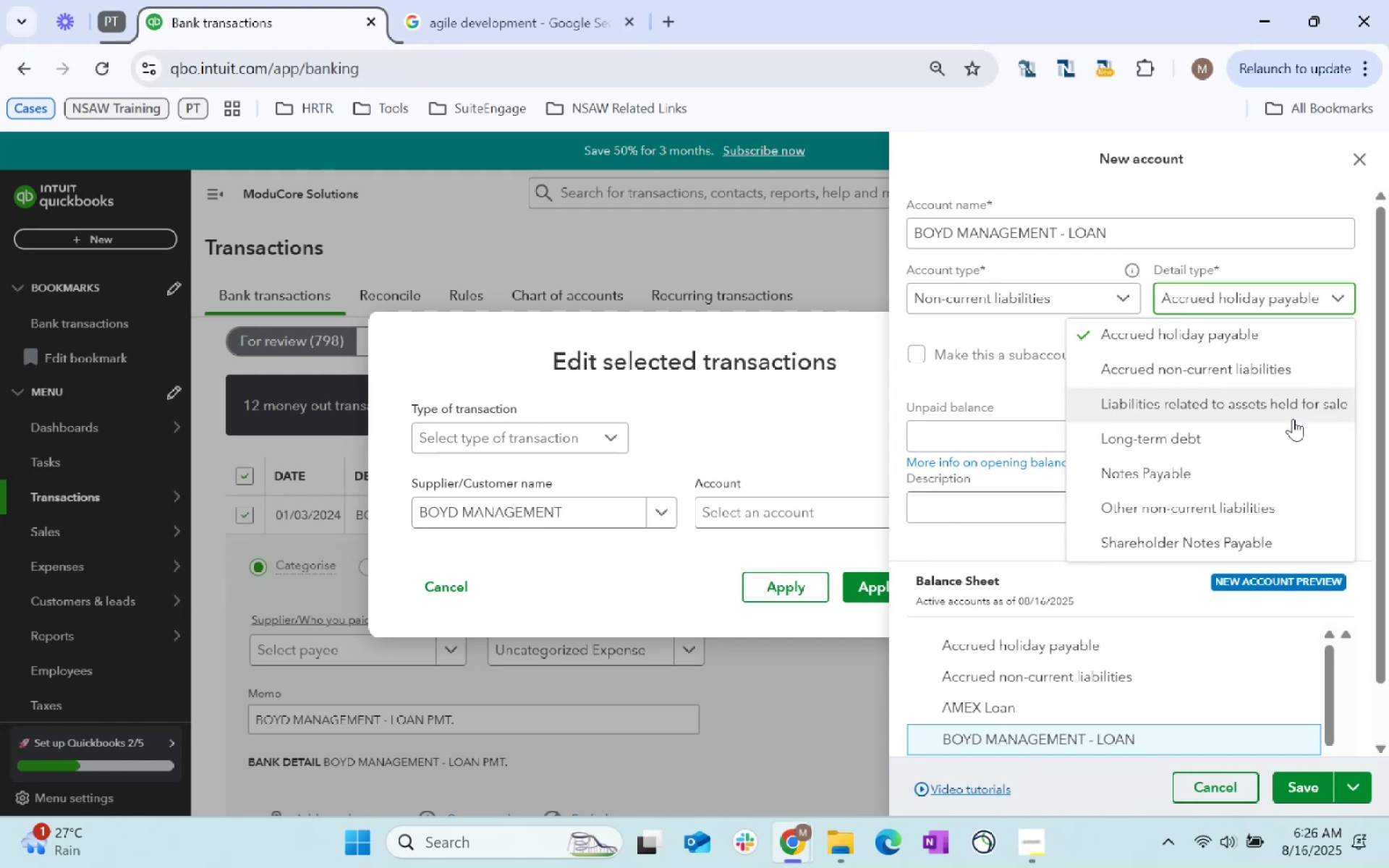 
left_click([1241, 469])
 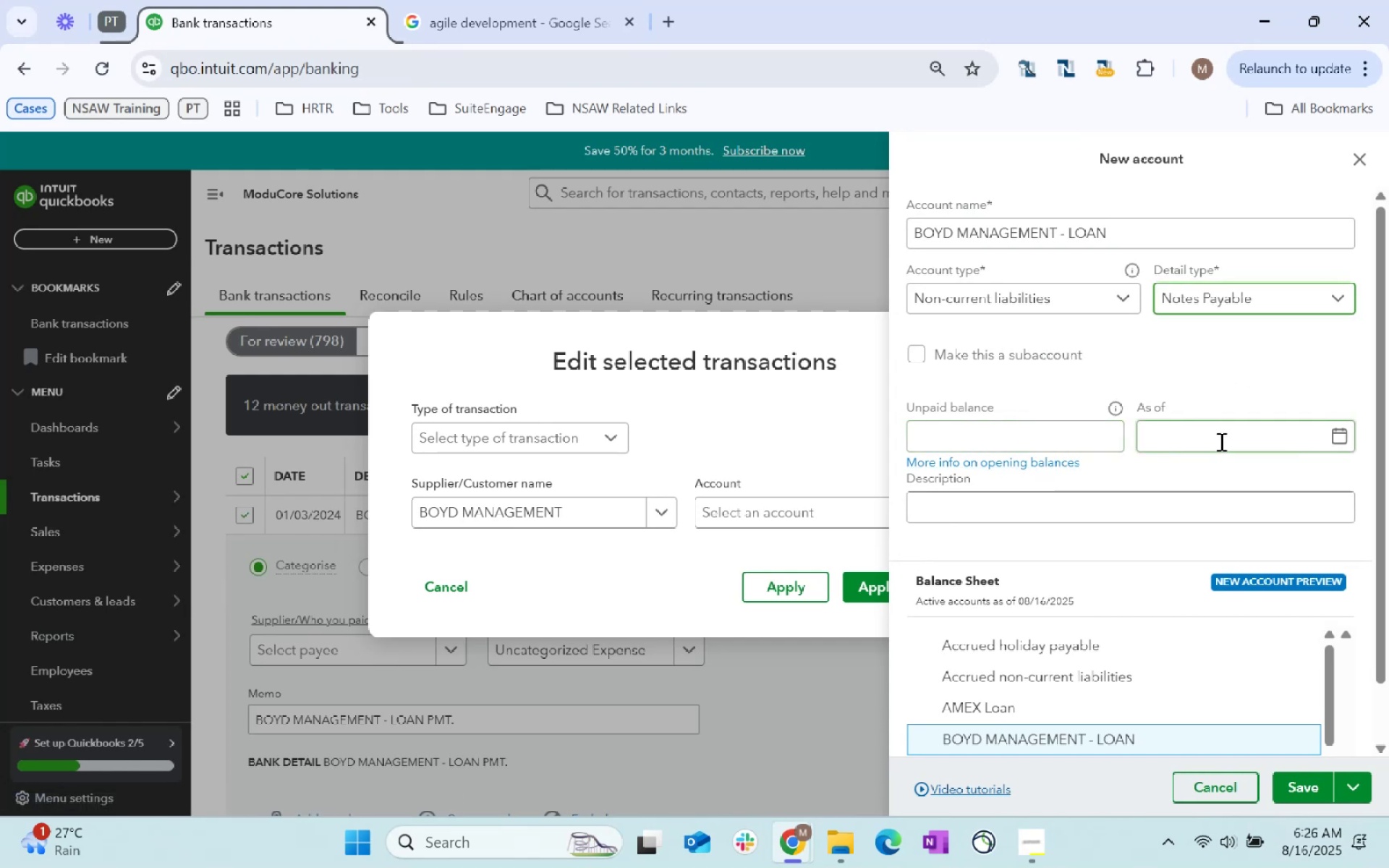 
left_click([1066, 428])
 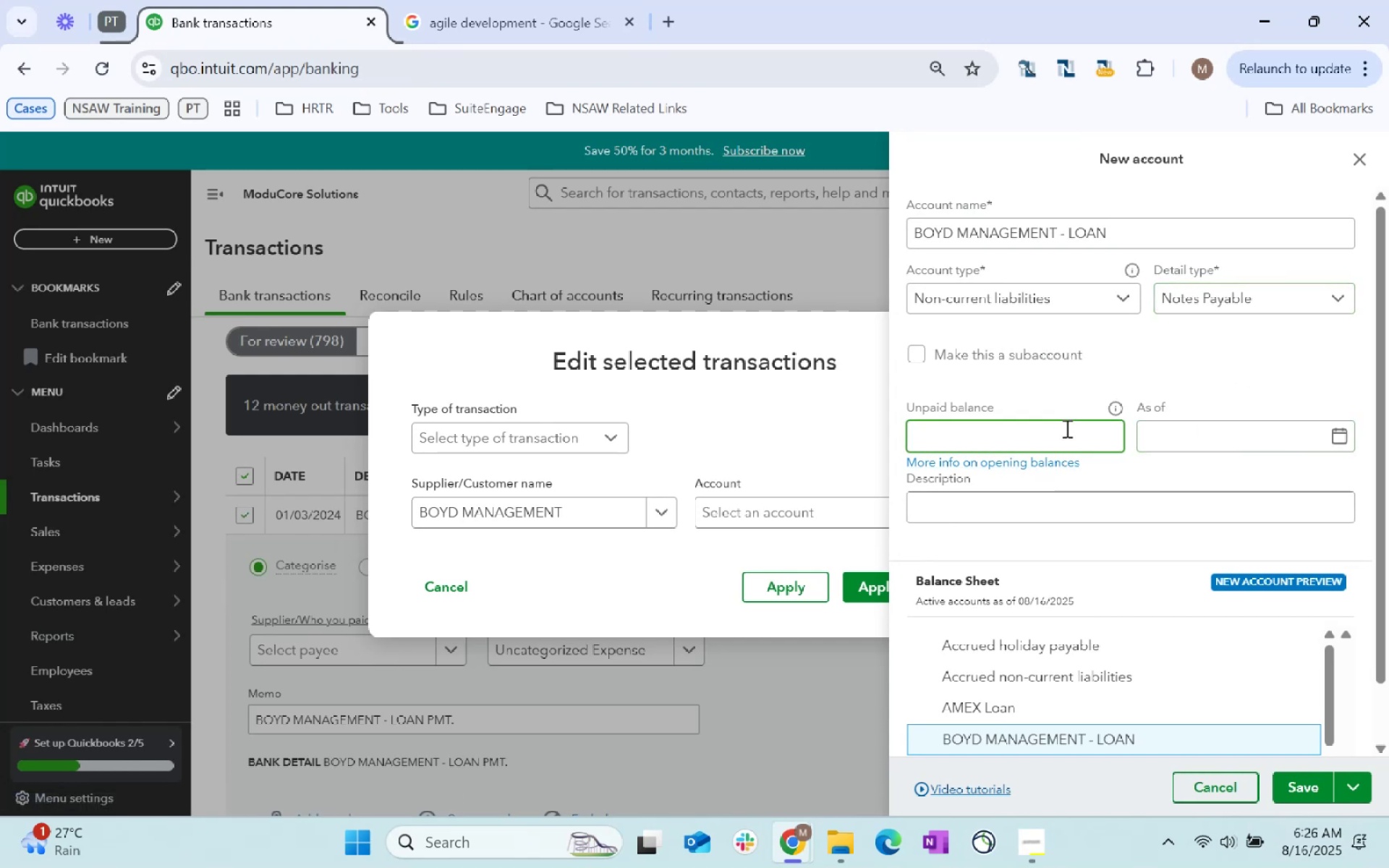 
type(50000)
key(Tab)
 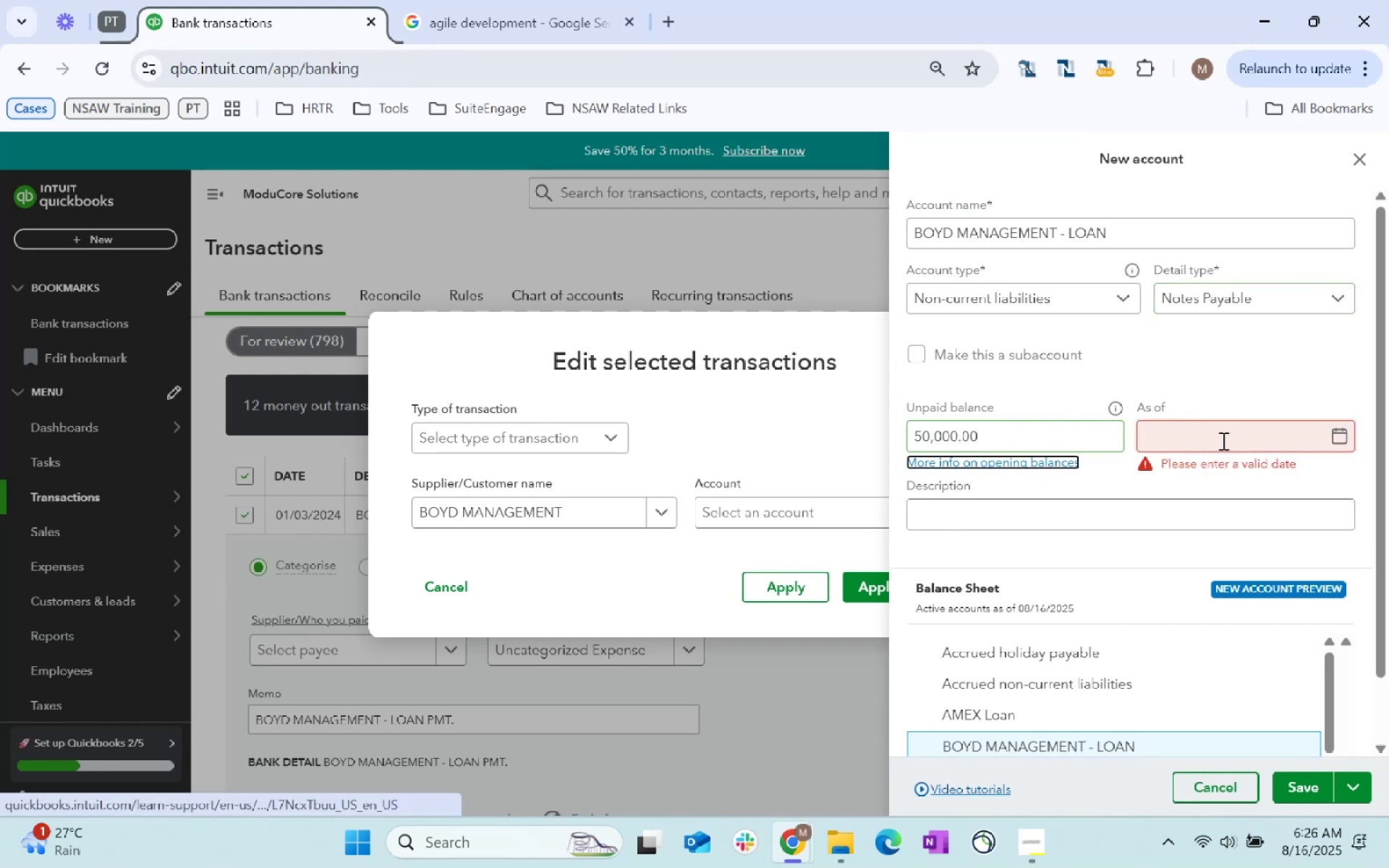 
left_click([1246, 443])
 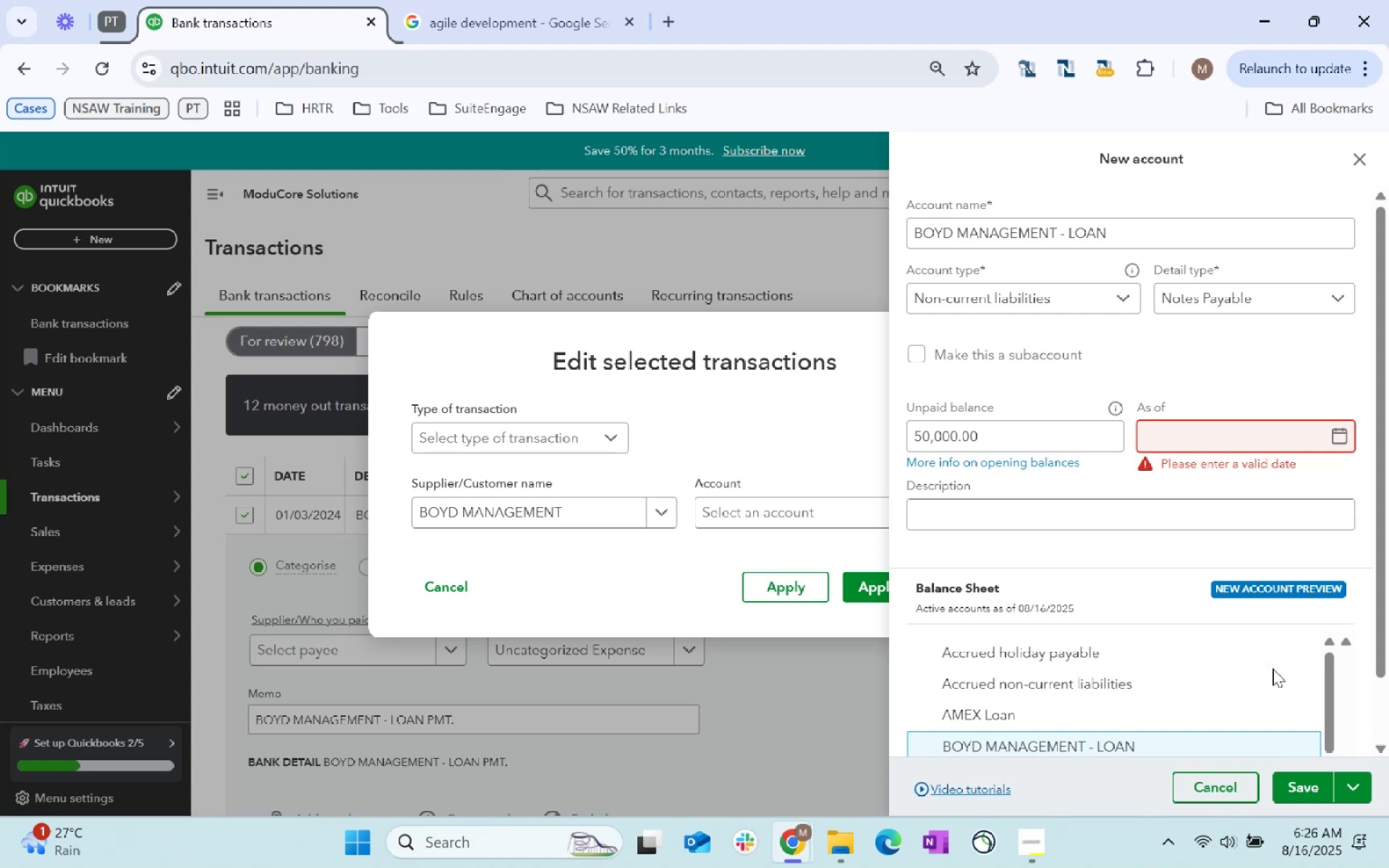 
type(1/1/2024)
 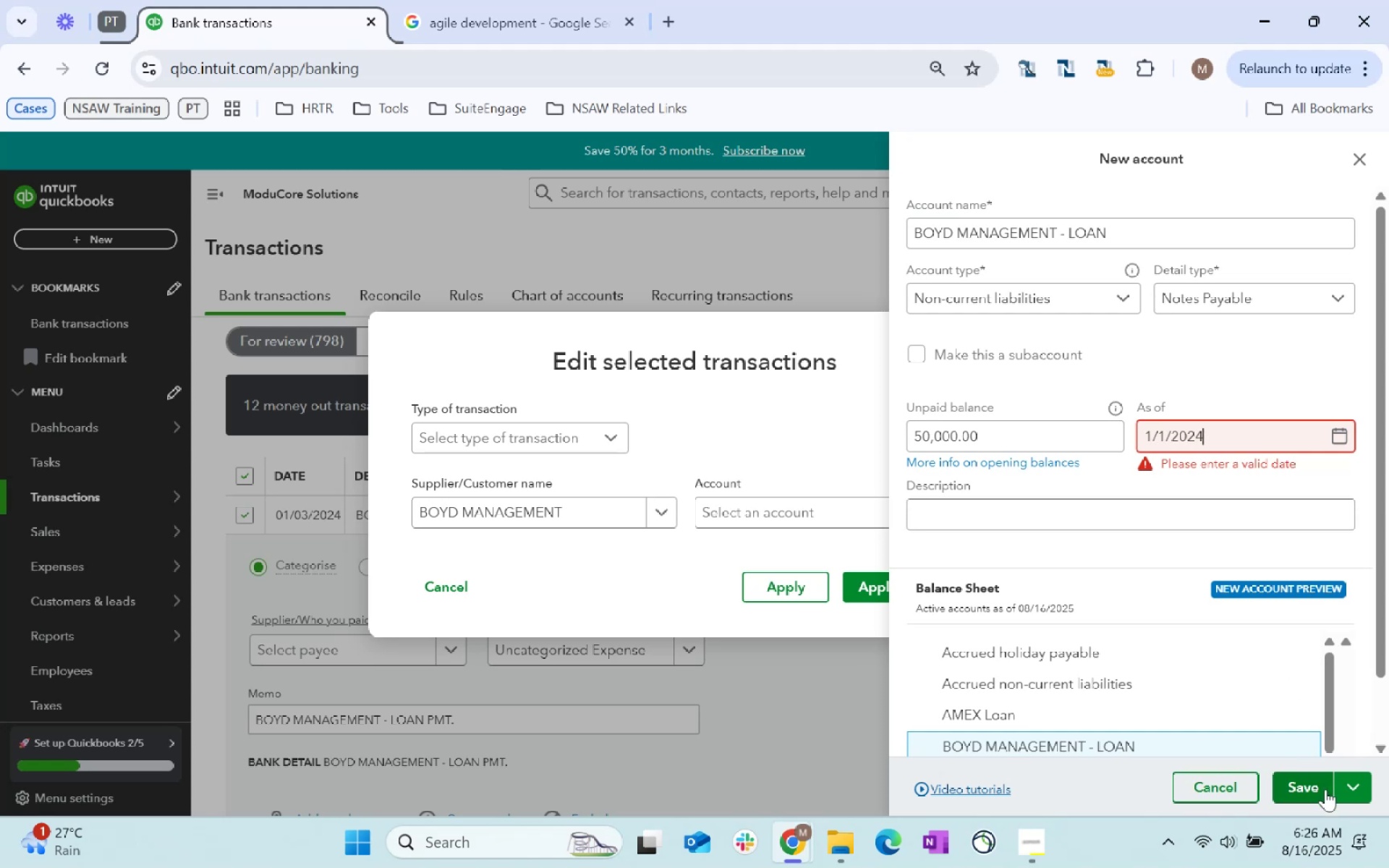 
left_click([1326, 793])
 